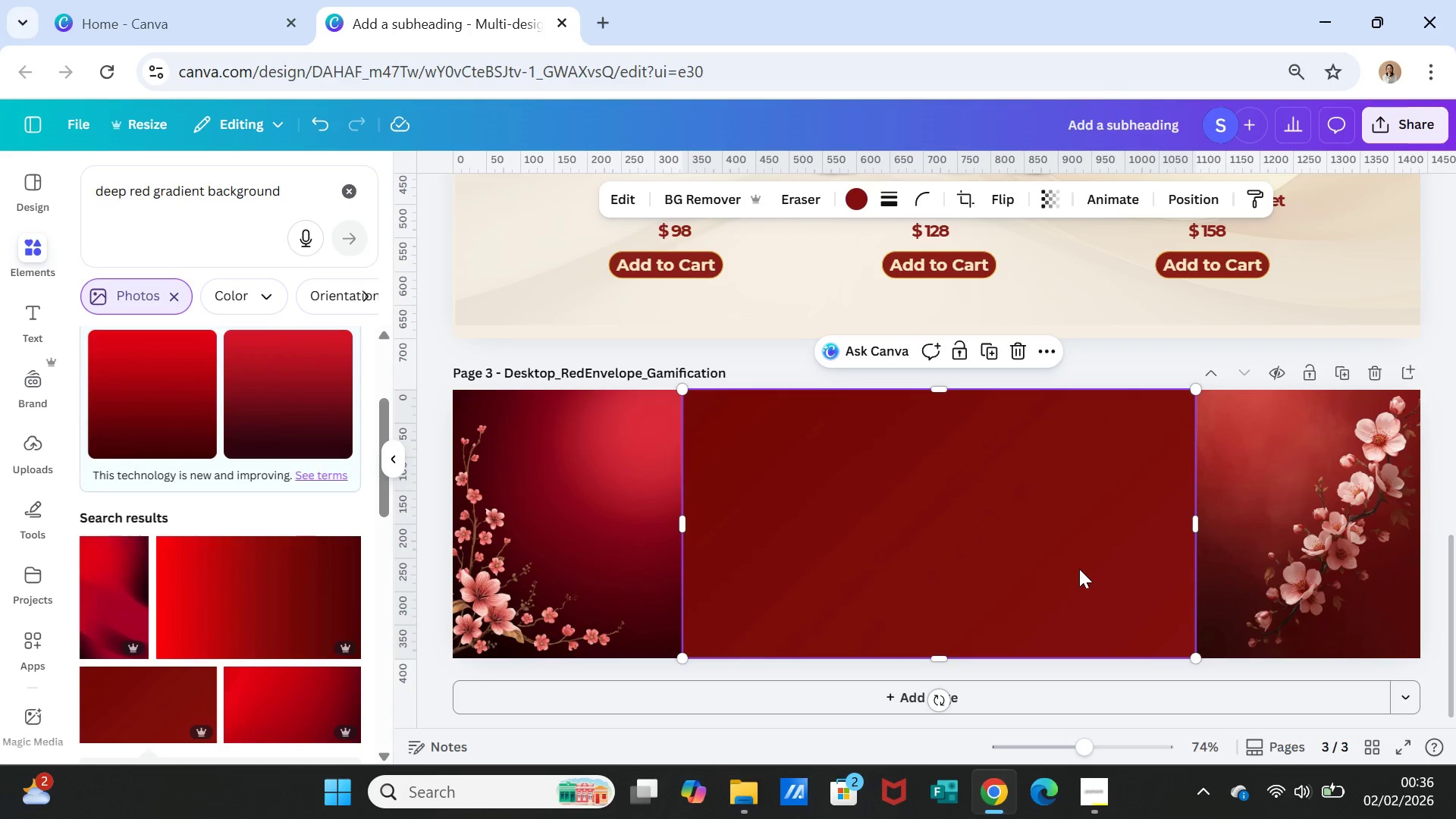 
left_click([1079, 569])
 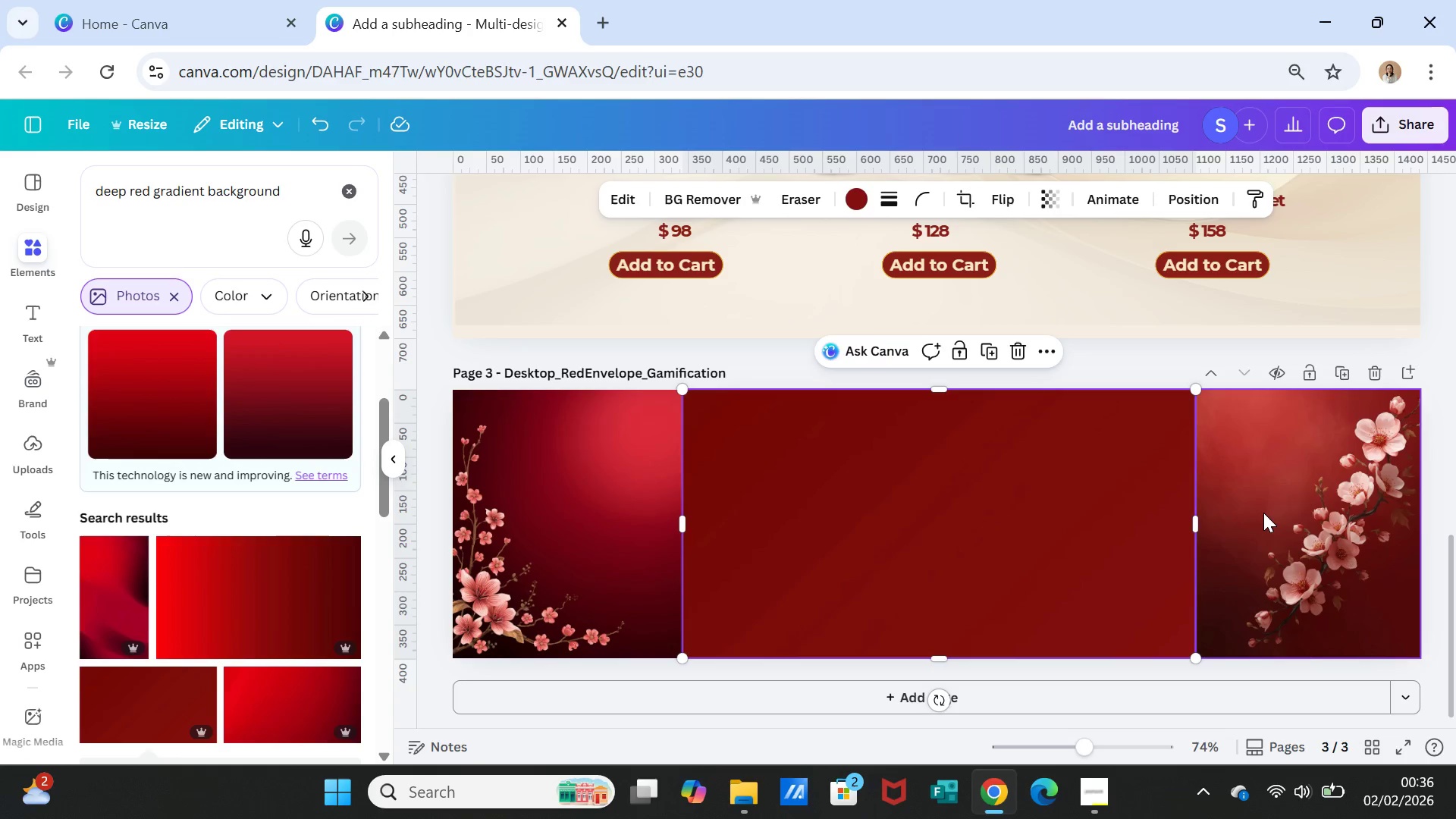 
left_click([1263, 513])
 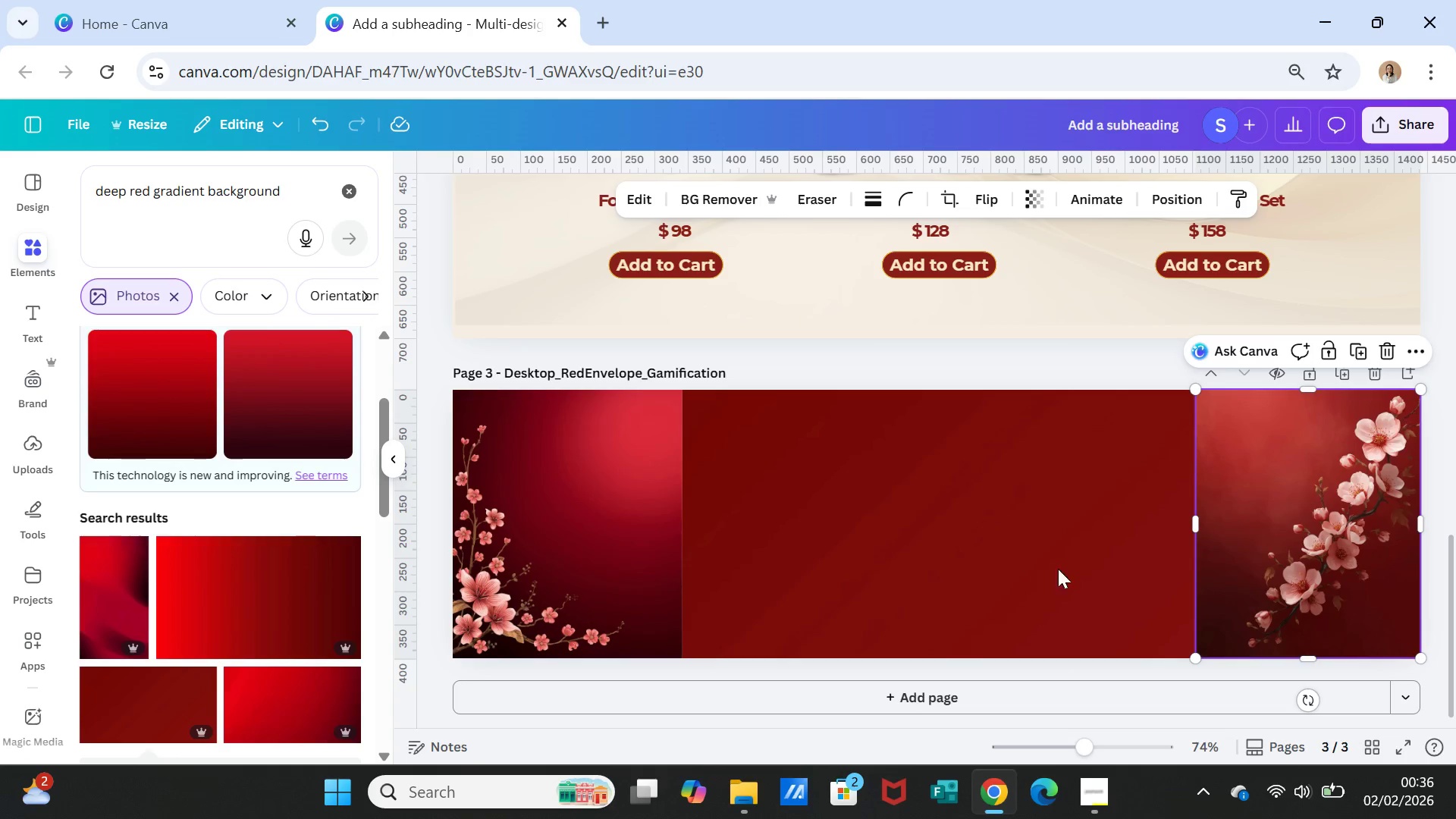 
left_click([1000, 576])
 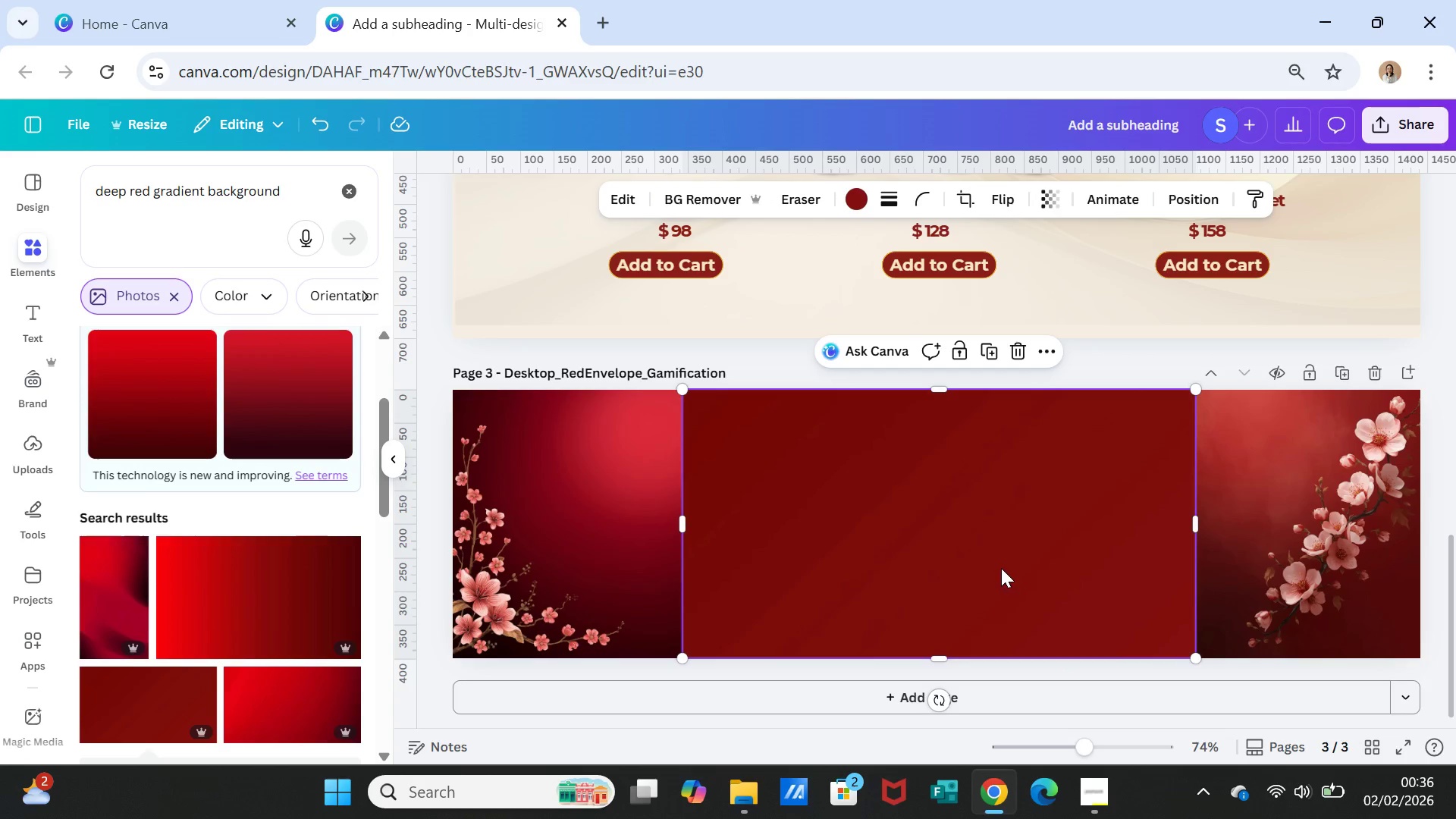 
key(Delete)
 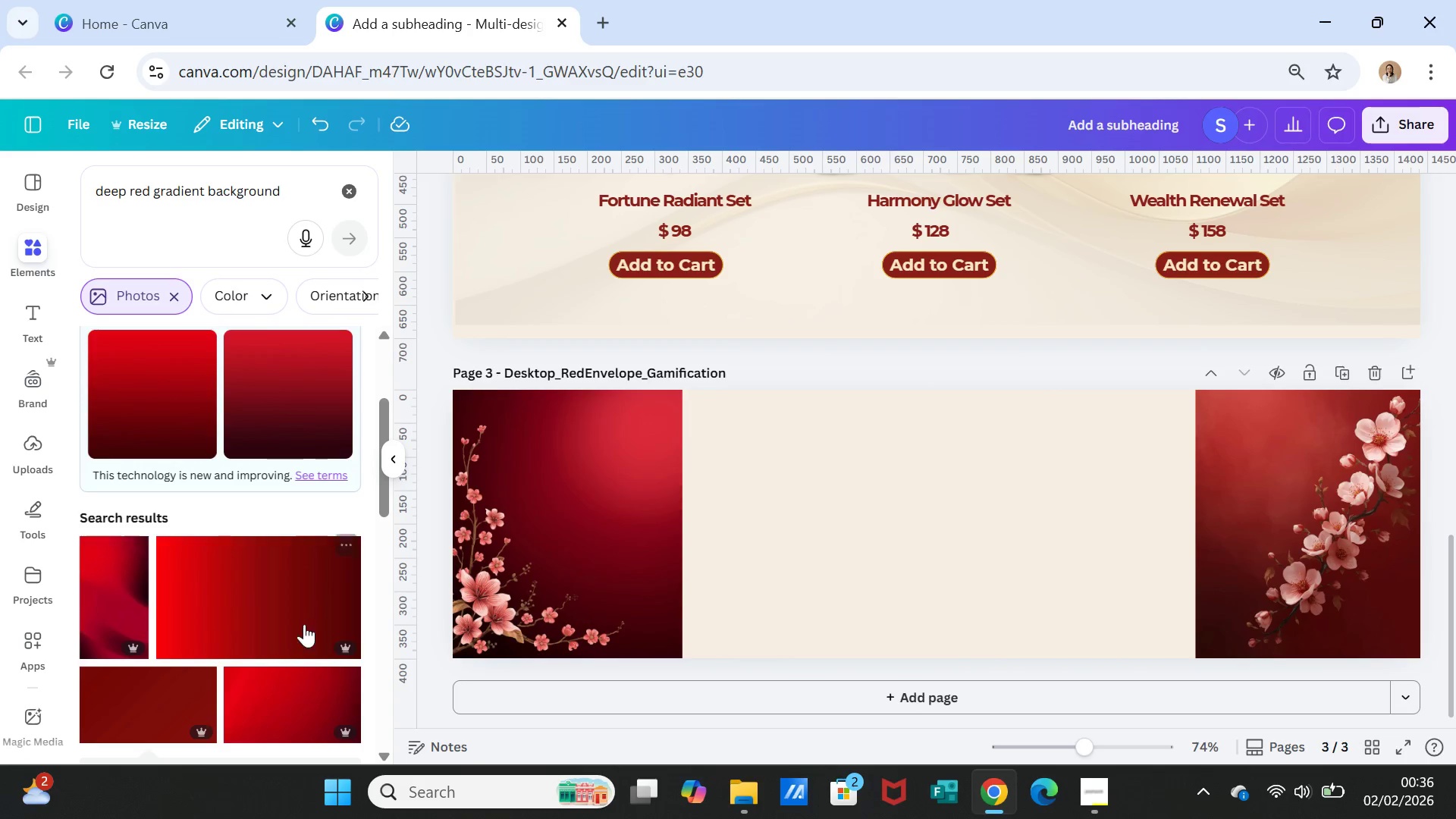 
scroll: coordinate [253, 623], scroll_direction: down, amount: 1.0
 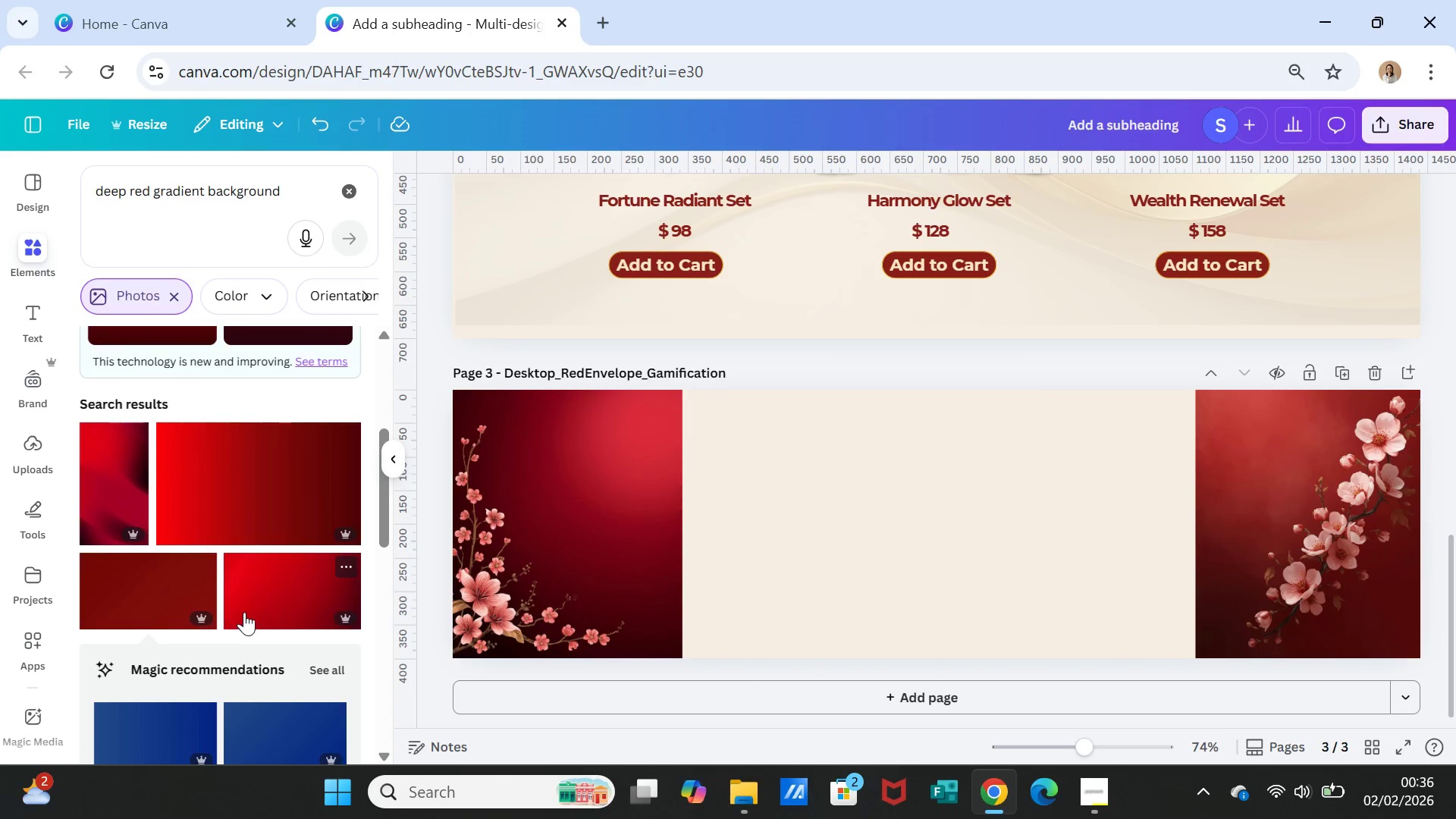 
scroll: coordinate [244, 610], scroll_direction: up, amount: 3.0
 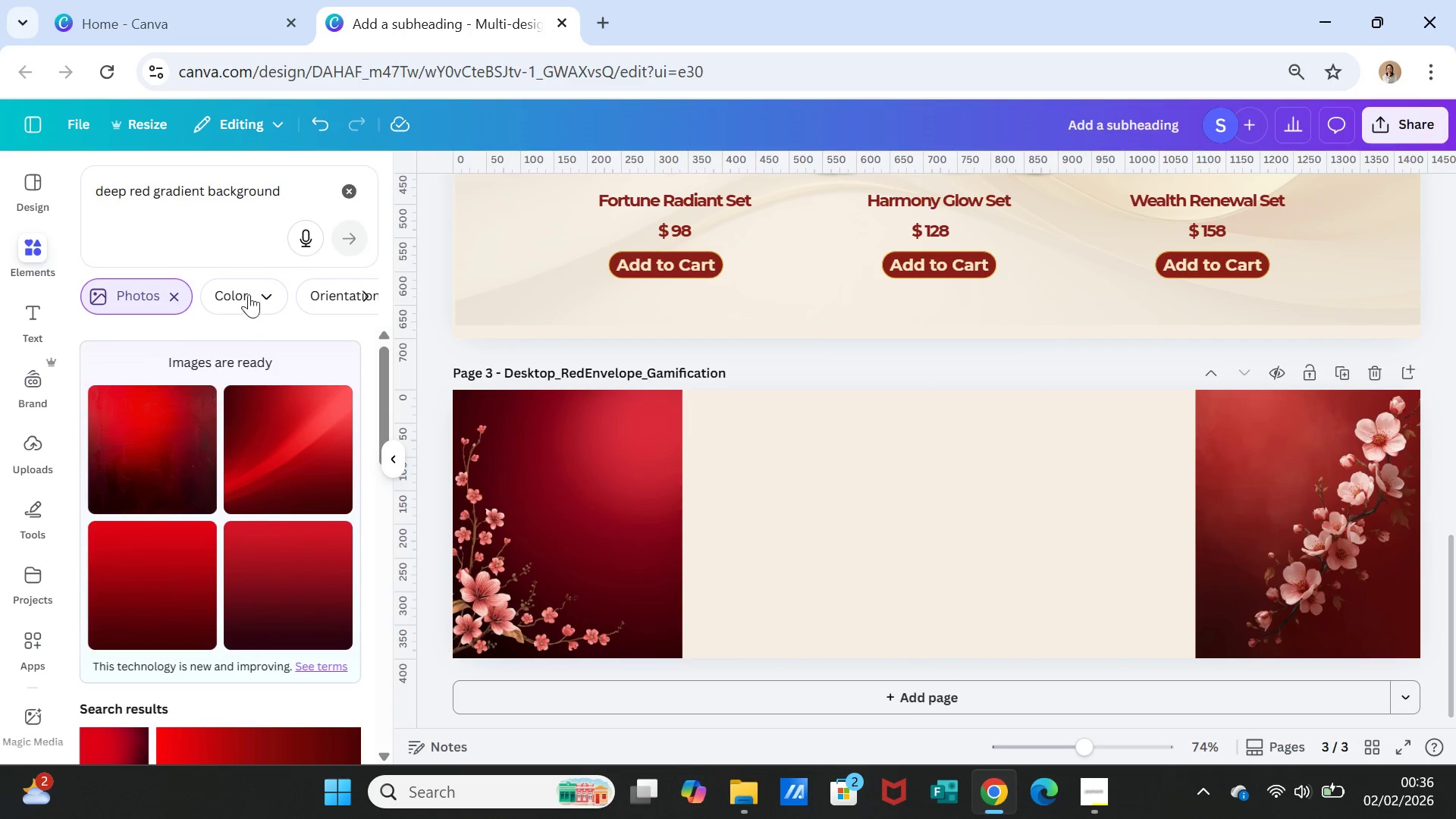 
left_click([284, 190])
 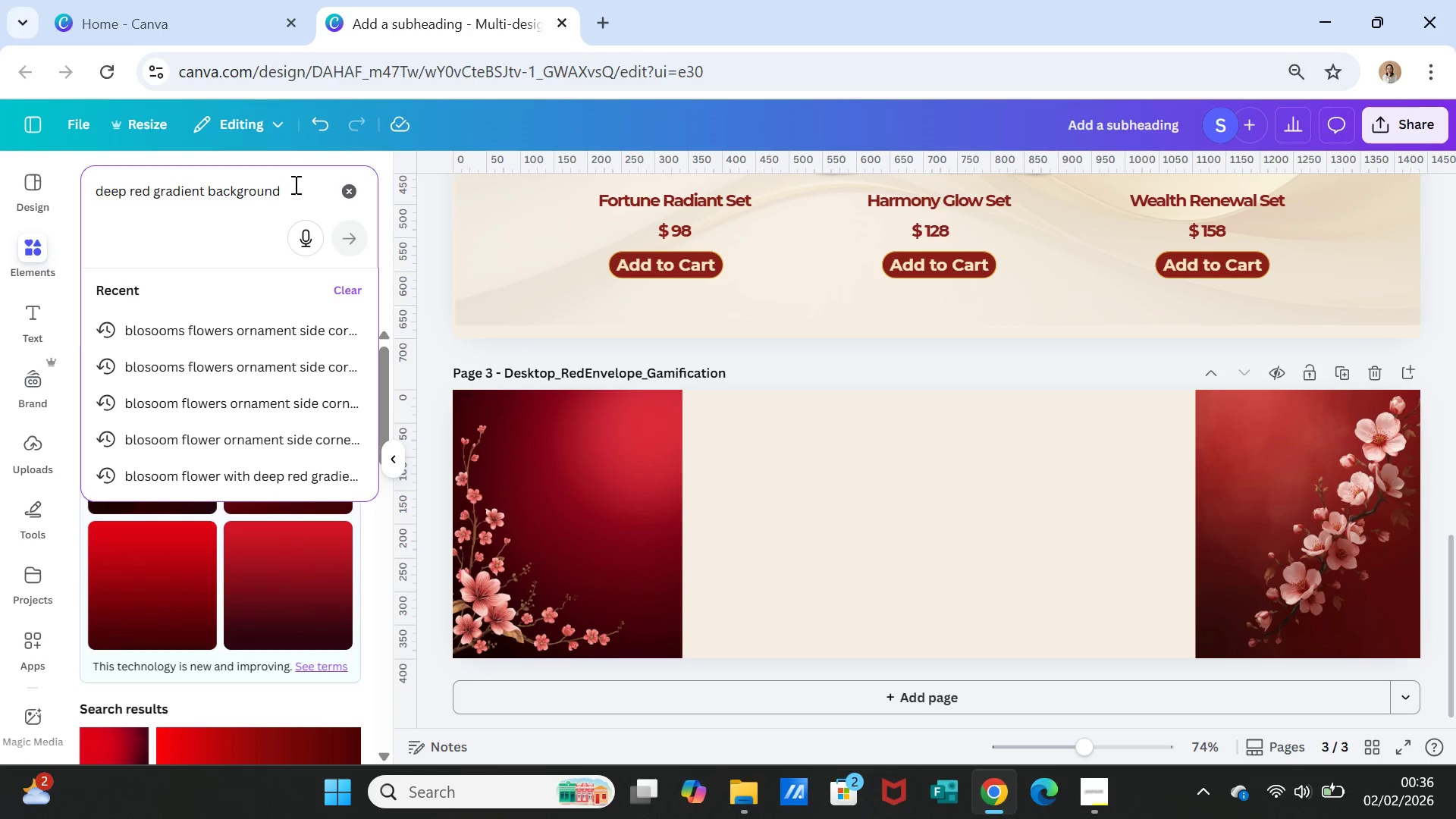 
key(Period)
 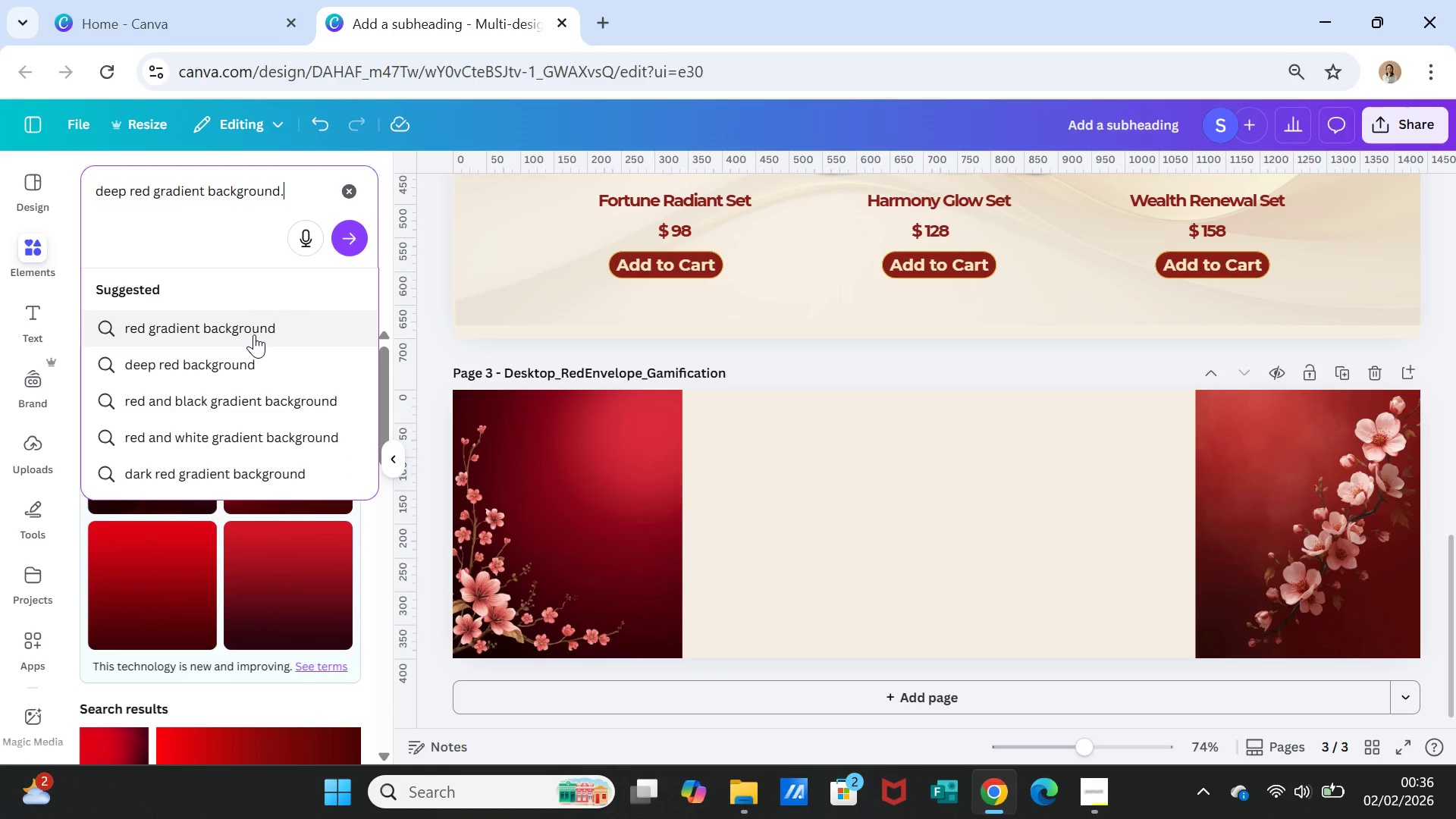 
left_click([256, 398])
 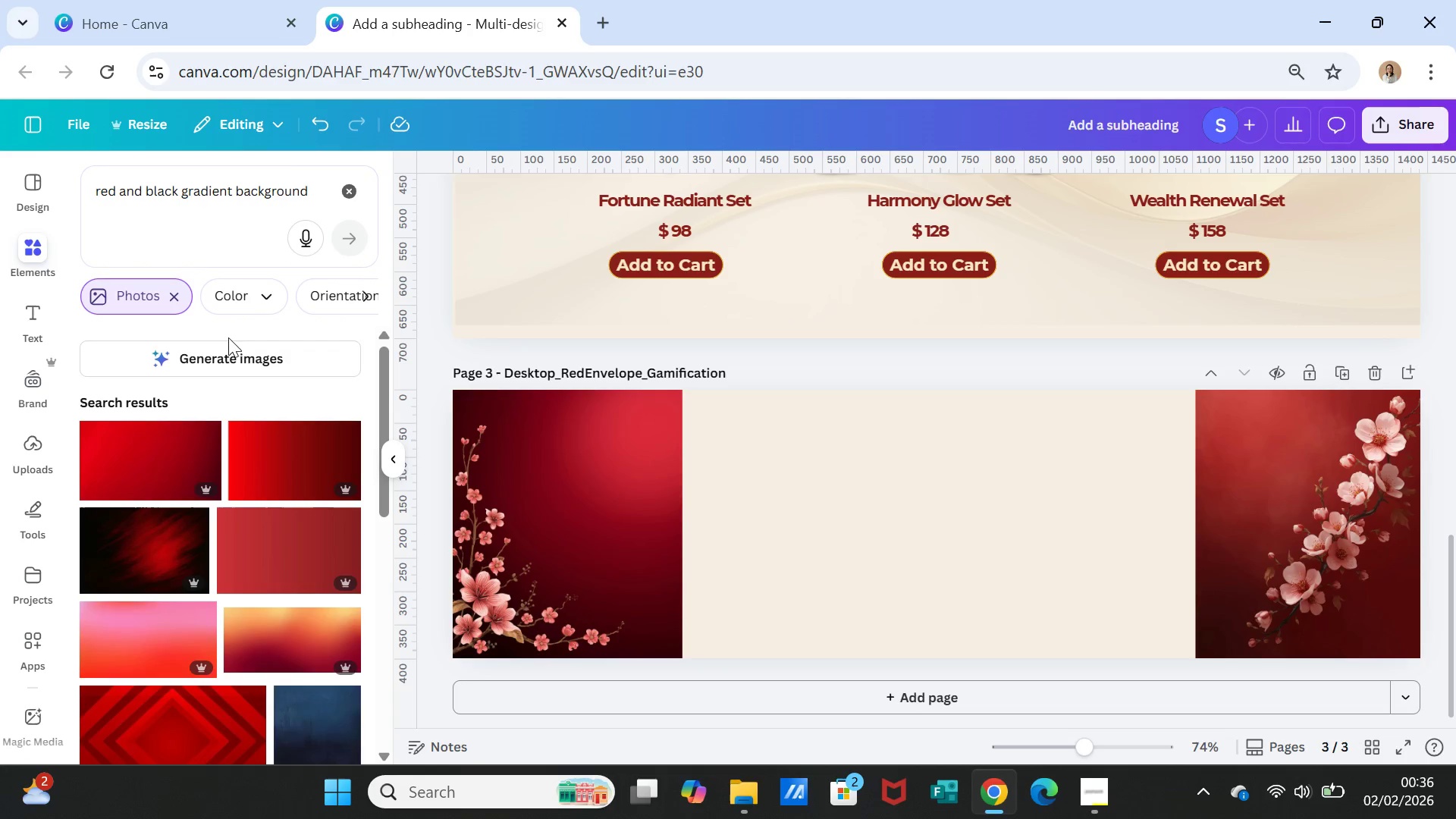 
left_click([236, 356])
 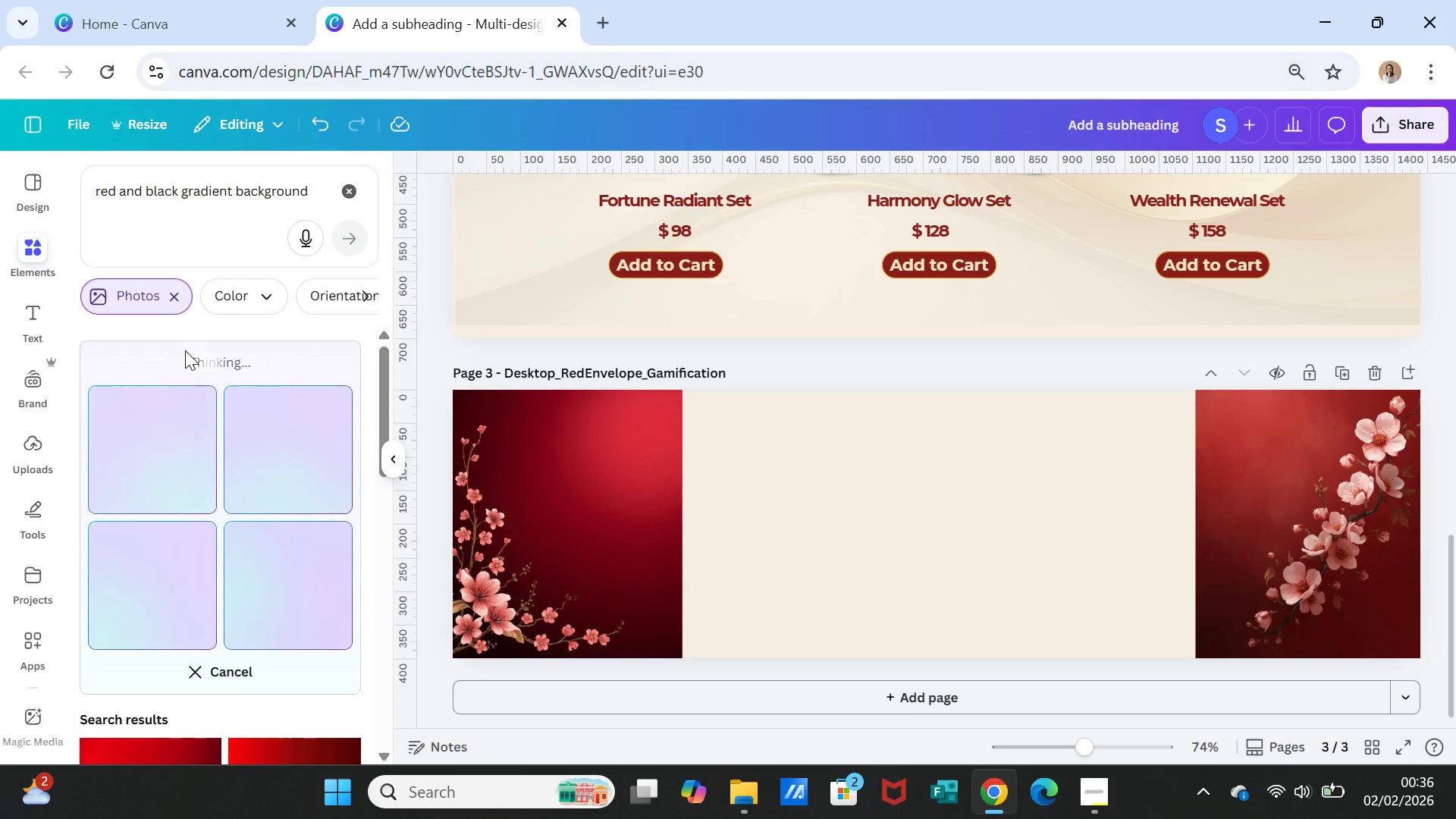 
wait(6.06)
 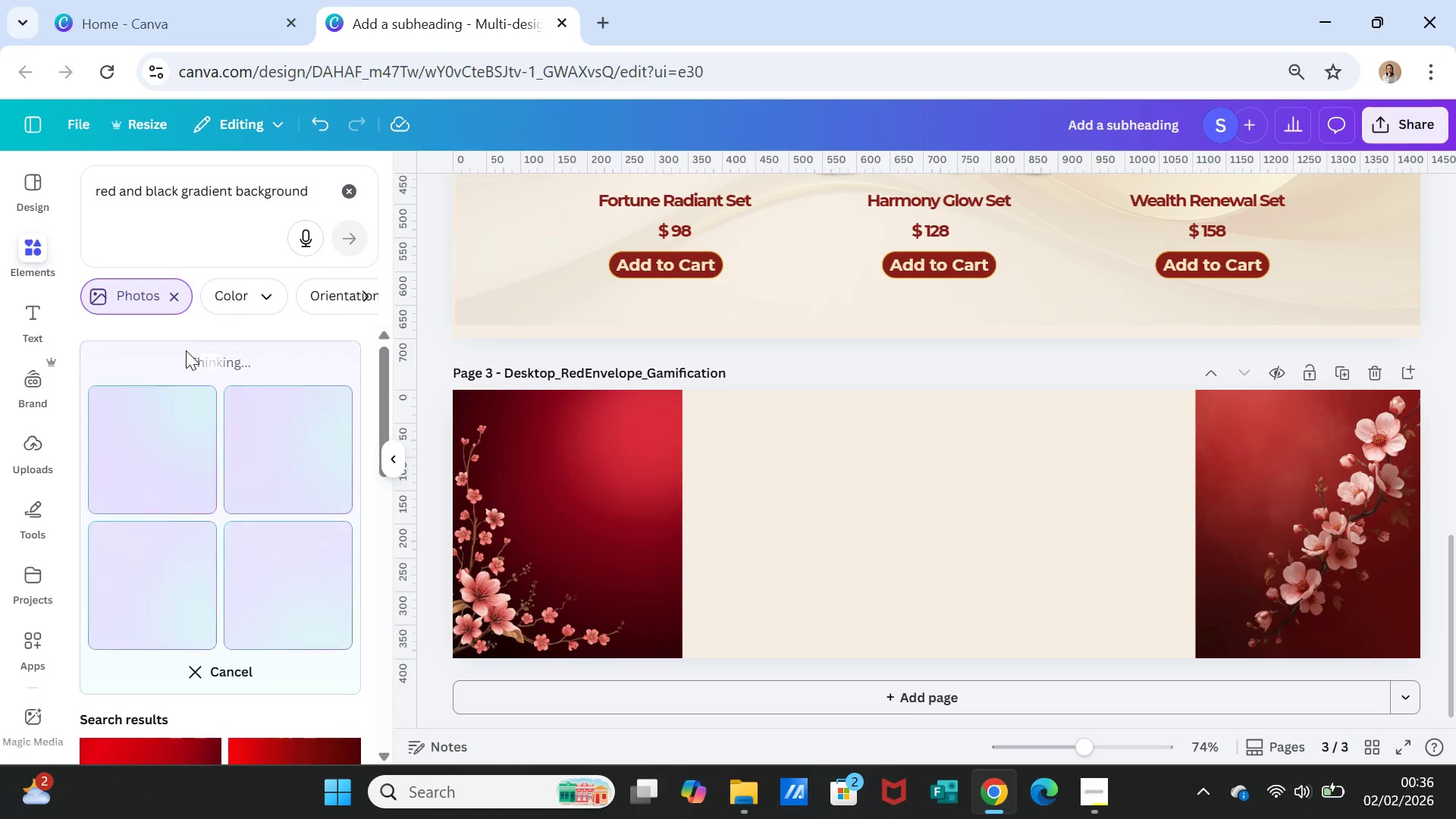 
left_click([601, 554])
 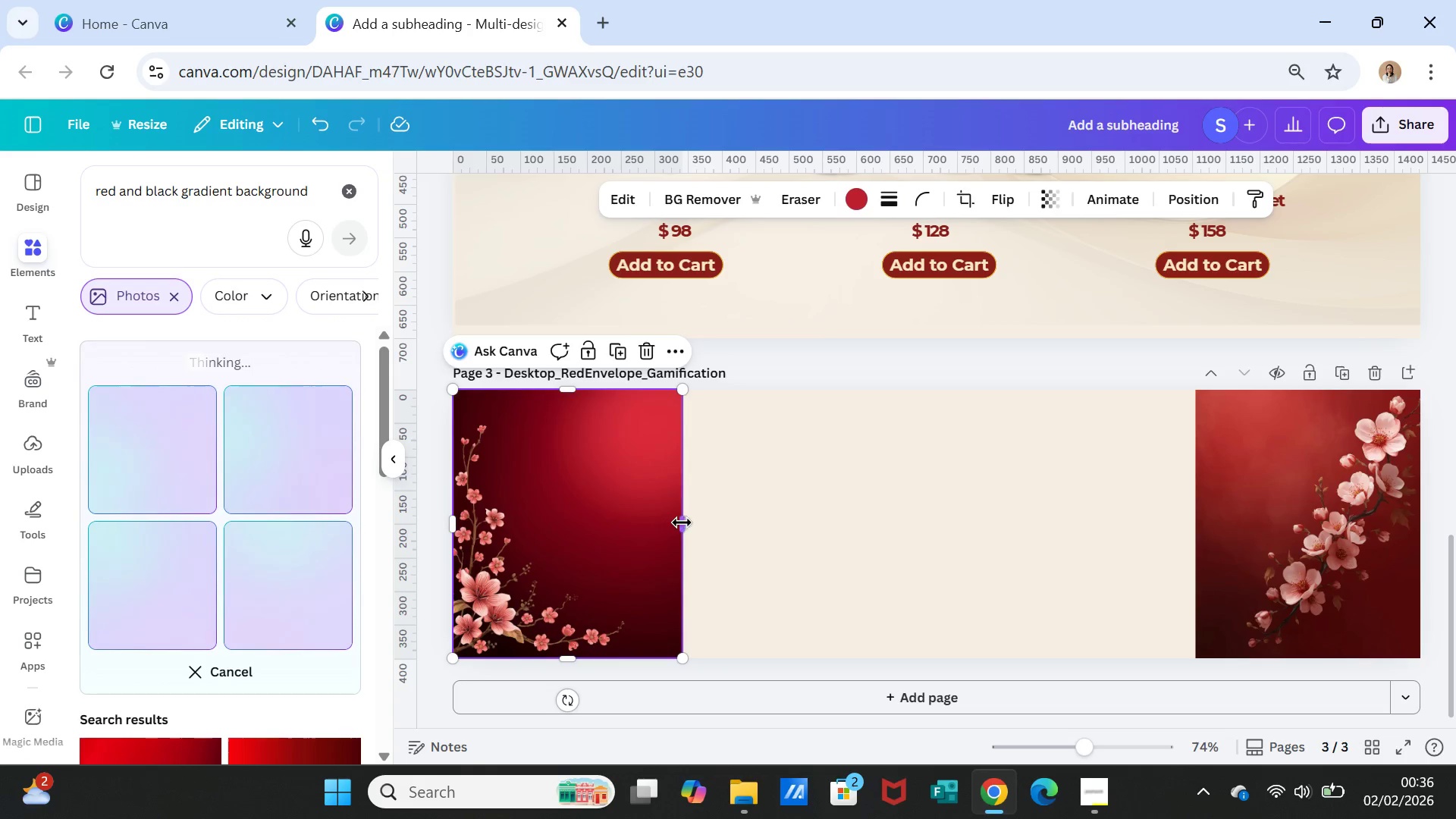 
left_click_drag(start_coordinate=[684, 522], to_coordinate=[715, 517])
 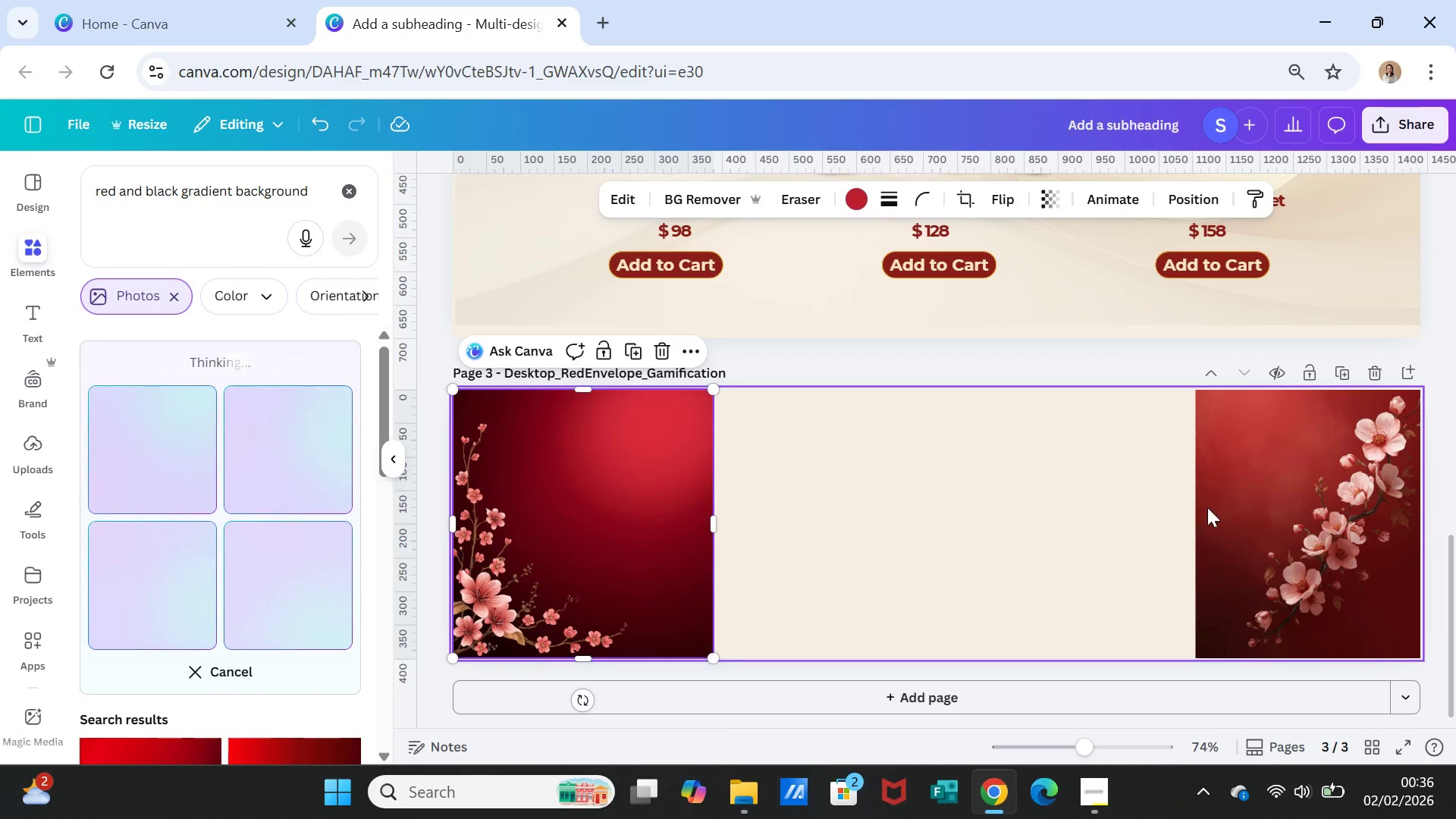 
left_click([1273, 513])
 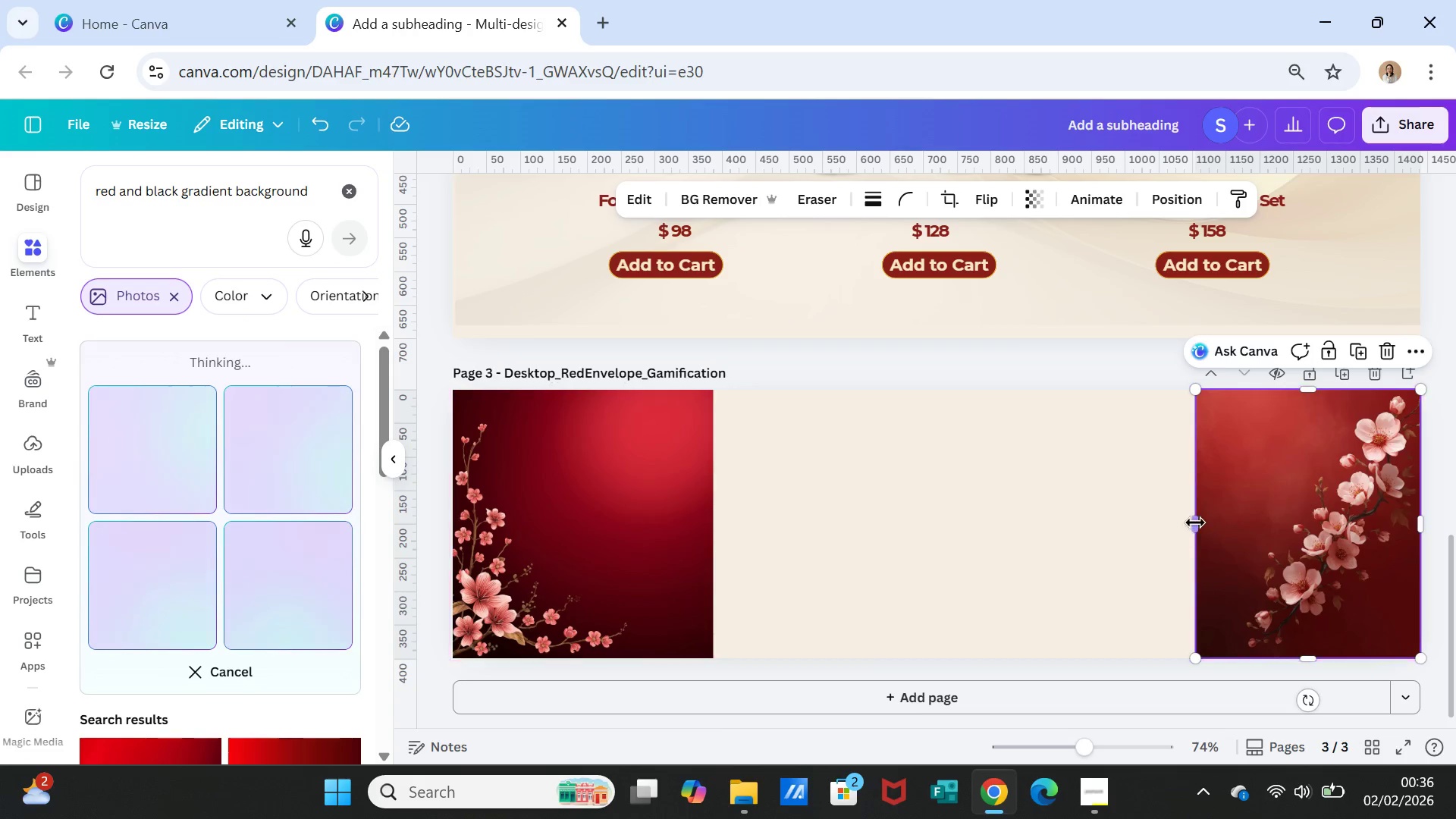 
left_click_drag(start_coordinate=[1196, 522], to_coordinate=[1159, 516])
 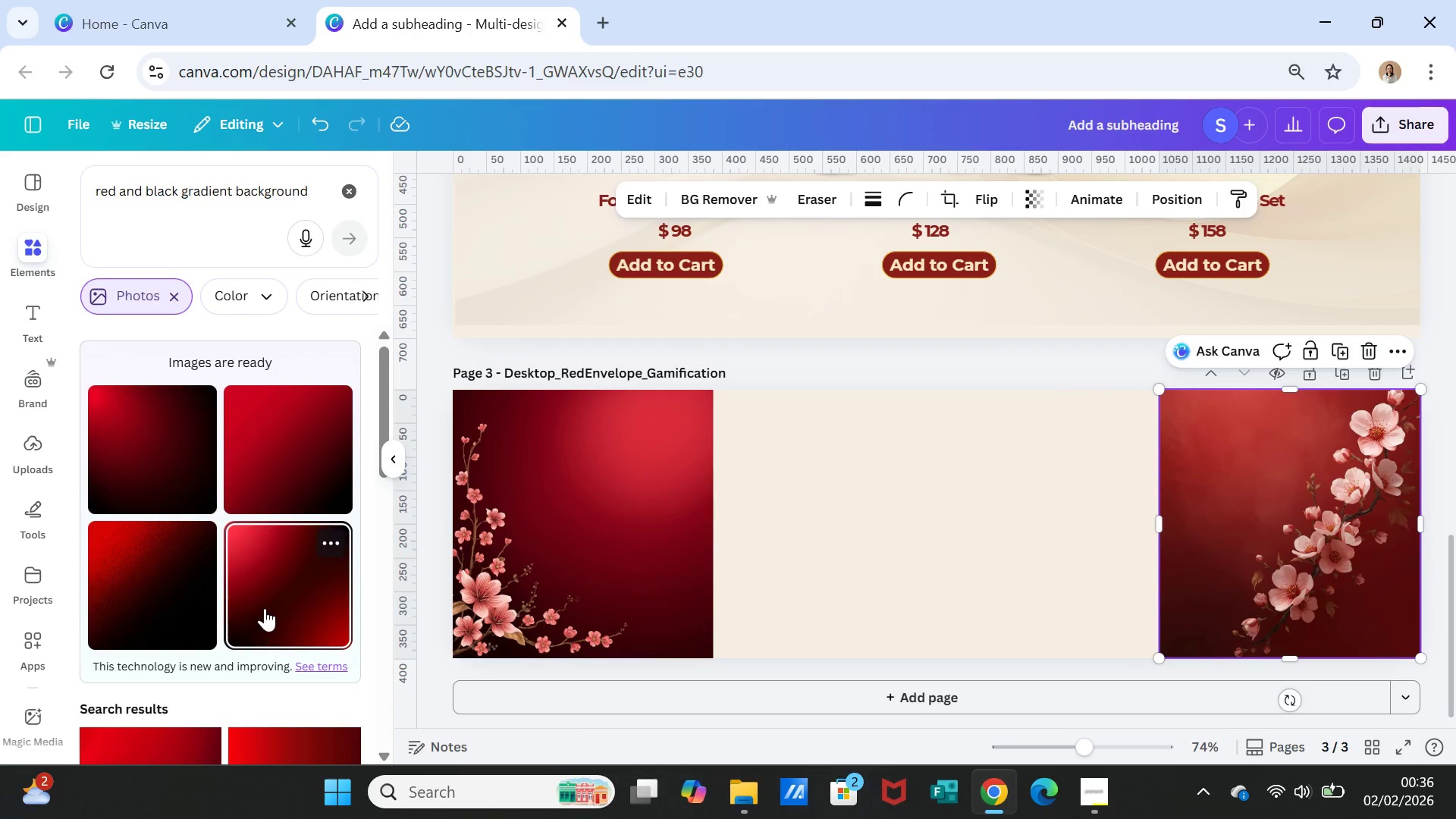 
left_click([265, 601])
 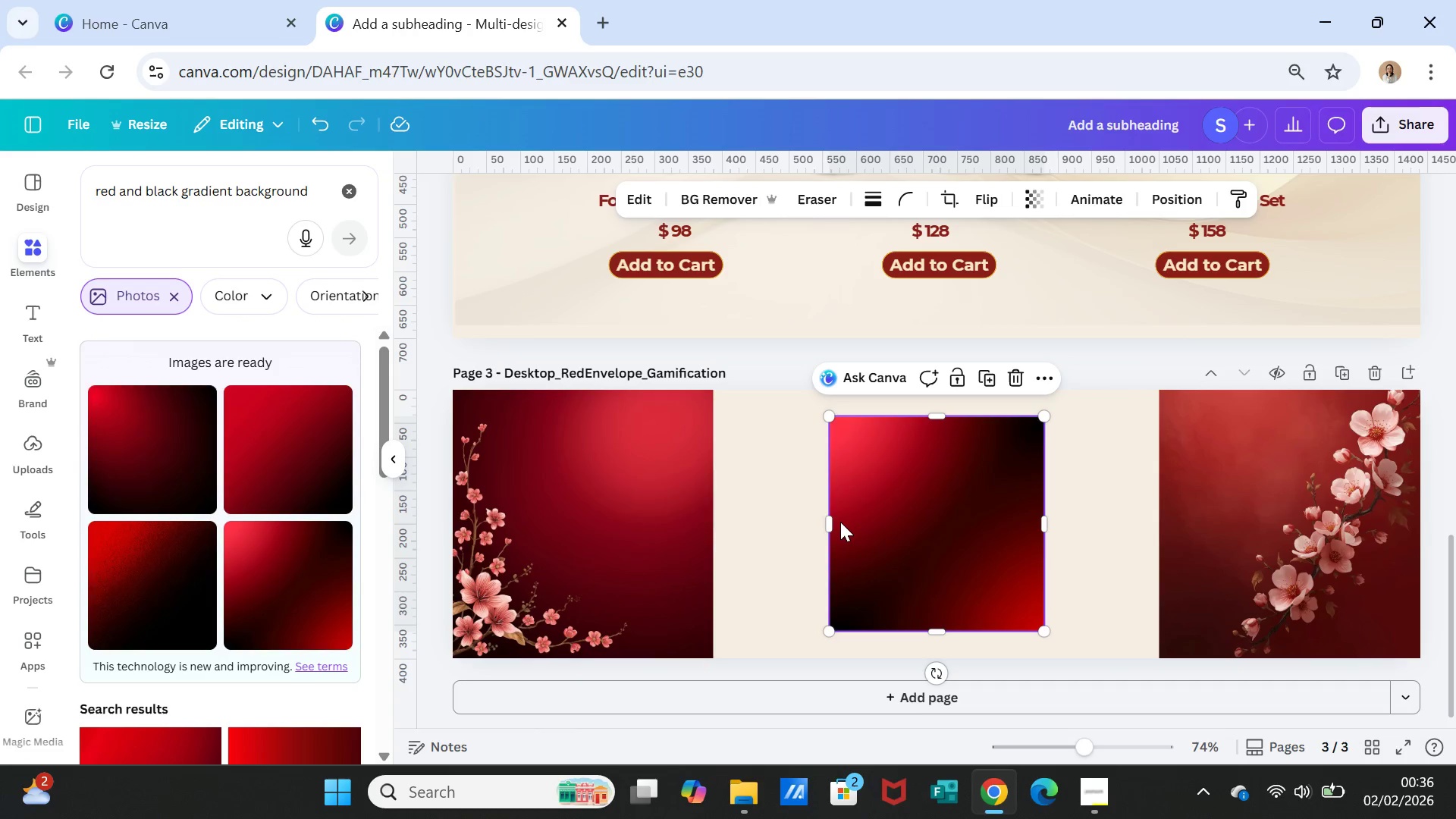 
left_click_drag(start_coordinate=[833, 519], to_coordinate=[713, 517])
 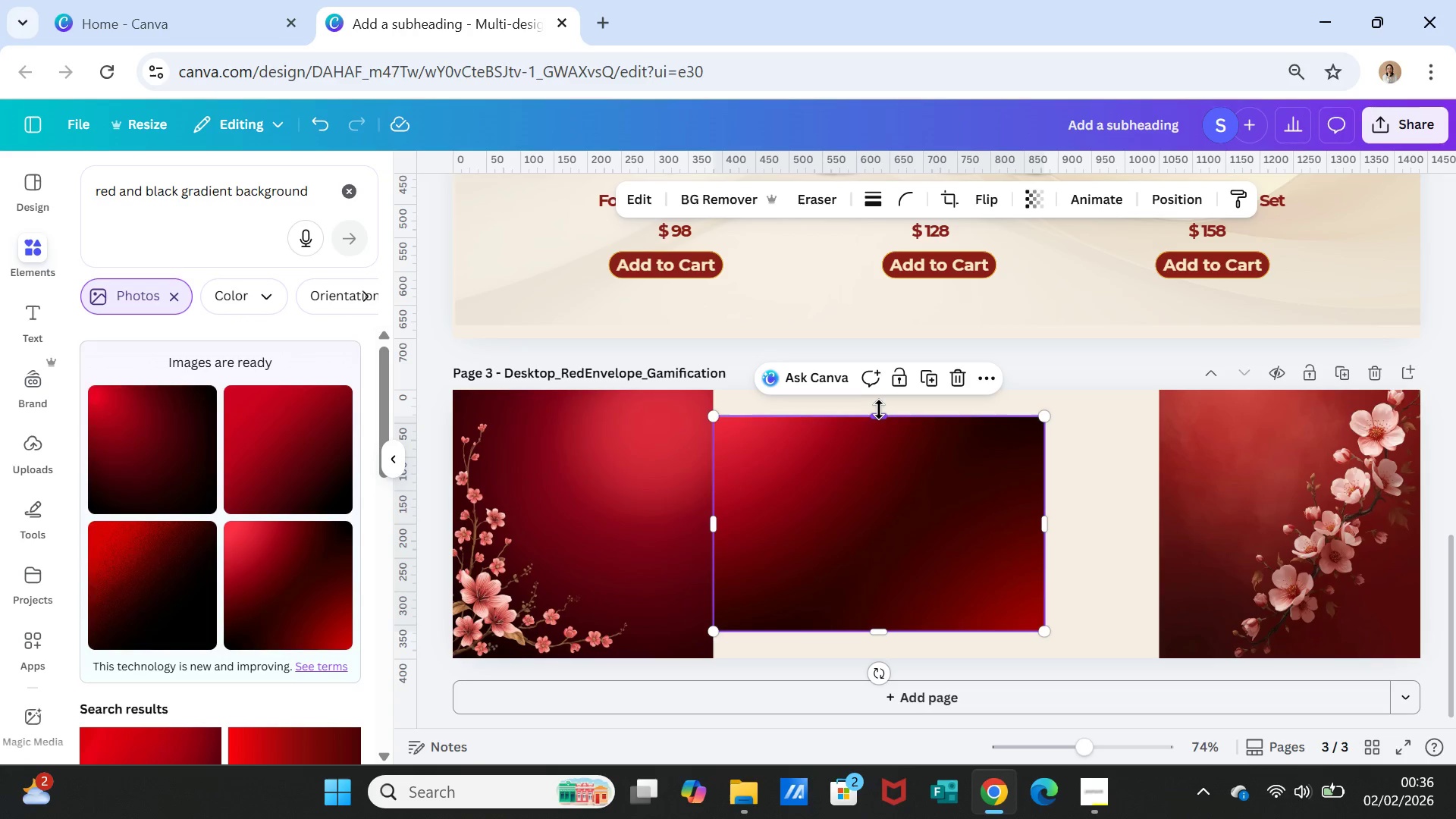 
left_click_drag(start_coordinate=[880, 410], to_coordinate=[881, 384])
 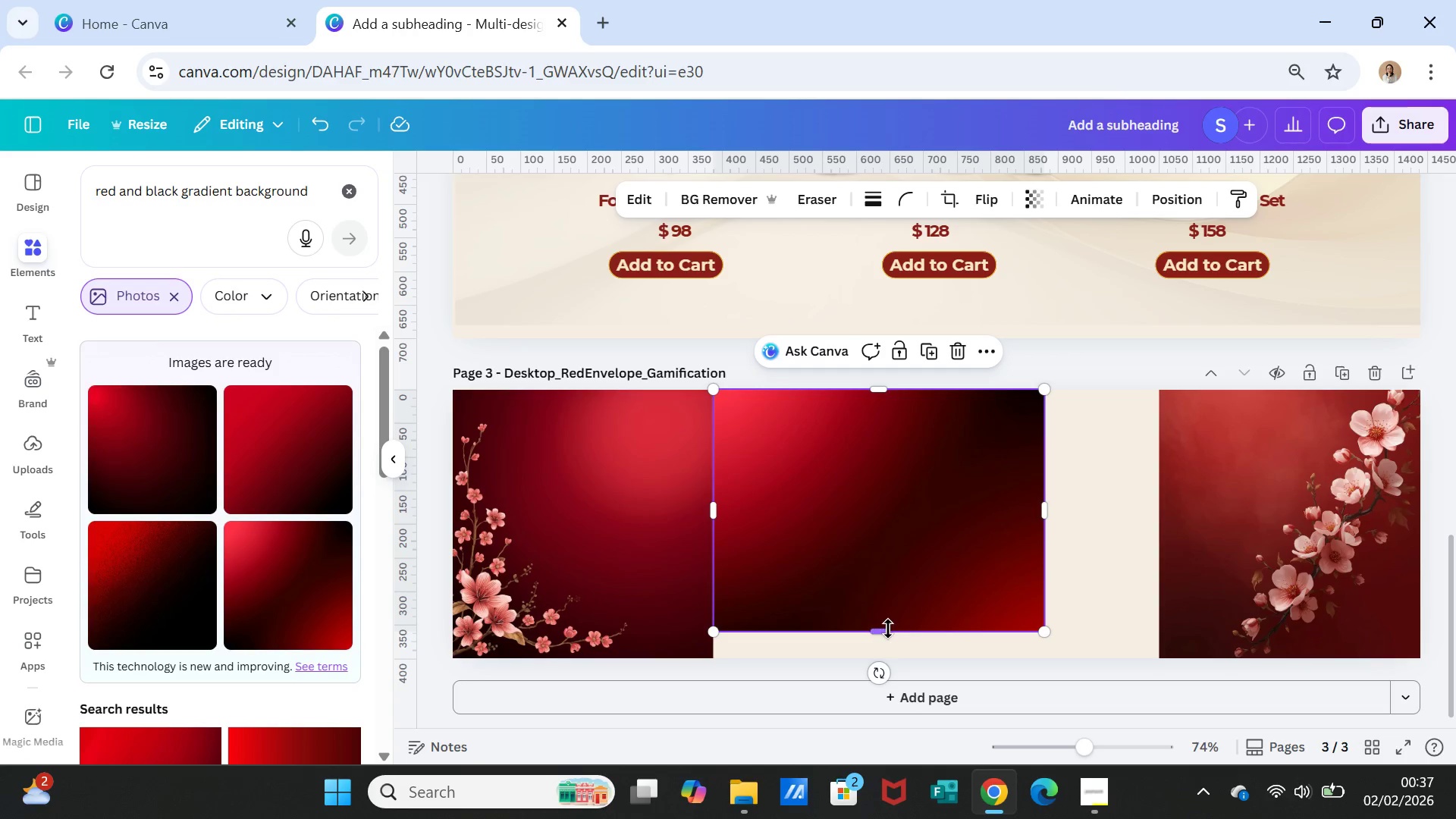 
left_click_drag(start_coordinate=[884, 631], to_coordinate=[878, 654])
 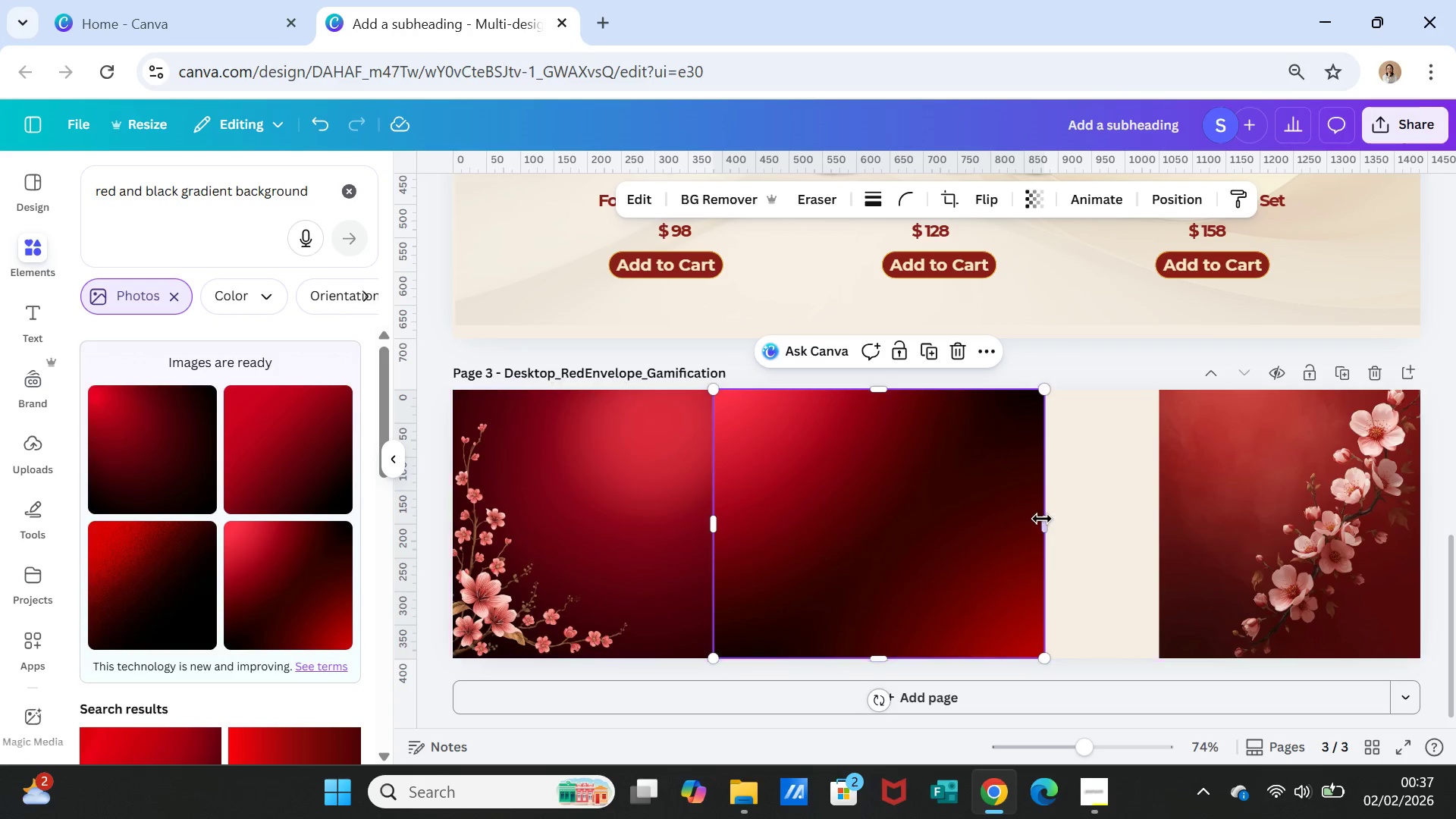 
left_click_drag(start_coordinate=[1037, 522], to_coordinate=[1157, 522])
 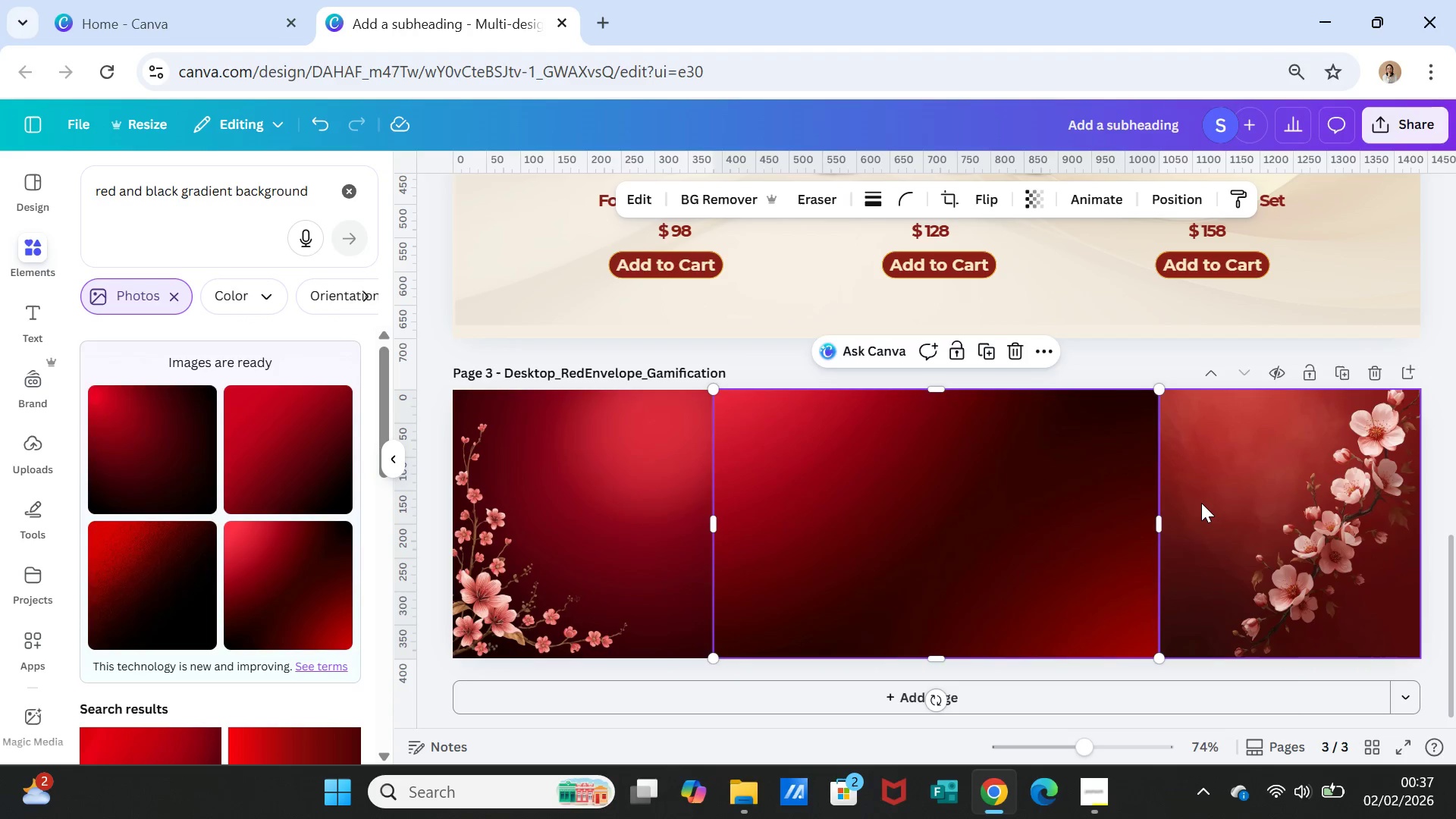 
left_click([1201, 503])
 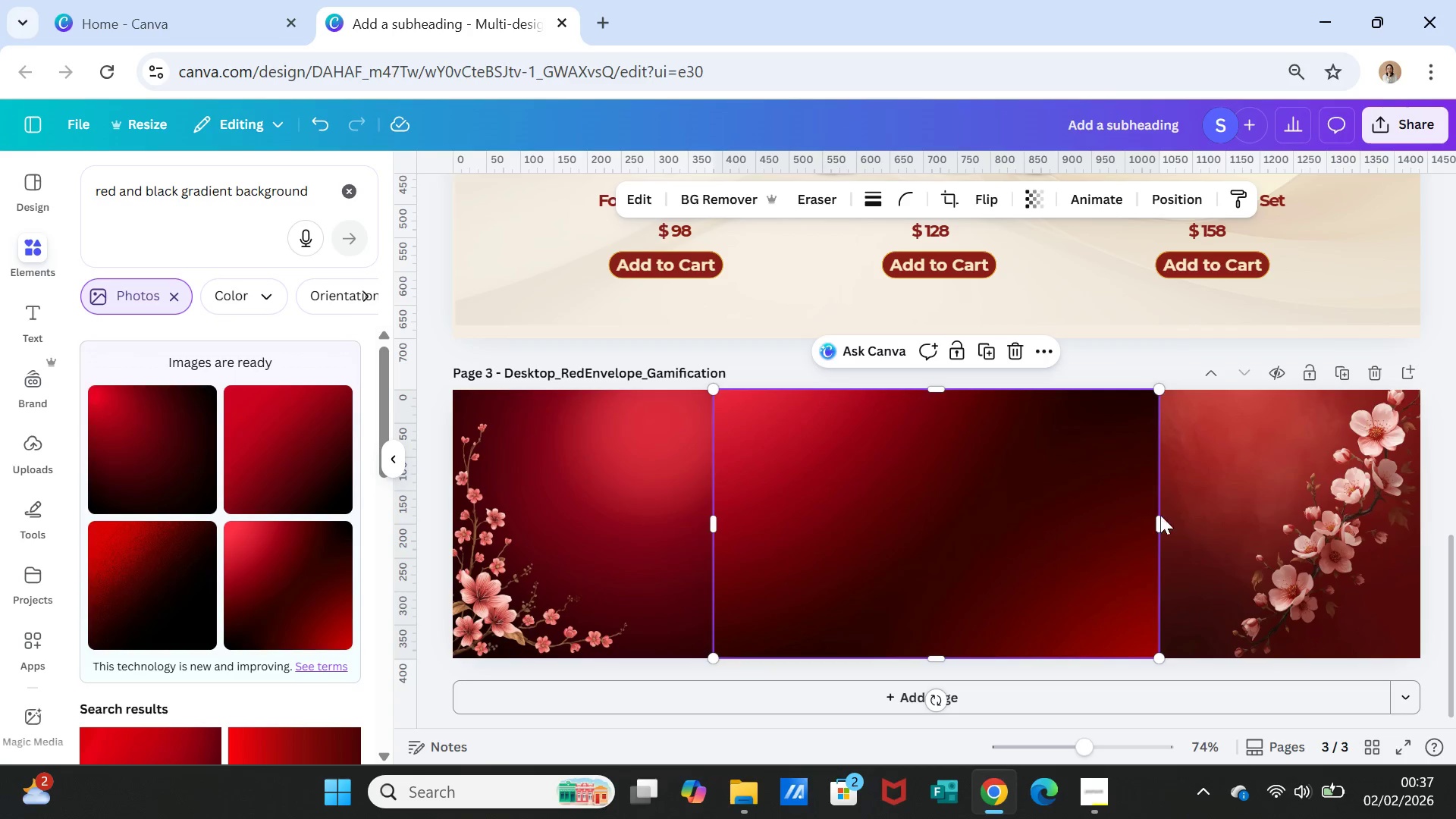 
double_click([1232, 505])
 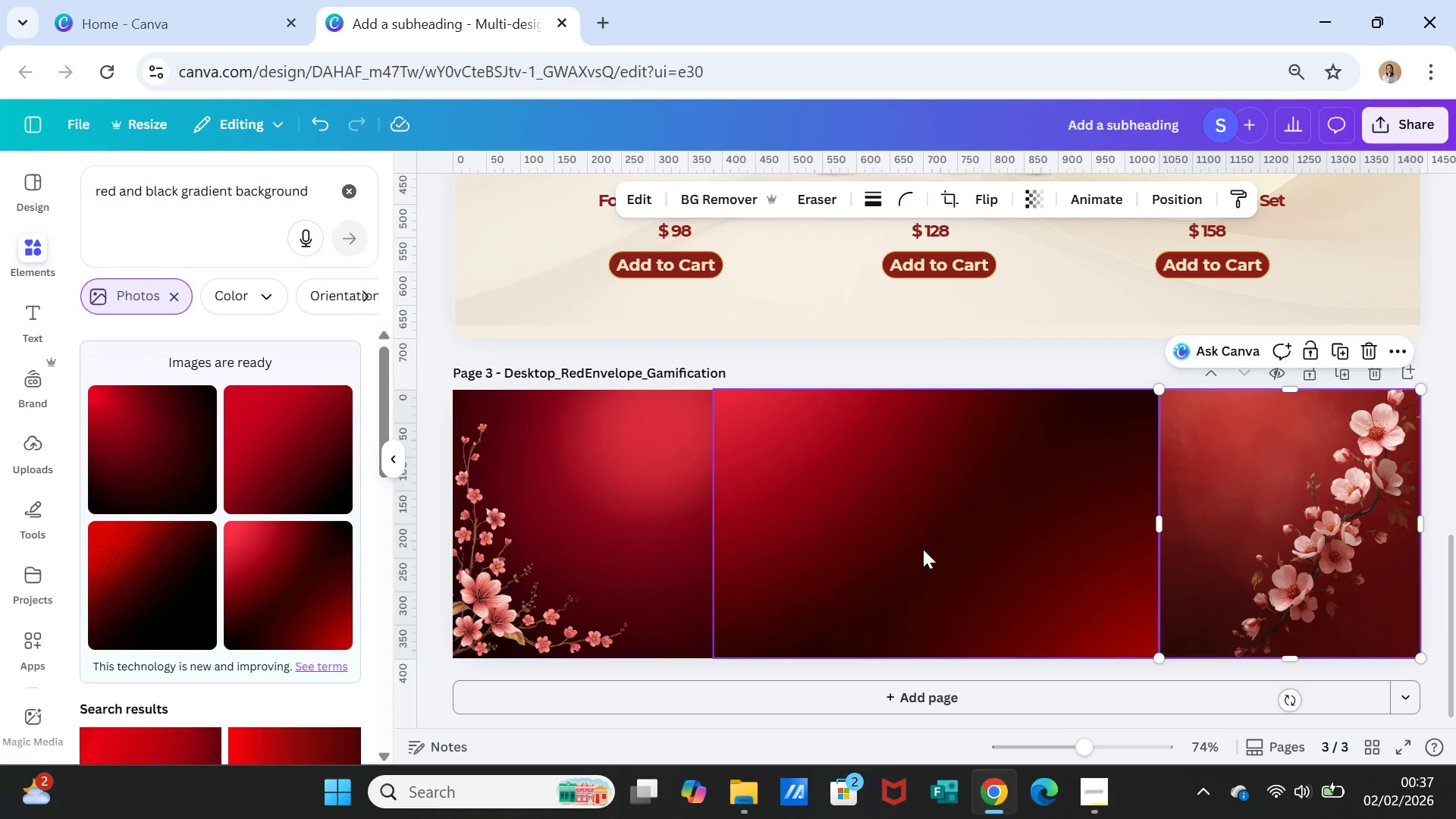 
left_click([911, 550])
 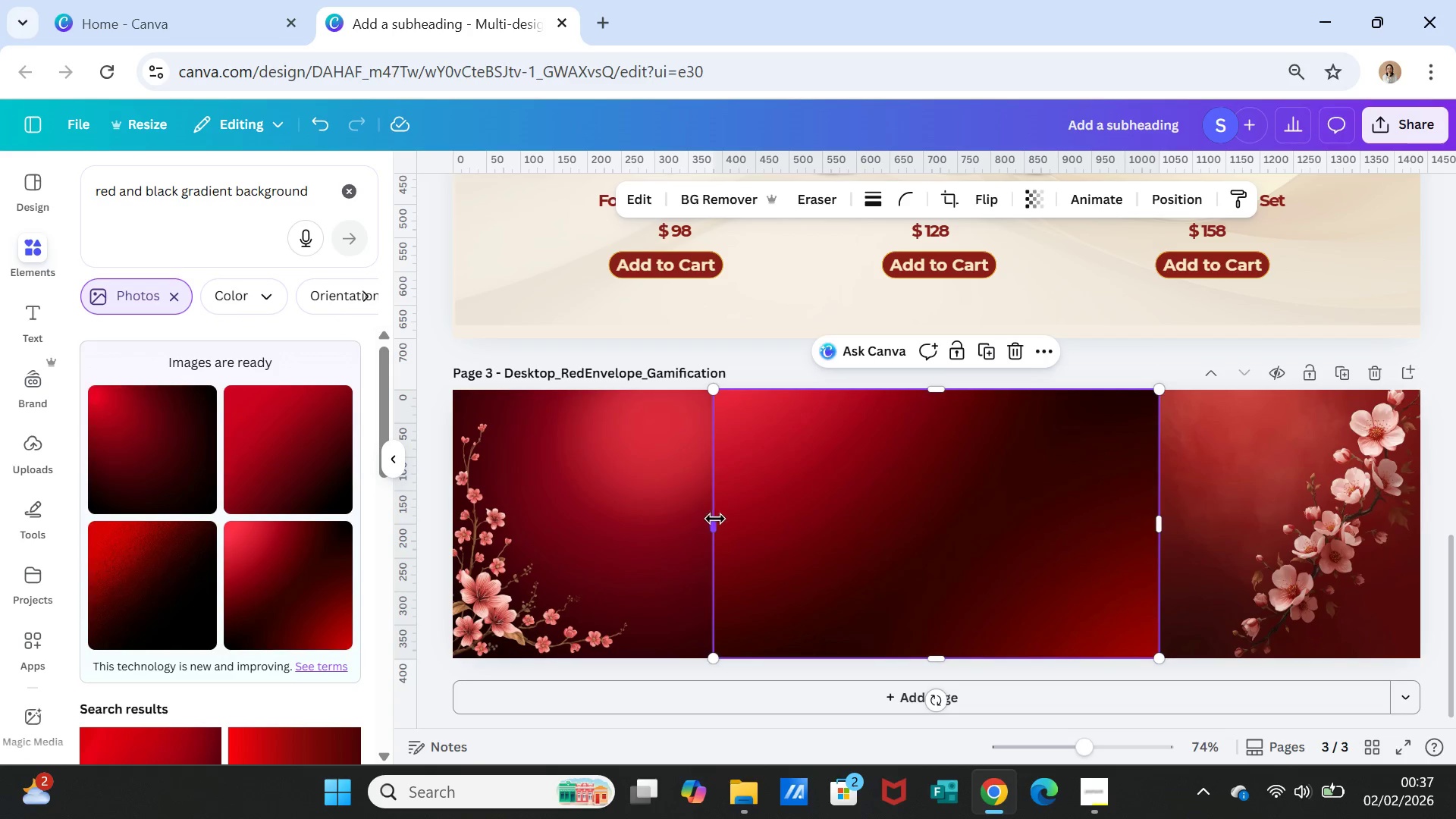 
left_click_drag(start_coordinate=[713, 526], to_coordinate=[624, 520])
 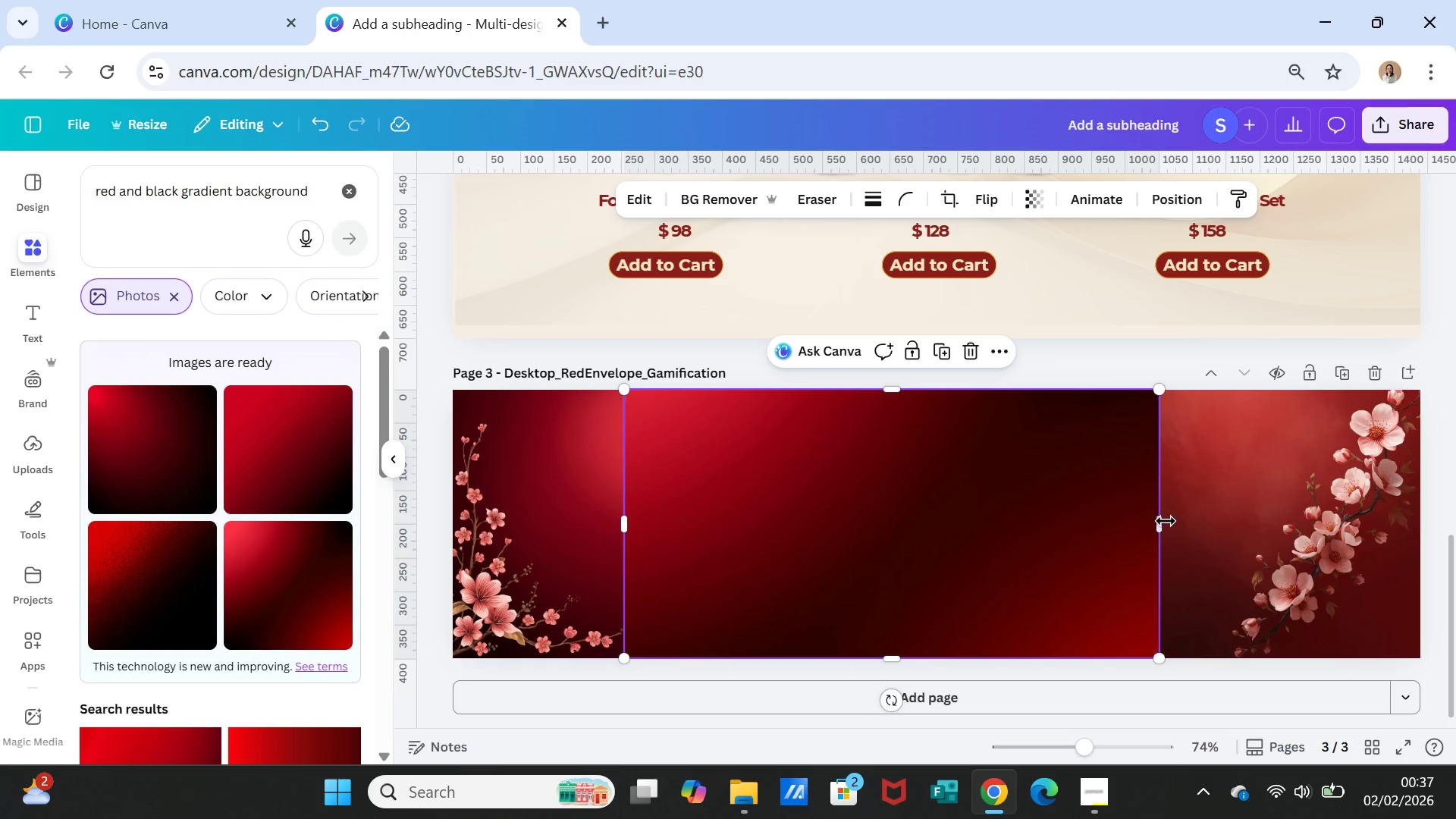 
left_click_drag(start_coordinate=[1163, 521], to_coordinate=[1424, 527])
 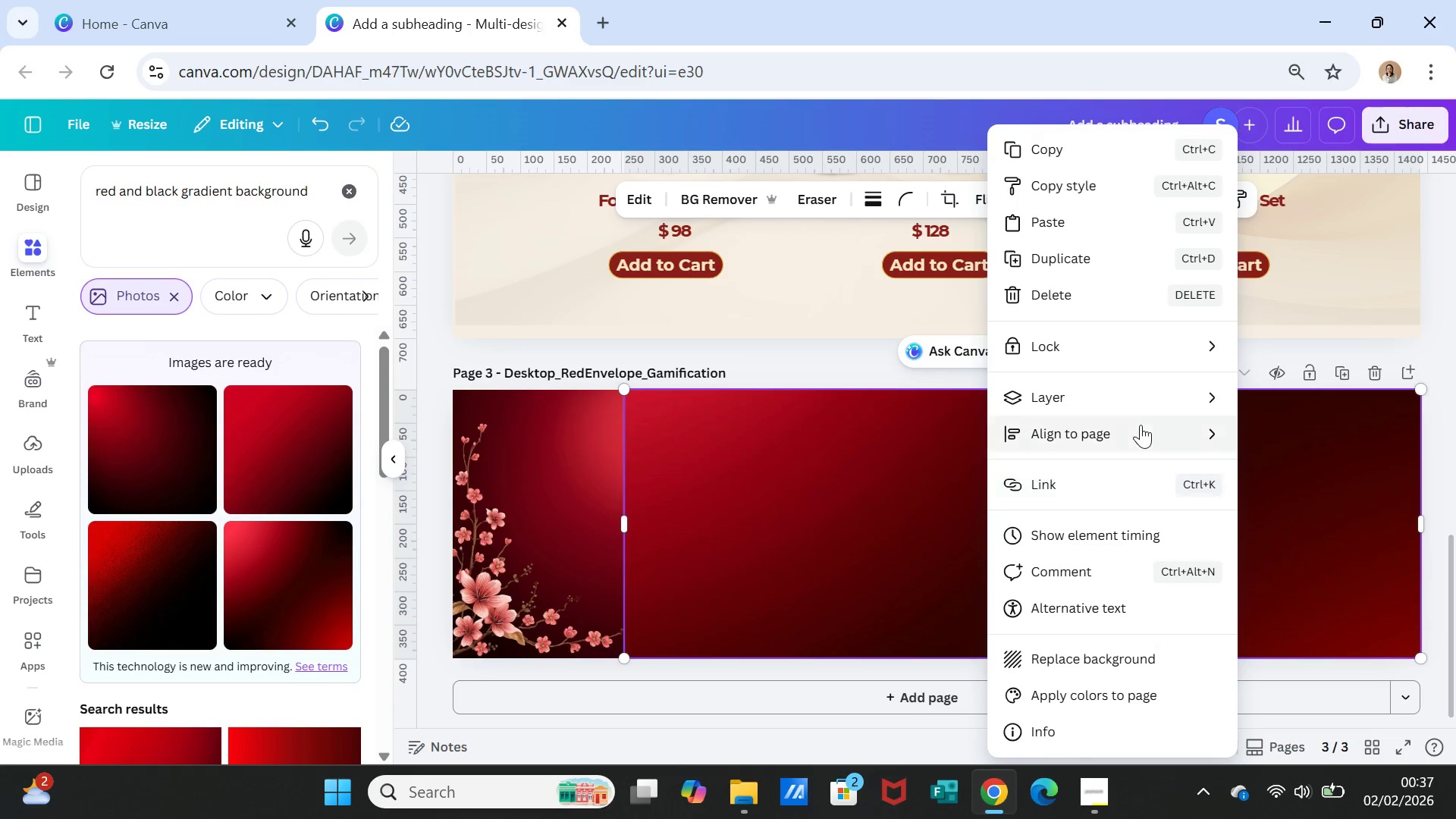 
wait(11.19)
 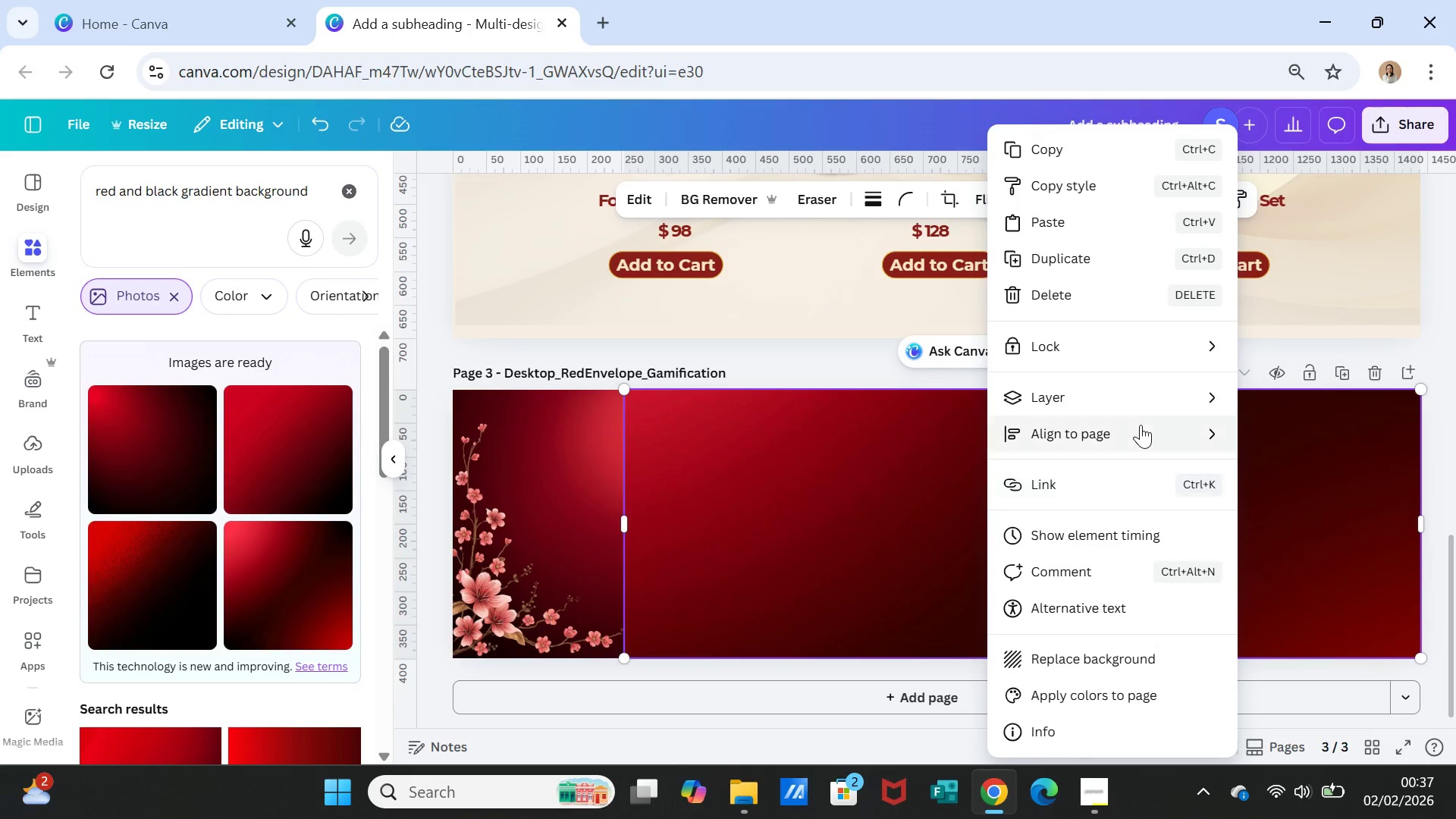 
left_click([1191, 479])
 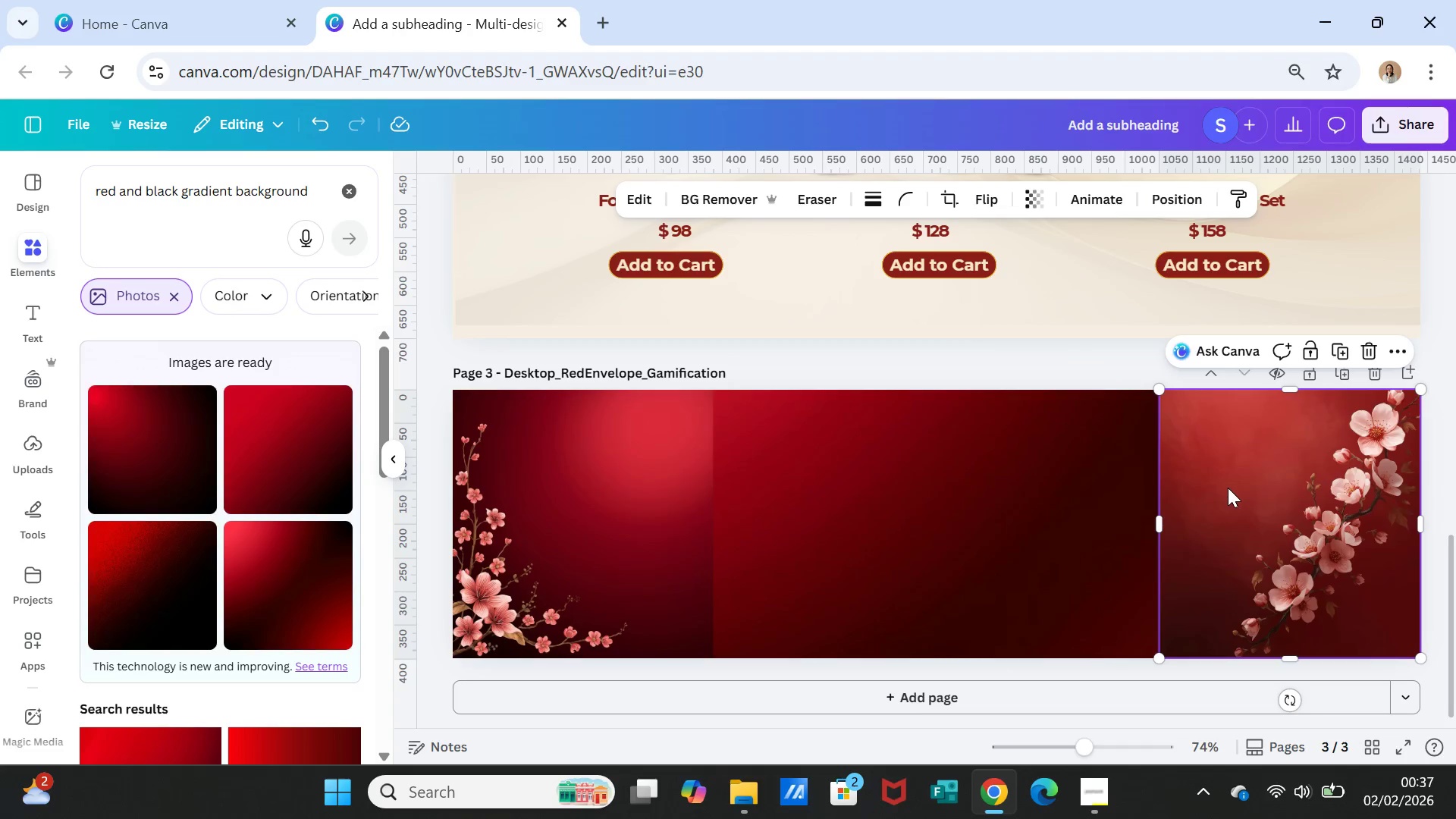 
left_click([1229, 489])
 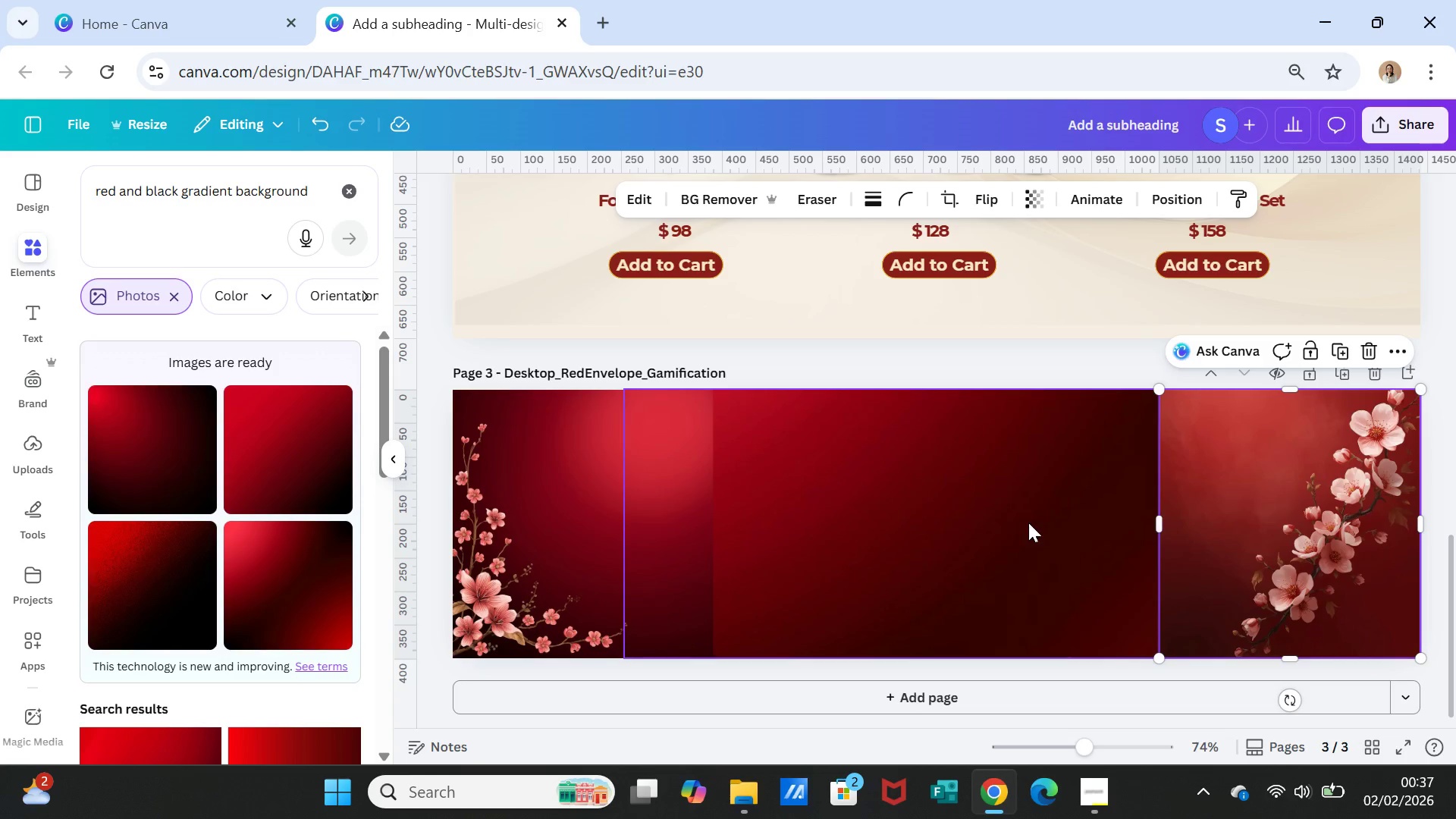 
left_click([1028, 522])
 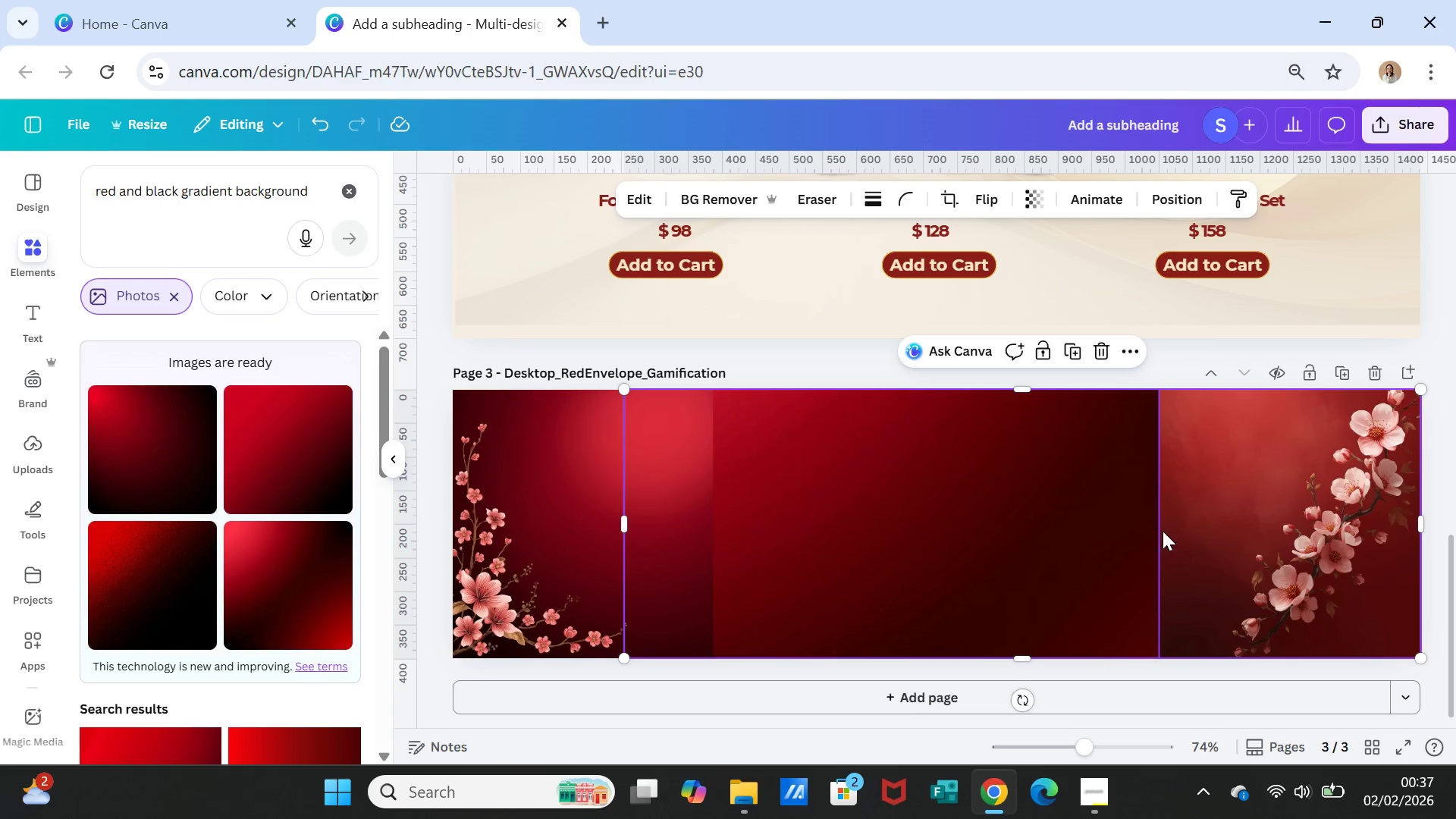 
left_click([1125, 535])
 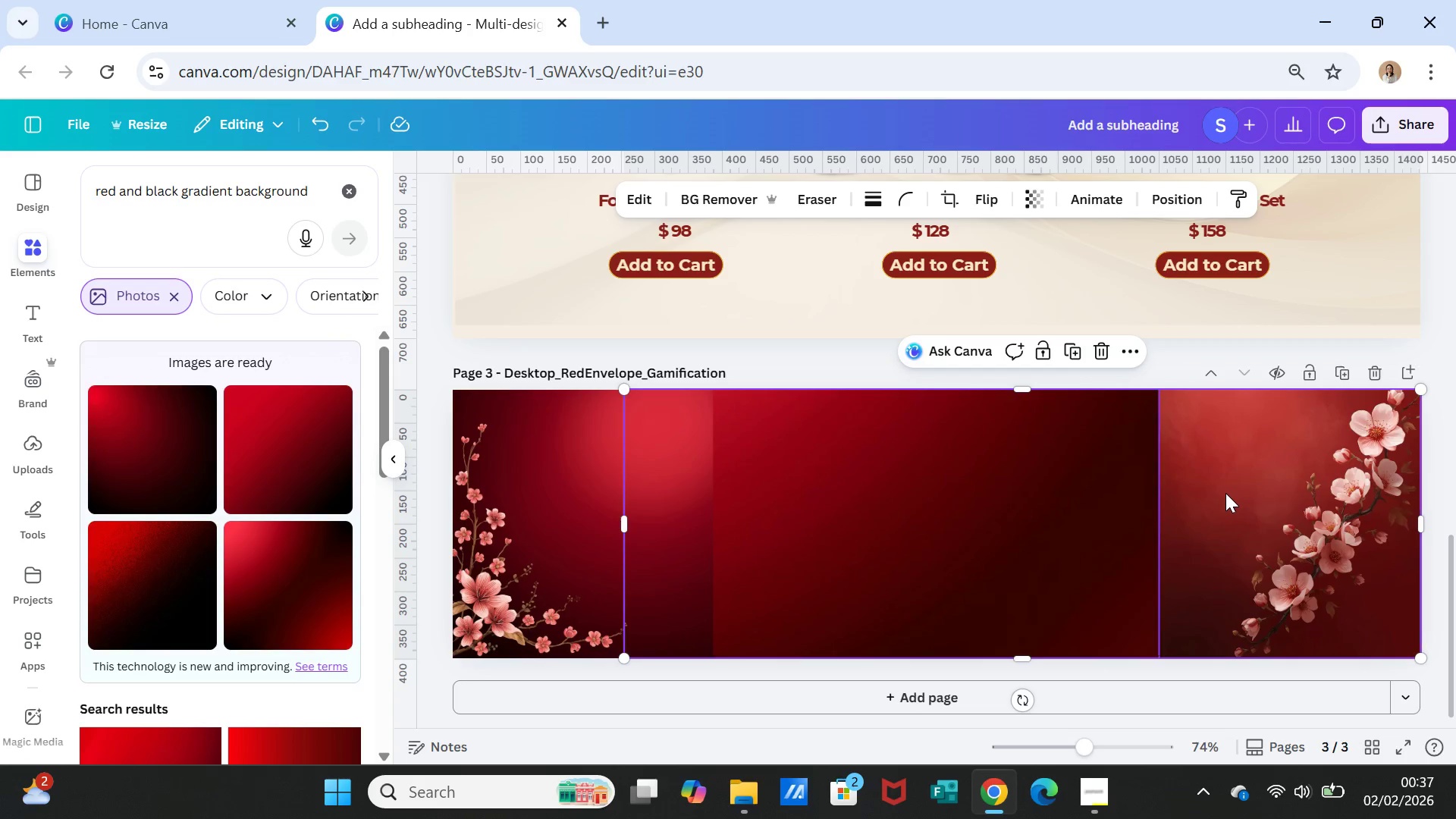 
left_click([1225, 493])
 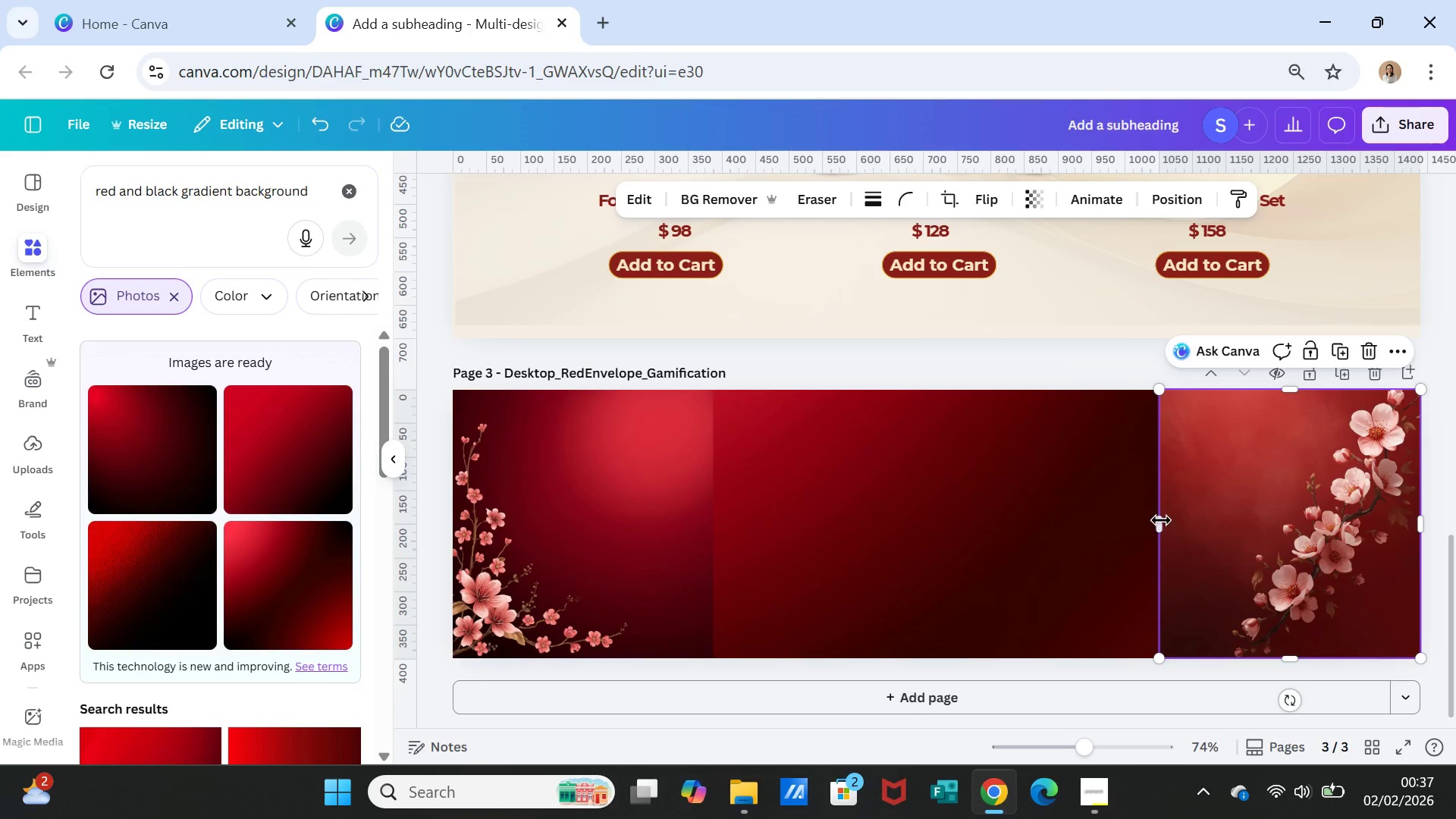 
left_click_drag(start_coordinate=[1158, 520], to_coordinate=[1067, 529])
 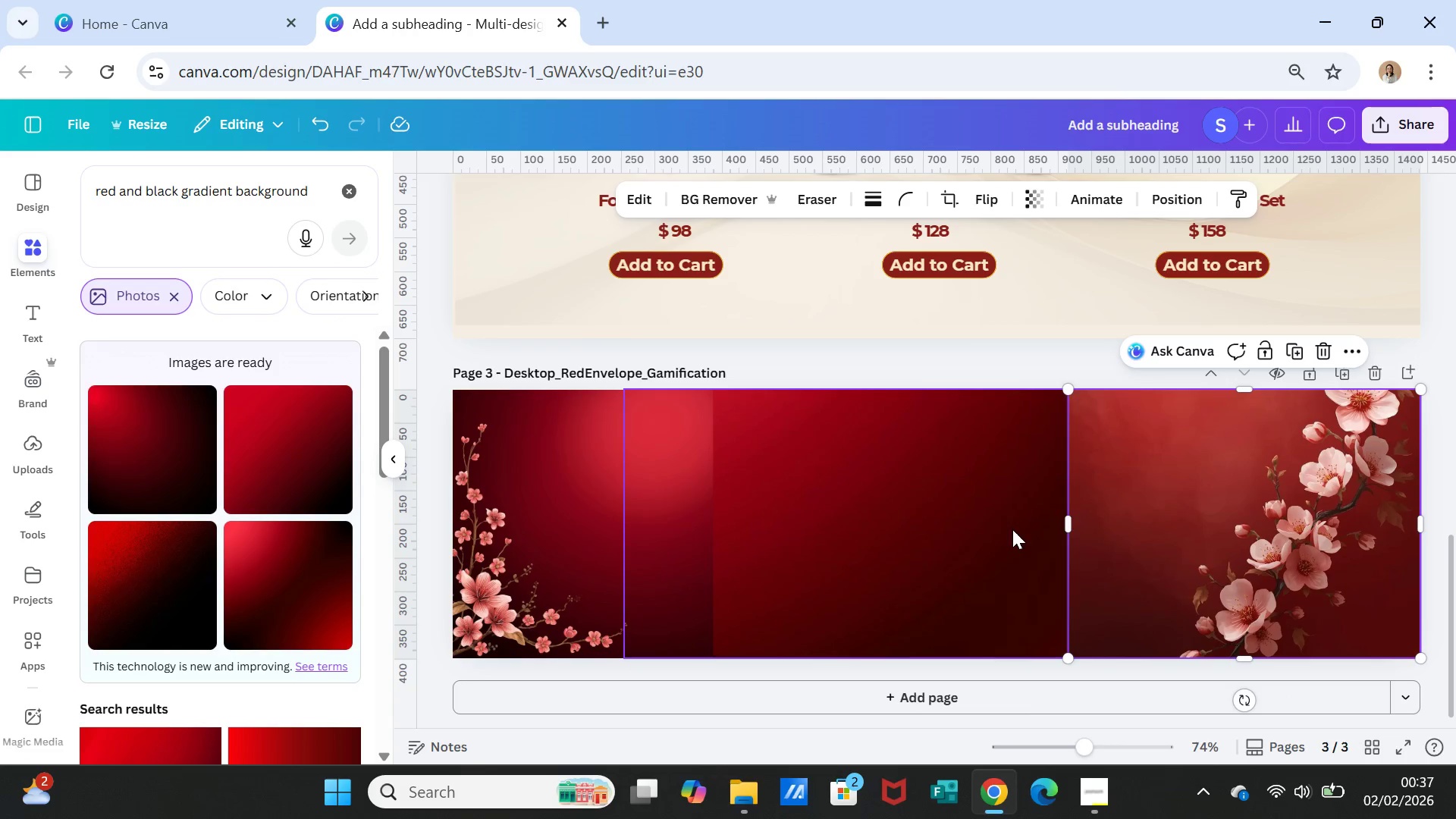 
left_click([1012, 529])
 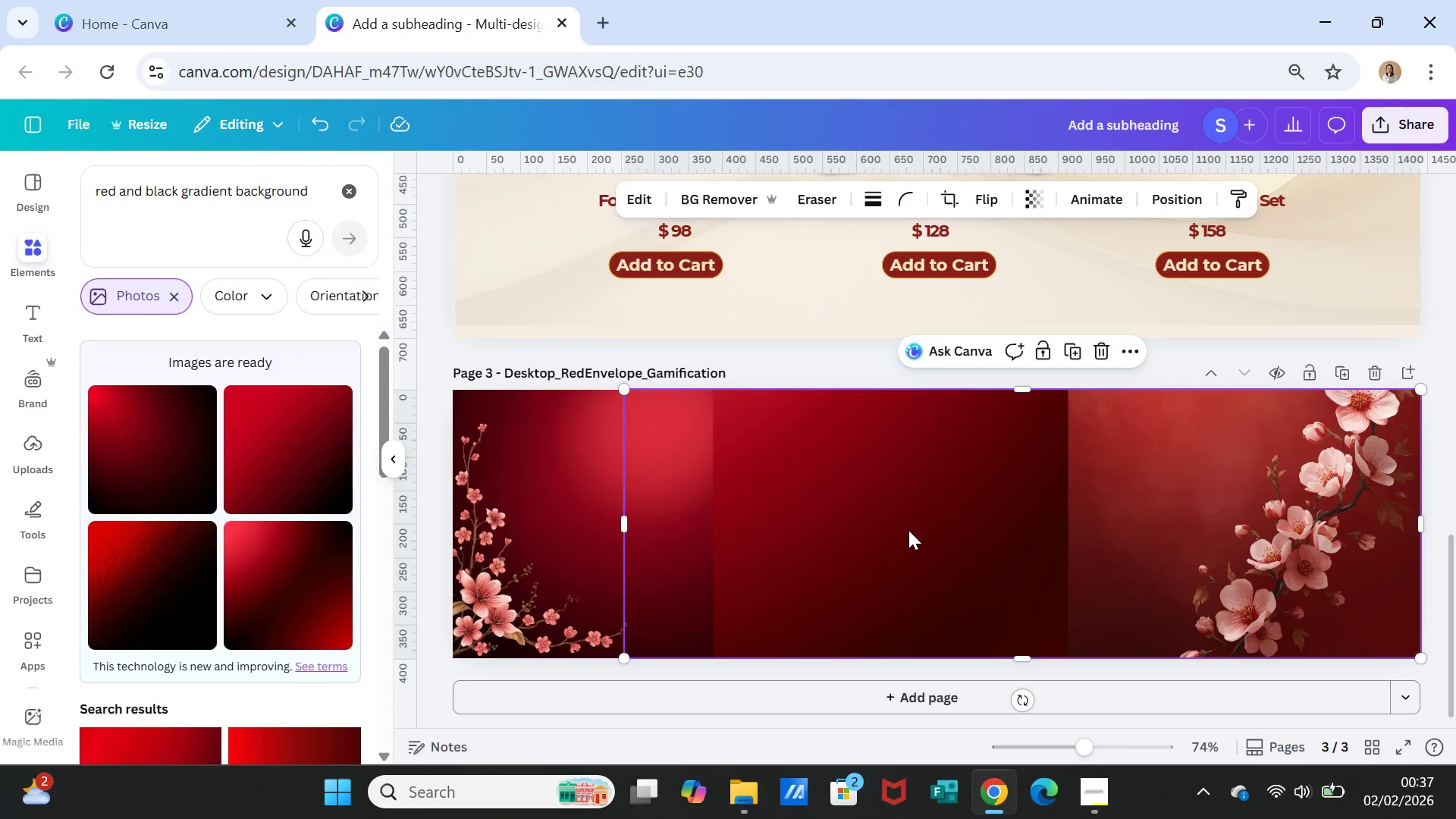 
left_click([908, 530])
 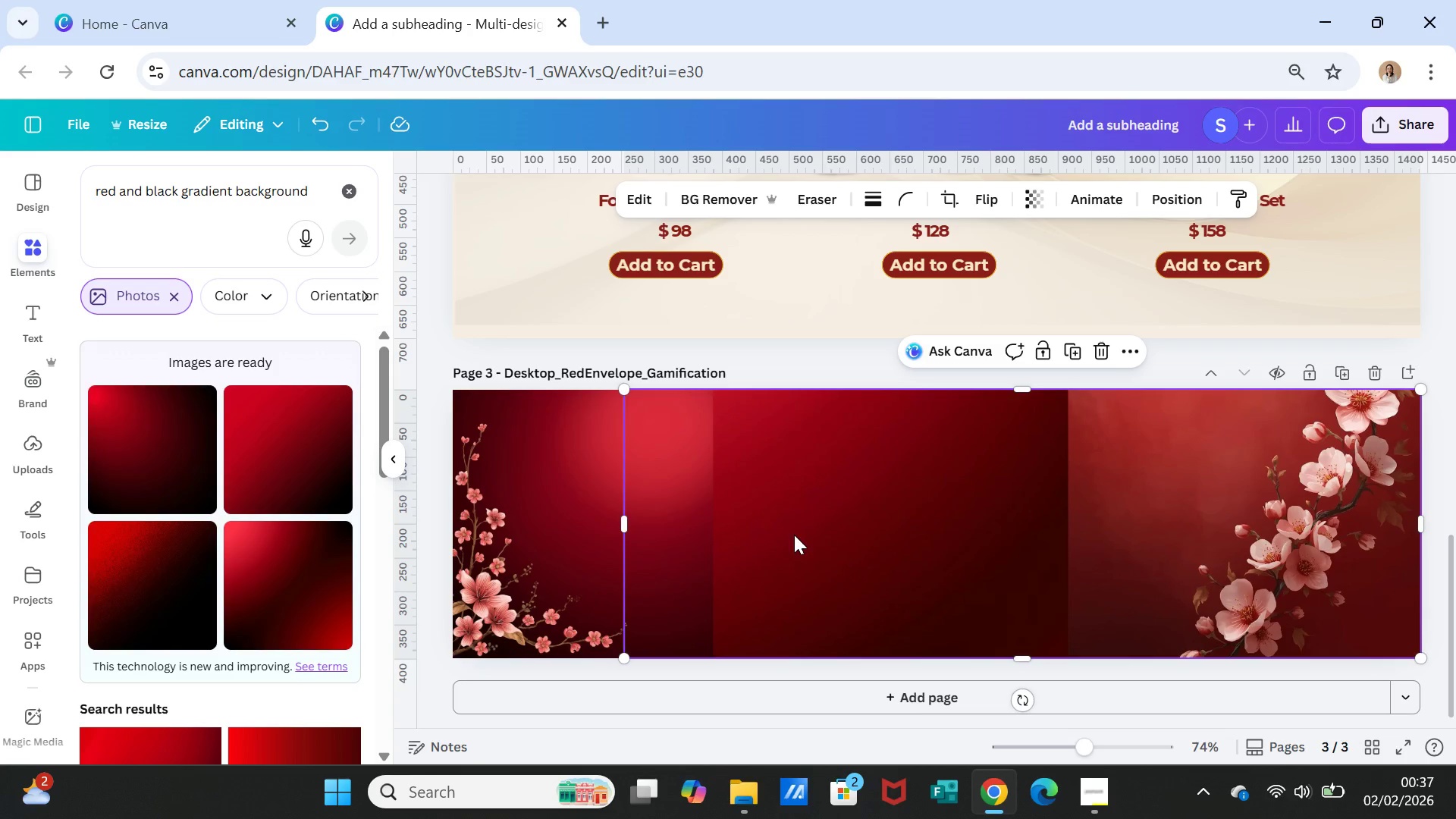 
left_click_drag(start_coordinate=[794, 535], to_coordinate=[883, 535])
 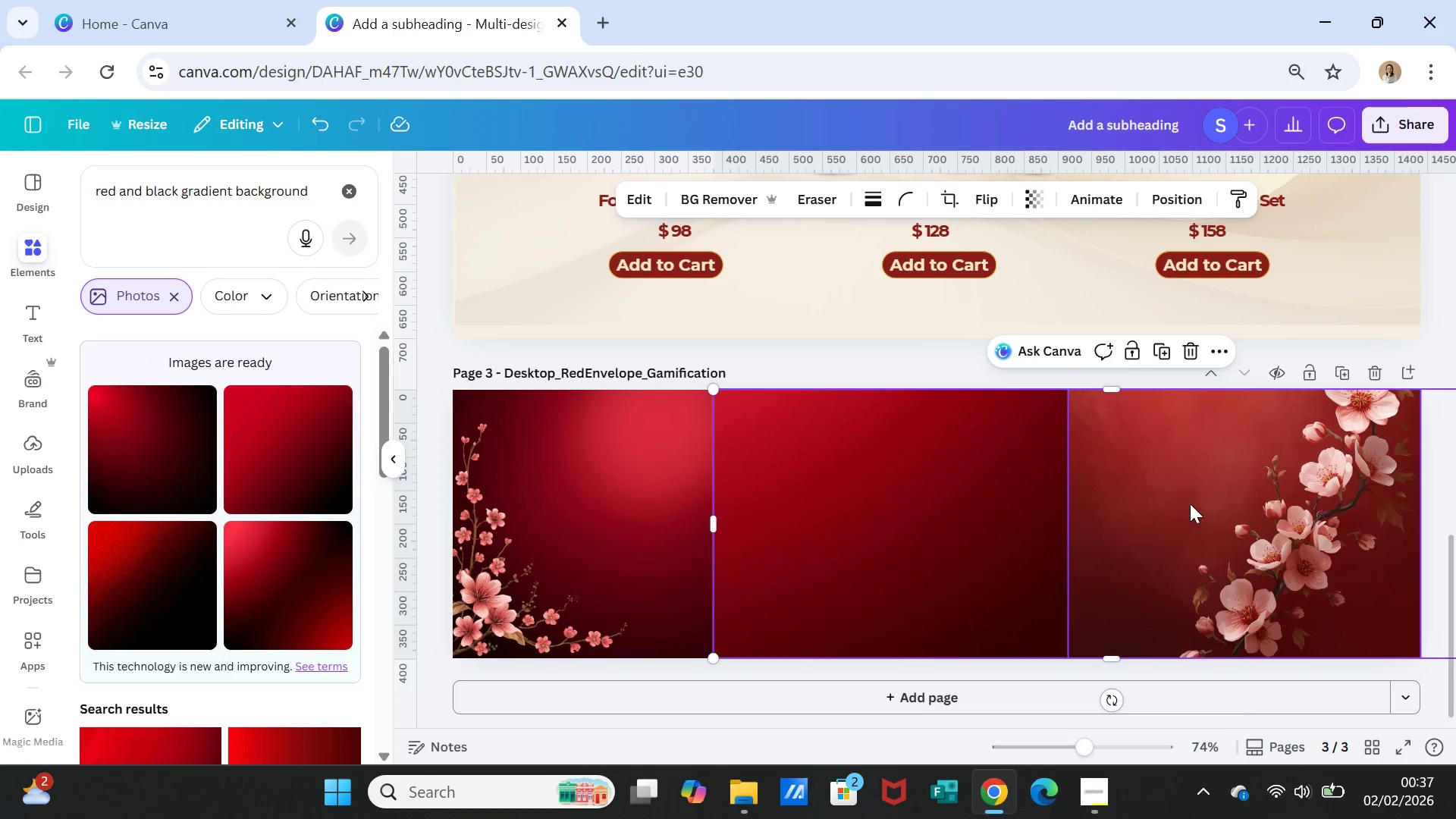 
left_click([1190, 504])
 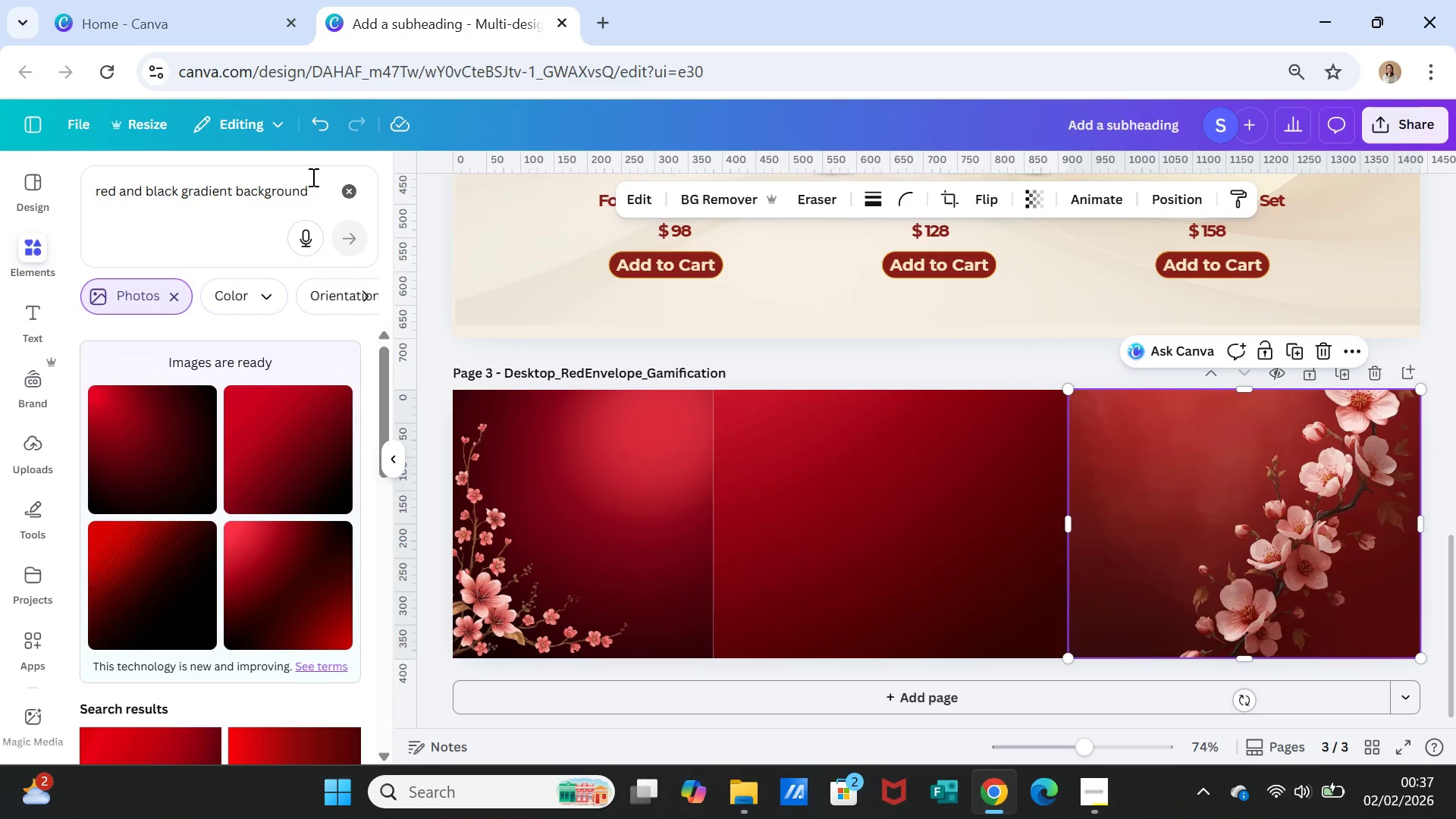 
left_click([318, 124])
 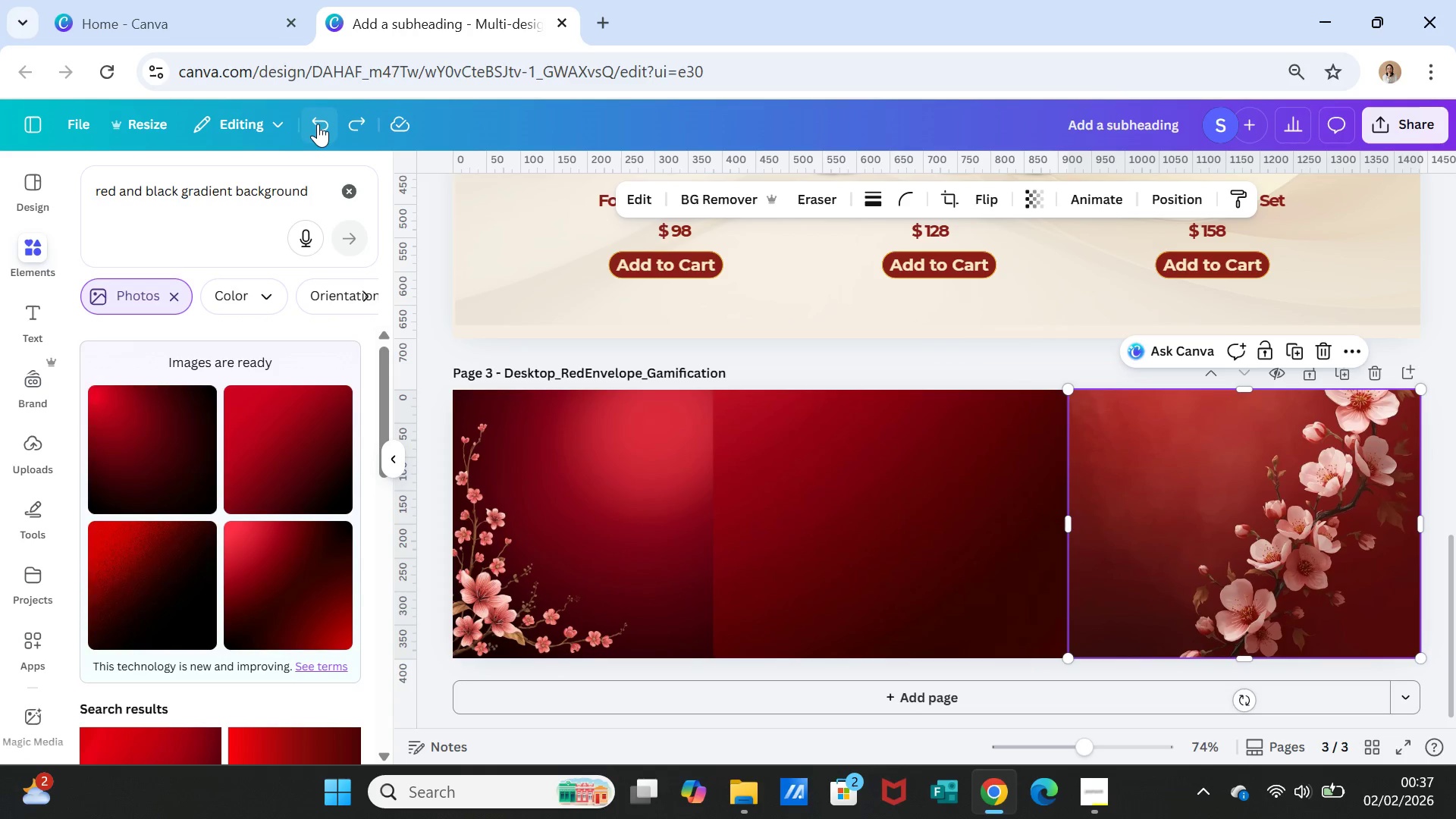 
left_click([318, 124])
 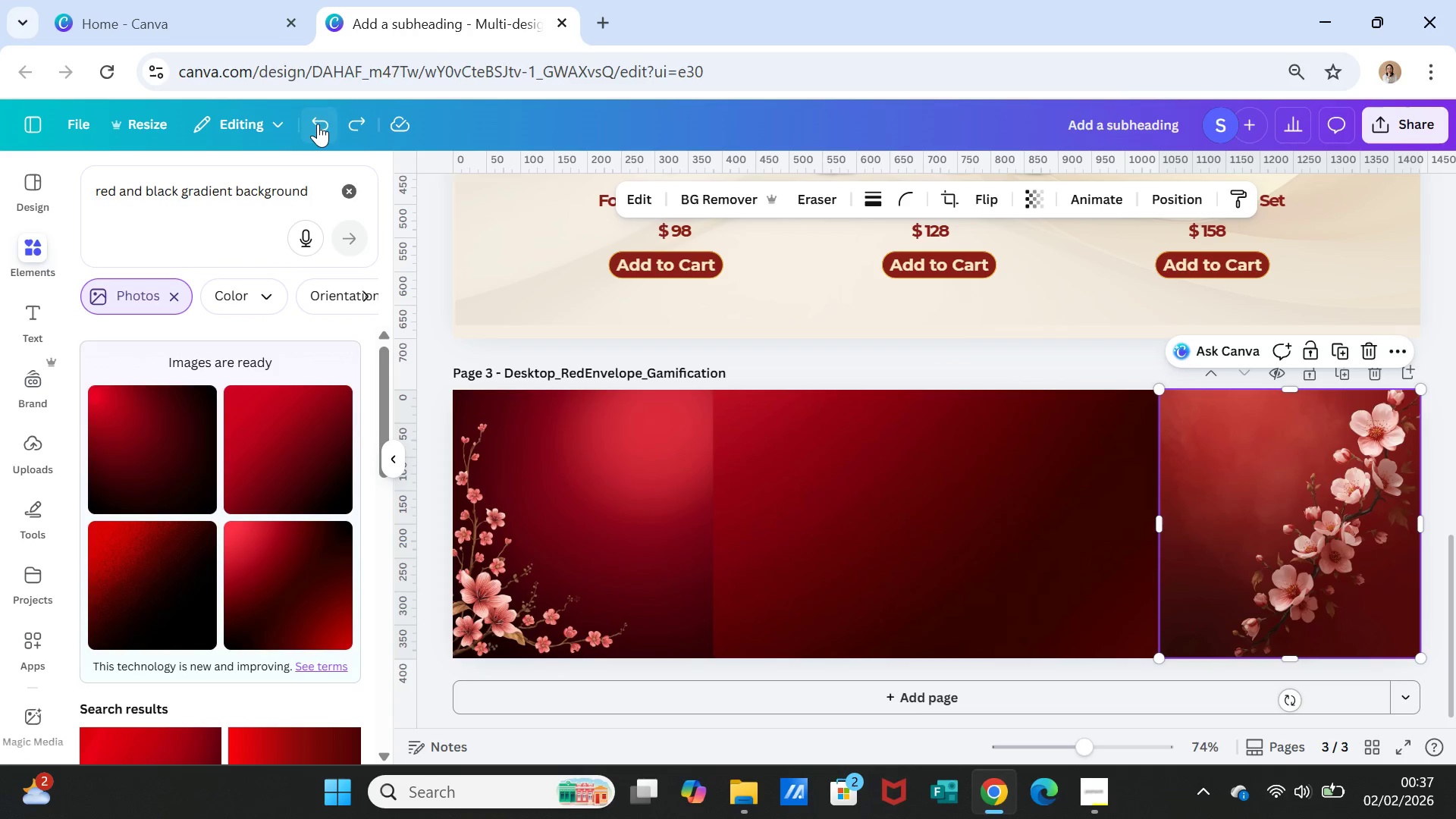 
left_click([318, 124])
 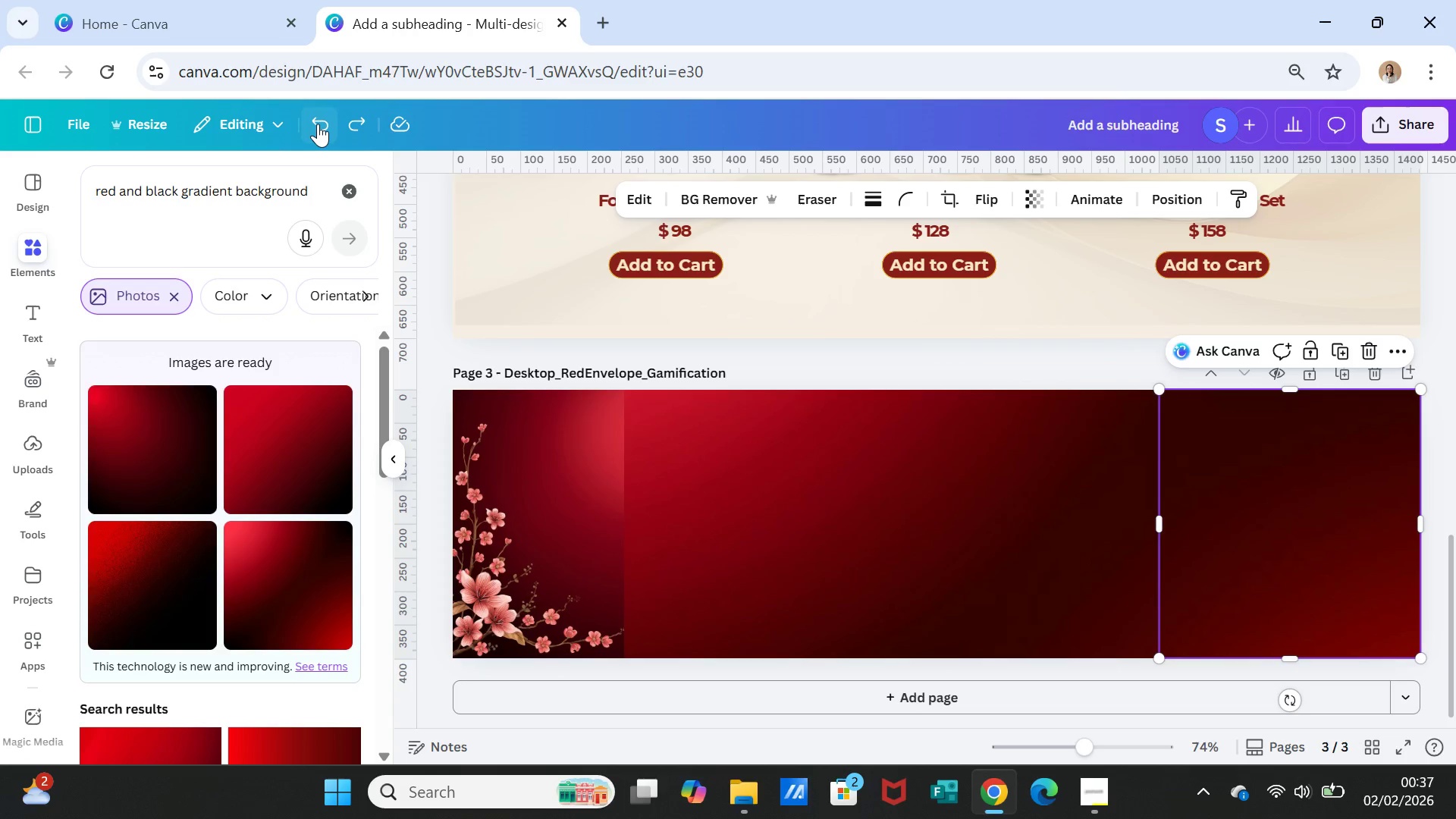 
left_click([318, 124])
 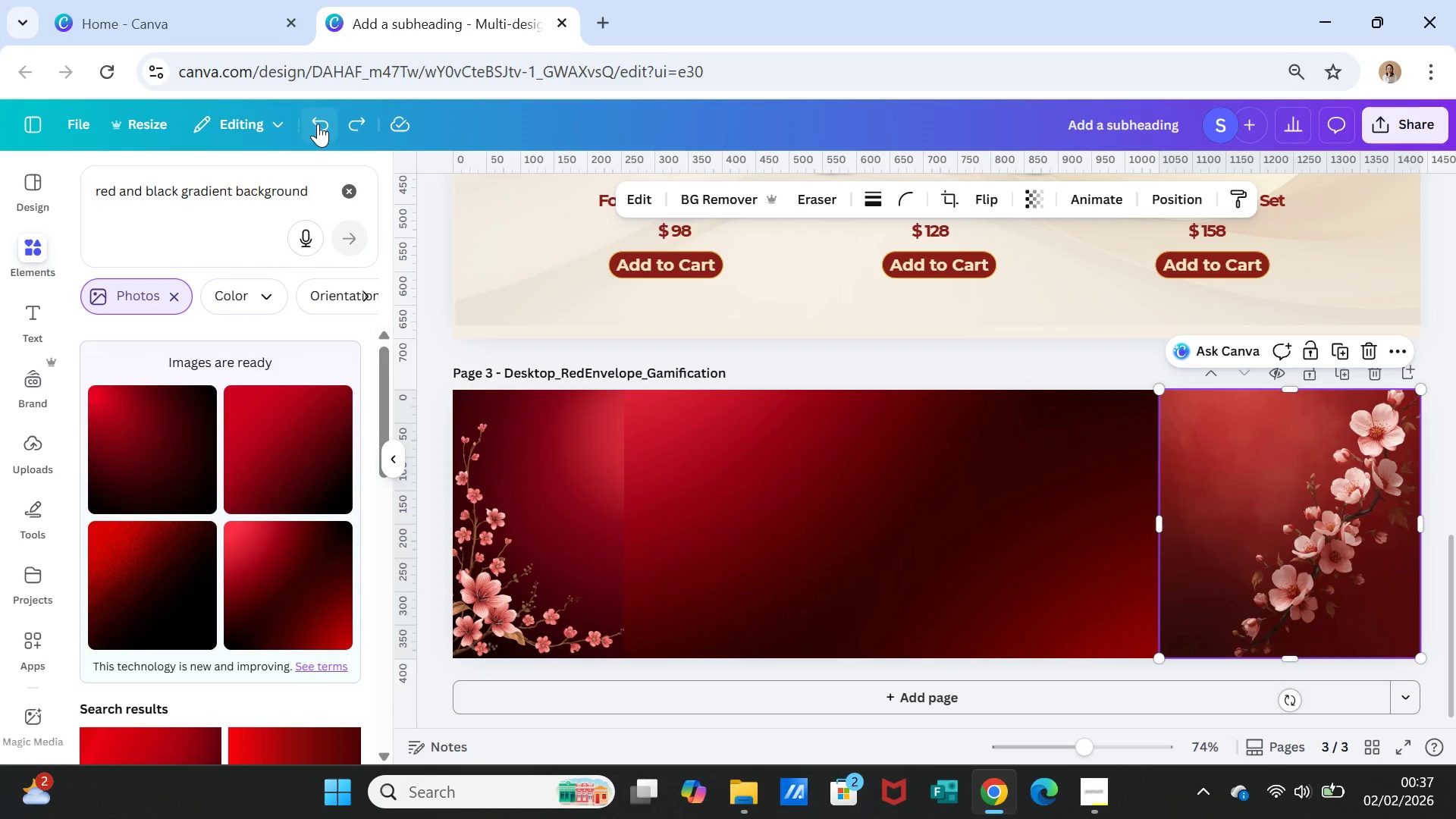 
left_click([318, 124])
 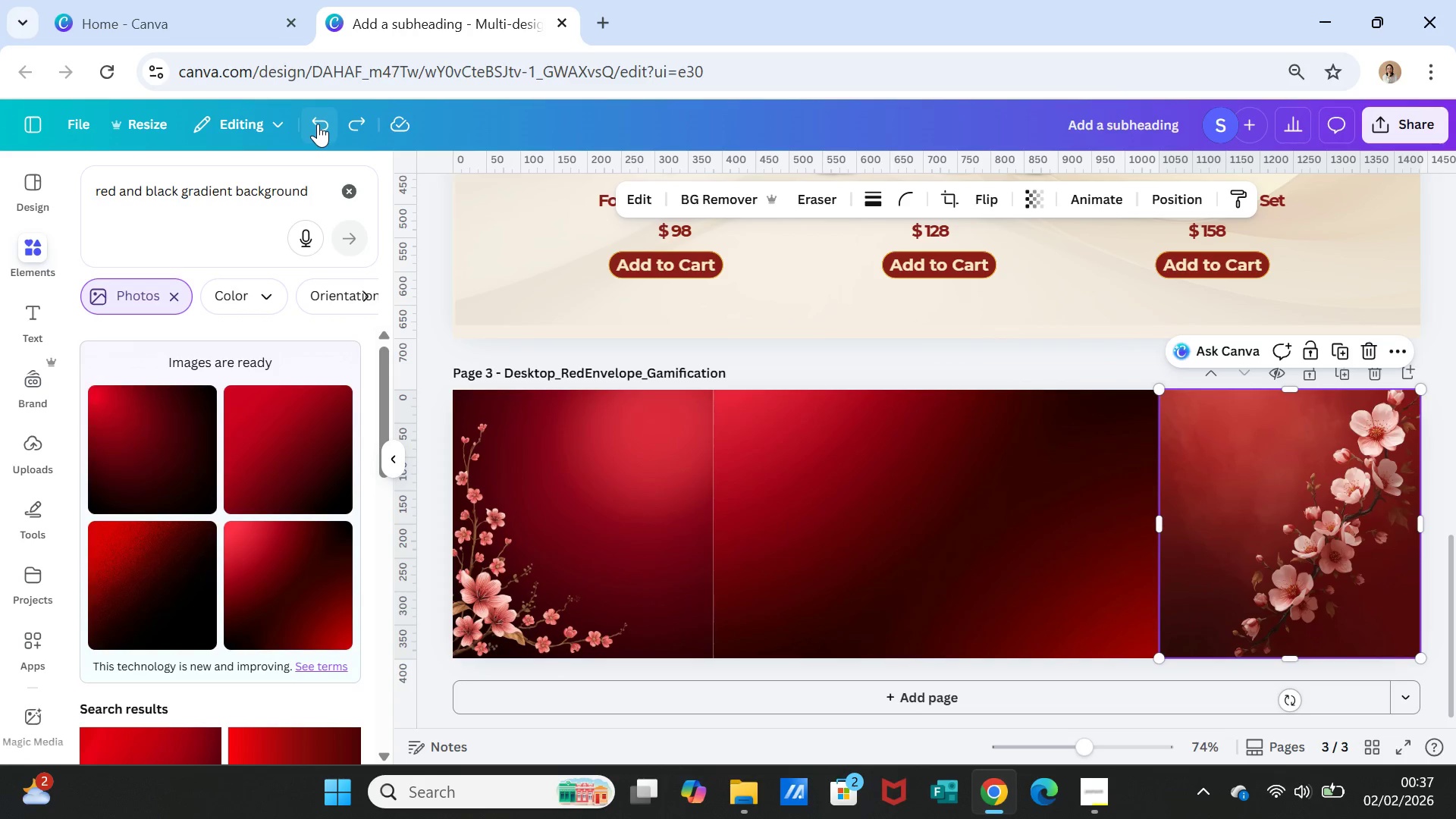 
left_click([318, 124])
 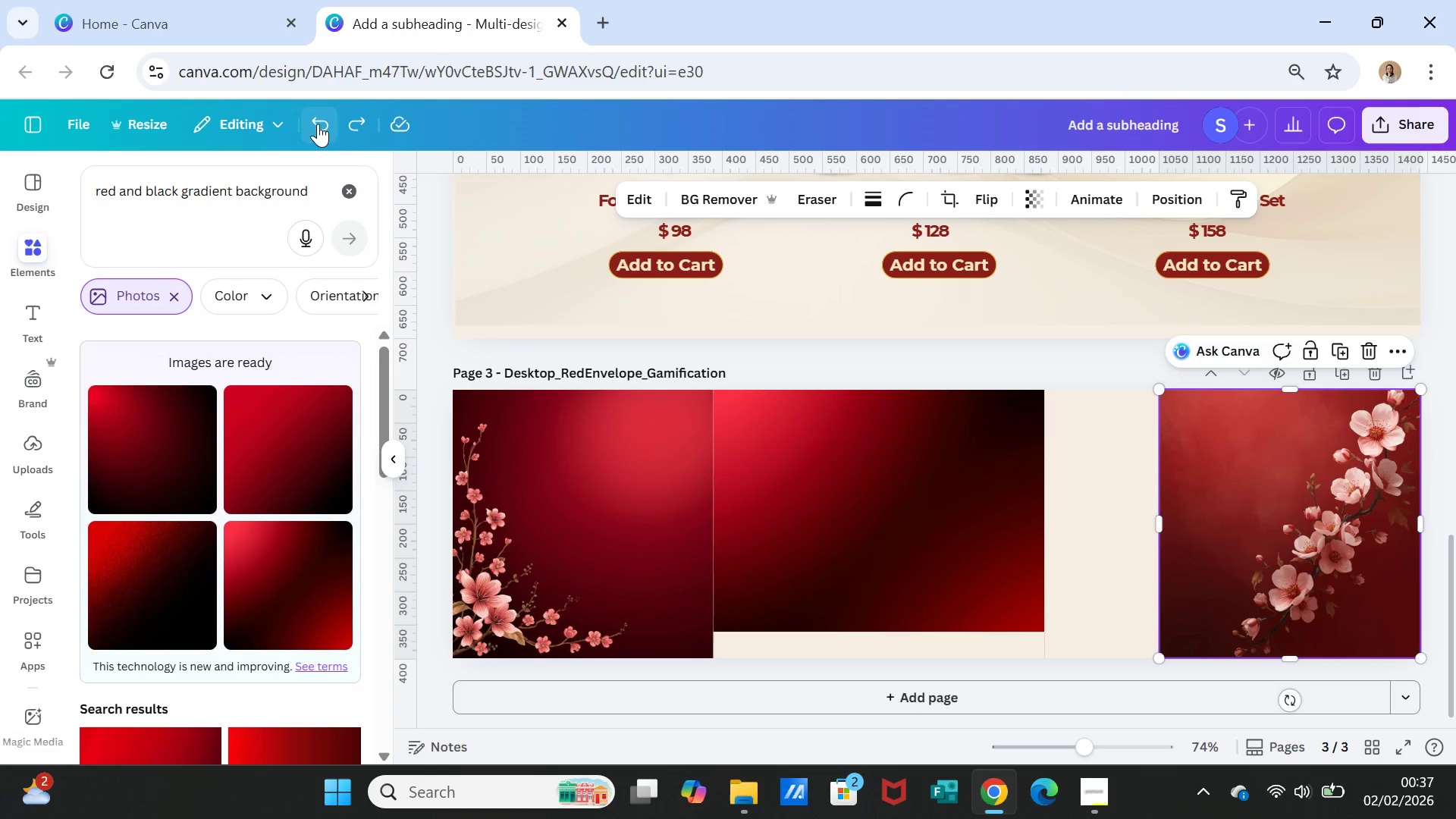 
double_click([318, 124])
 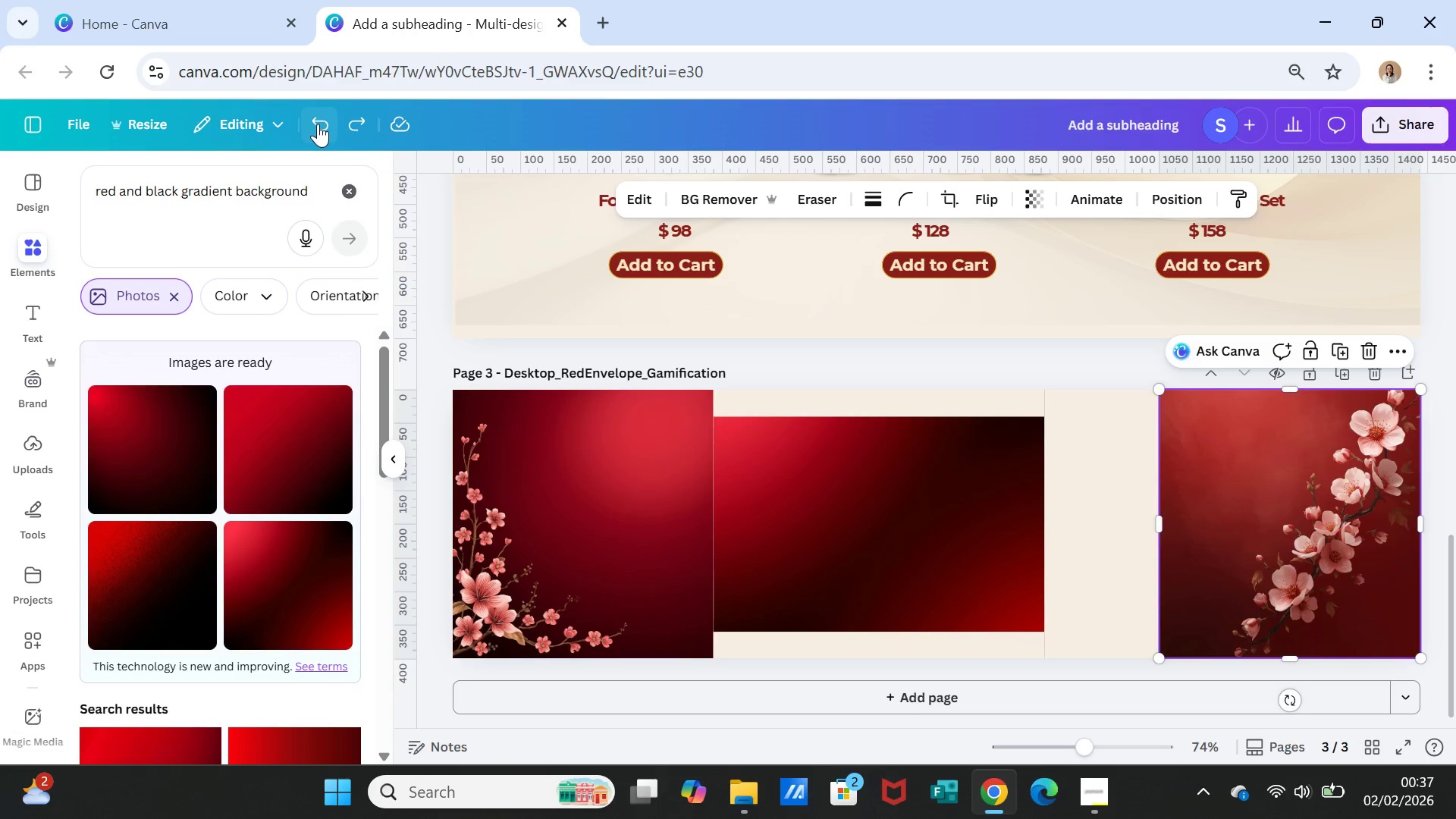 
triple_click([318, 124])
 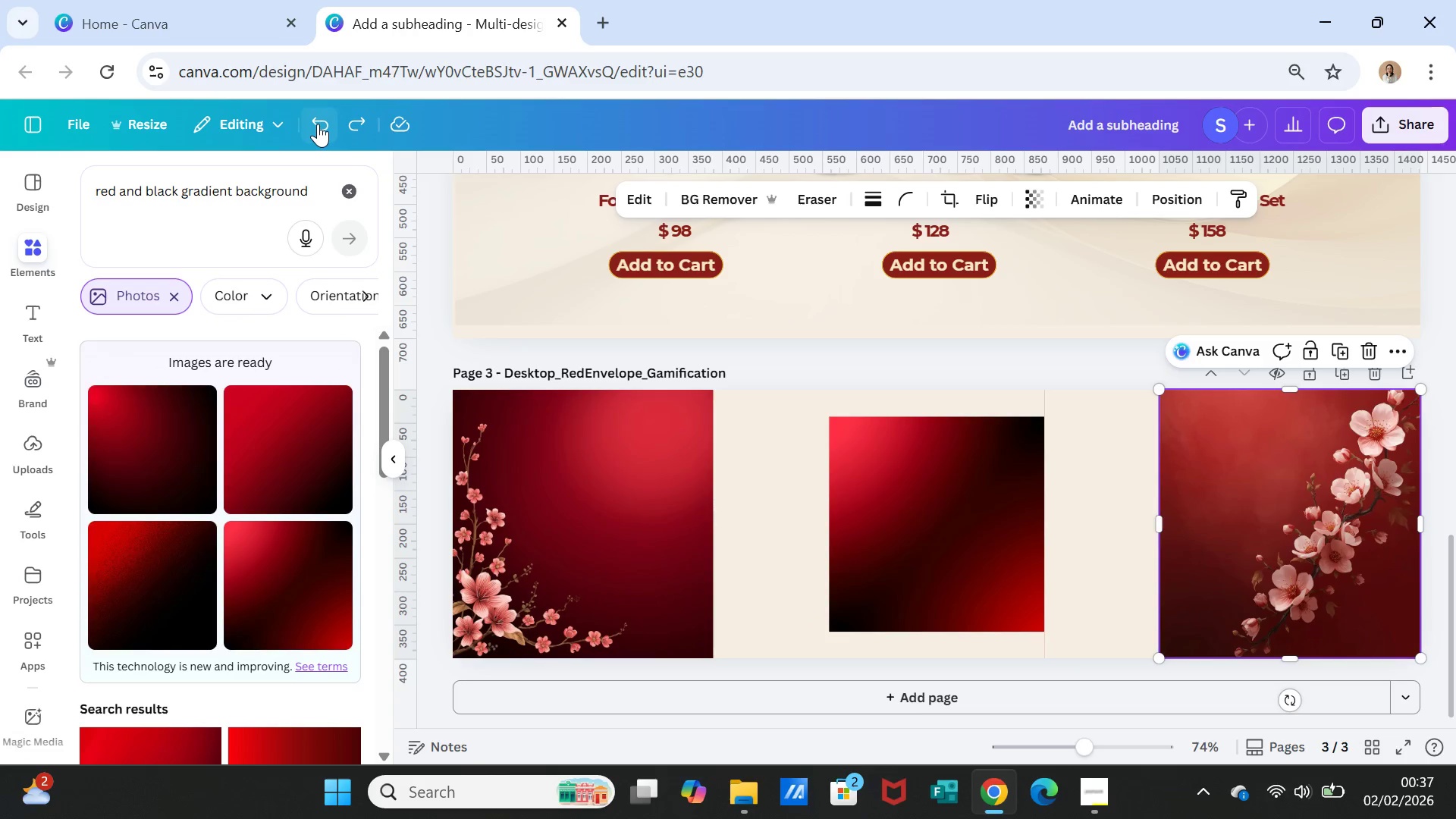 
left_click([318, 124])
 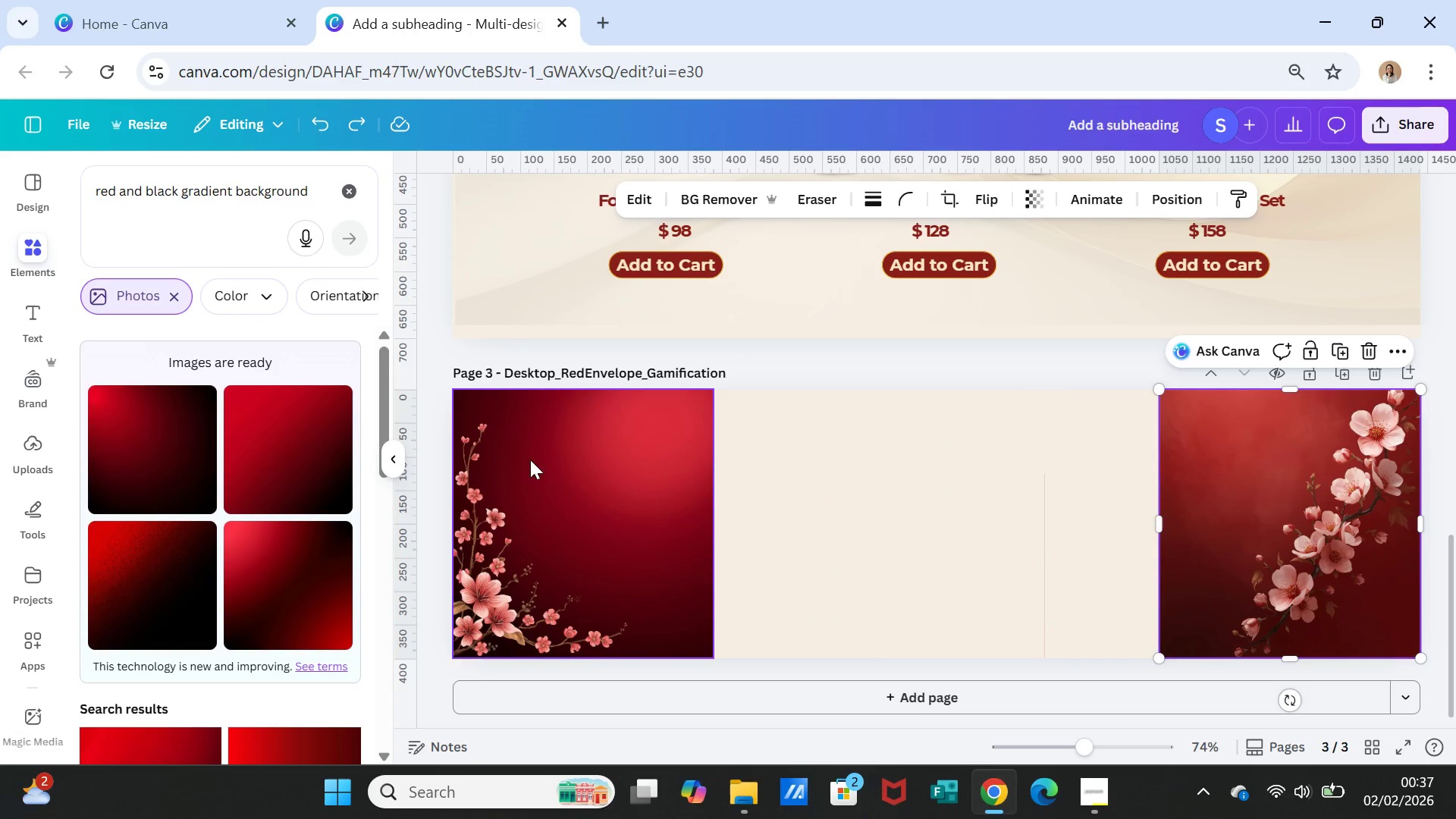 
left_click([570, 516])
 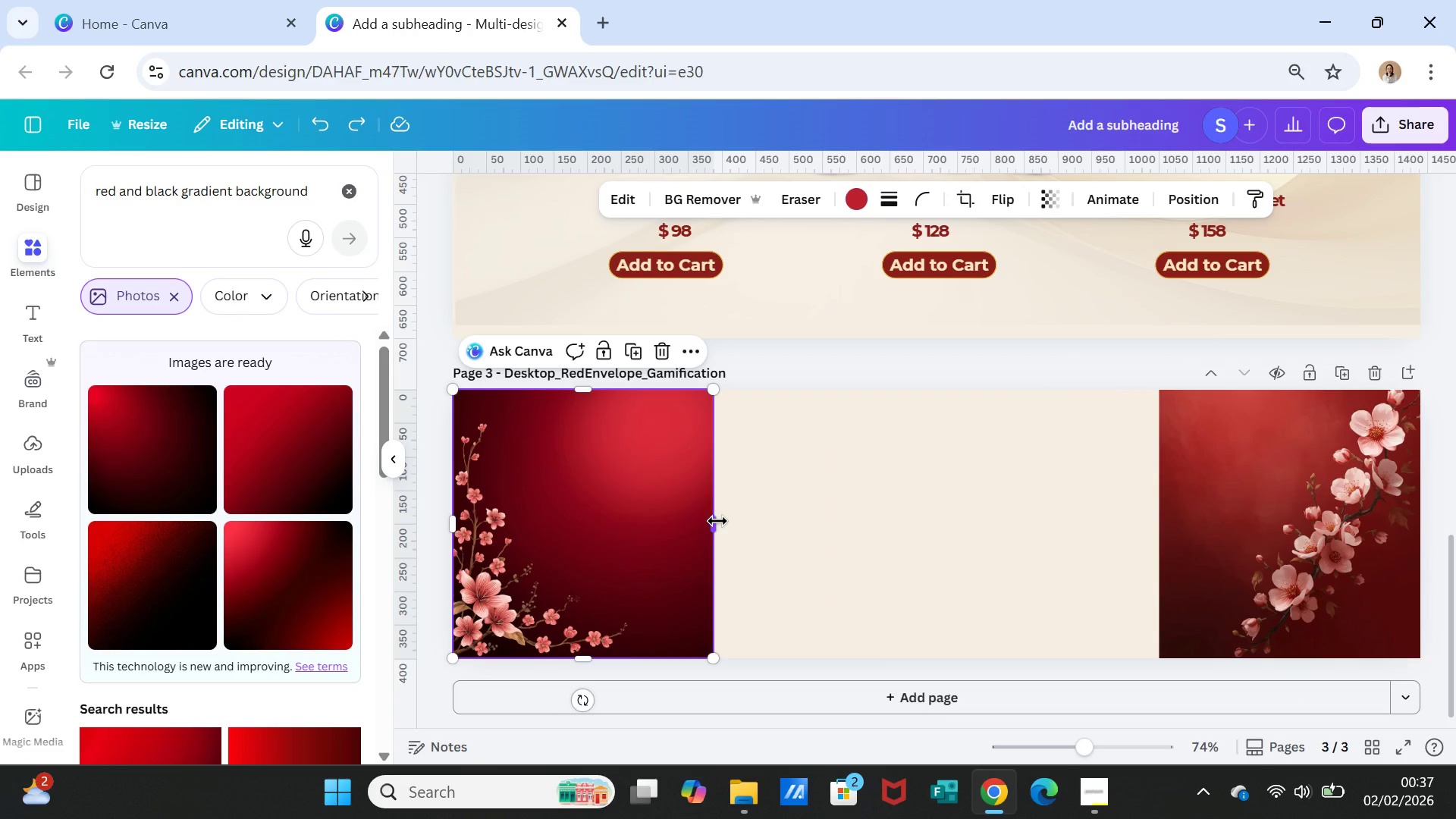 
left_click_drag(start_coordinate=[717, 521], to_coordinate=[1185, 506])
 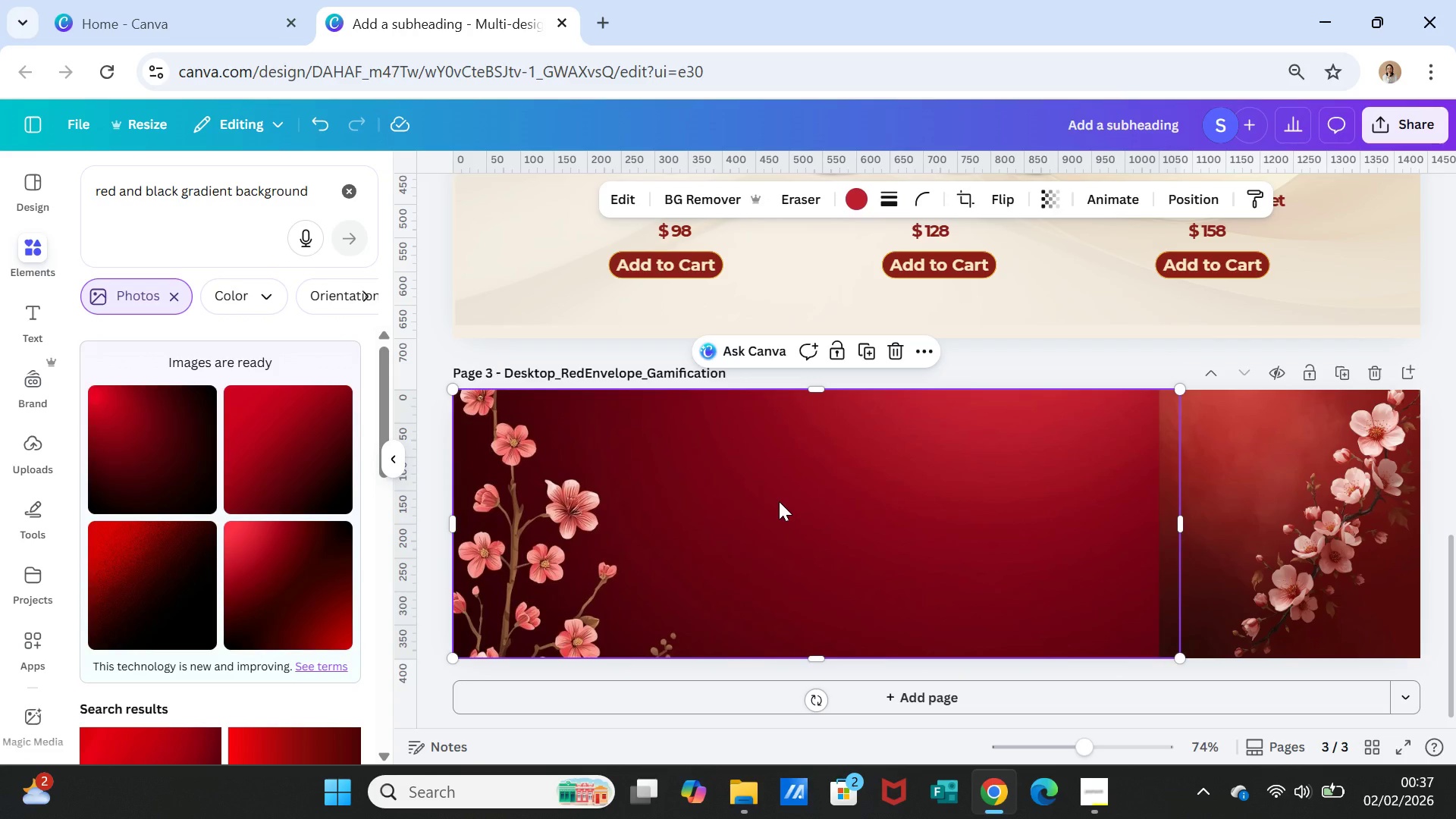 
key(Delete)
 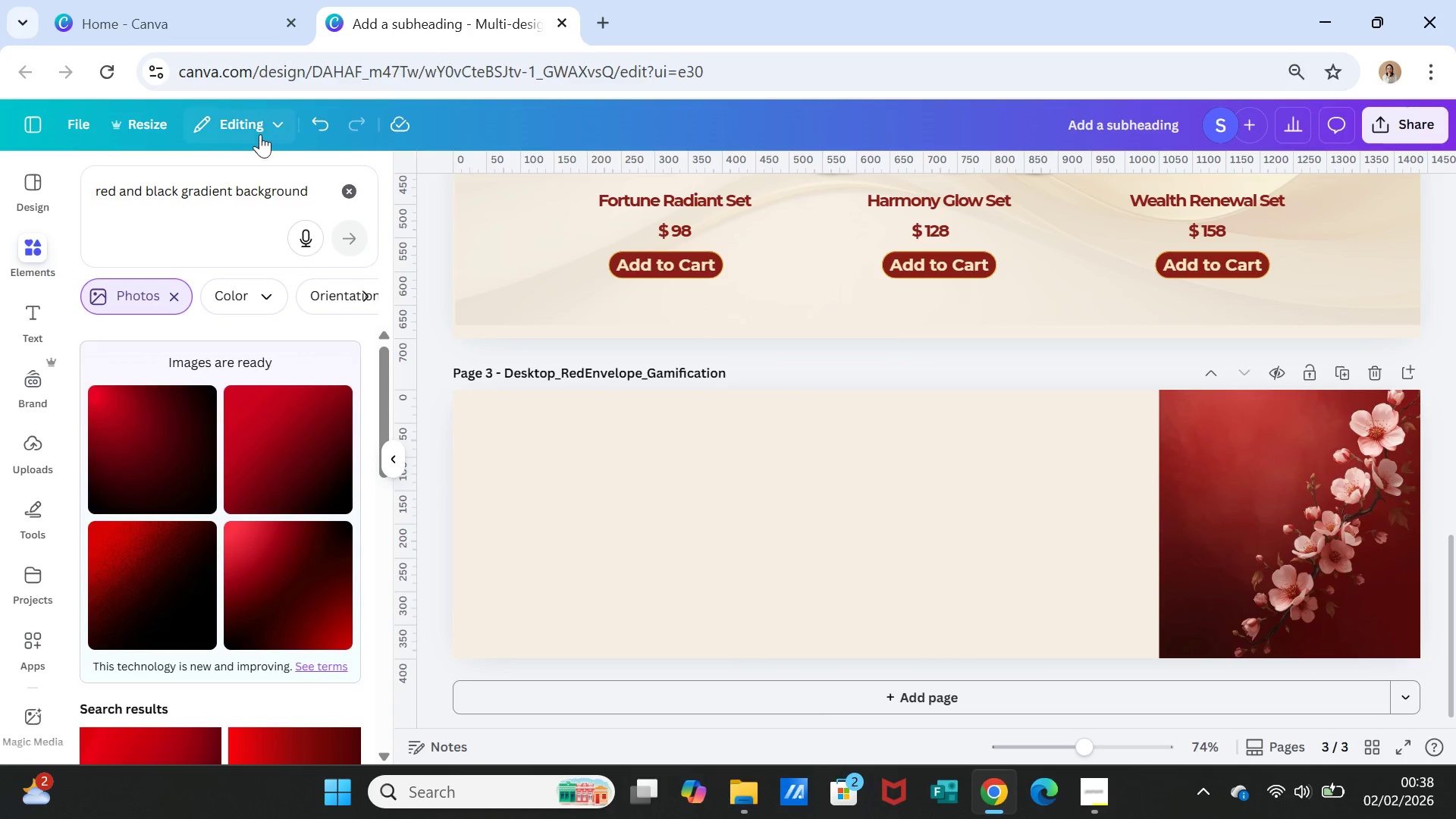 
left_click([308, 127])
 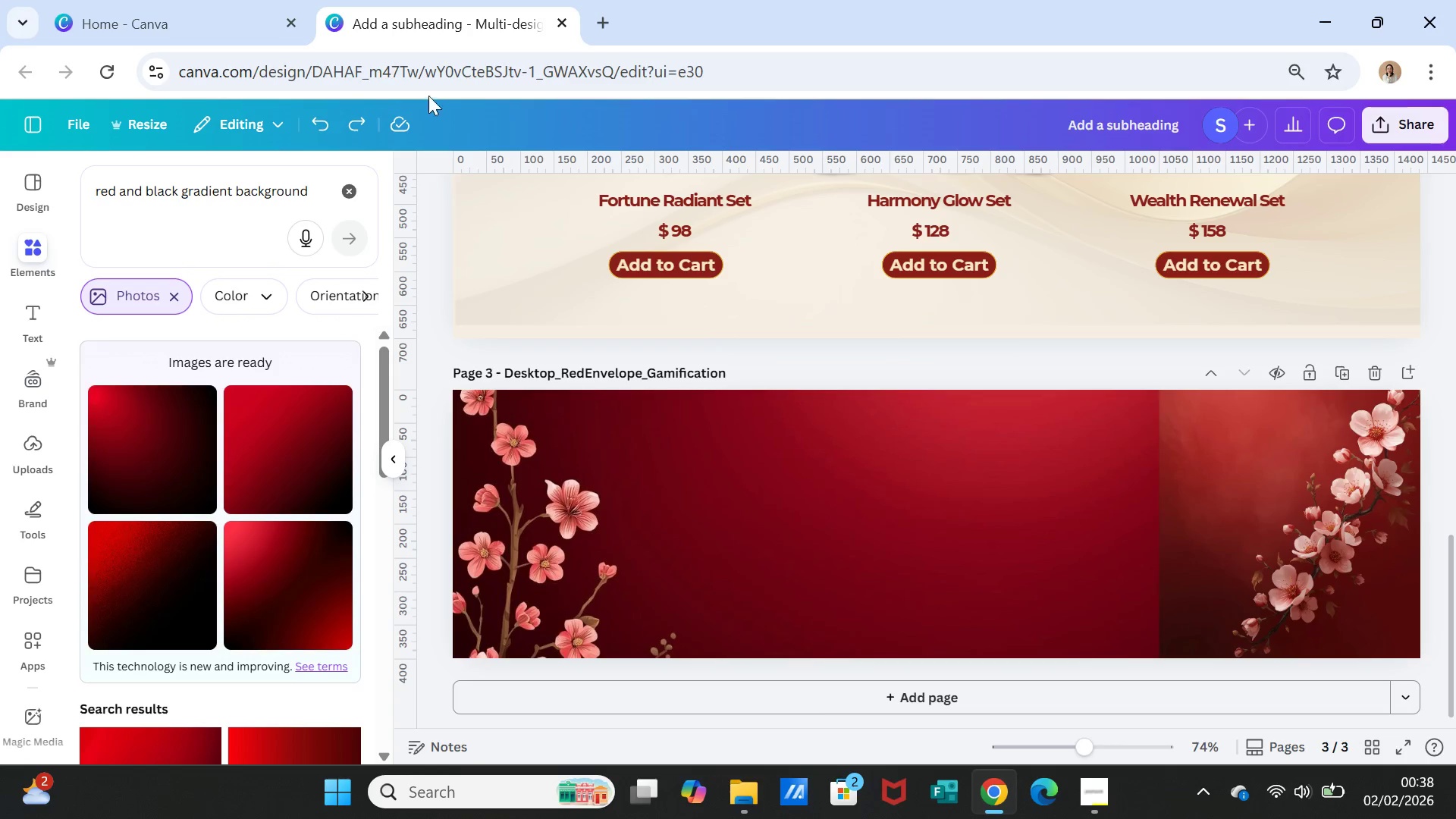 
left_click([318, 121])
 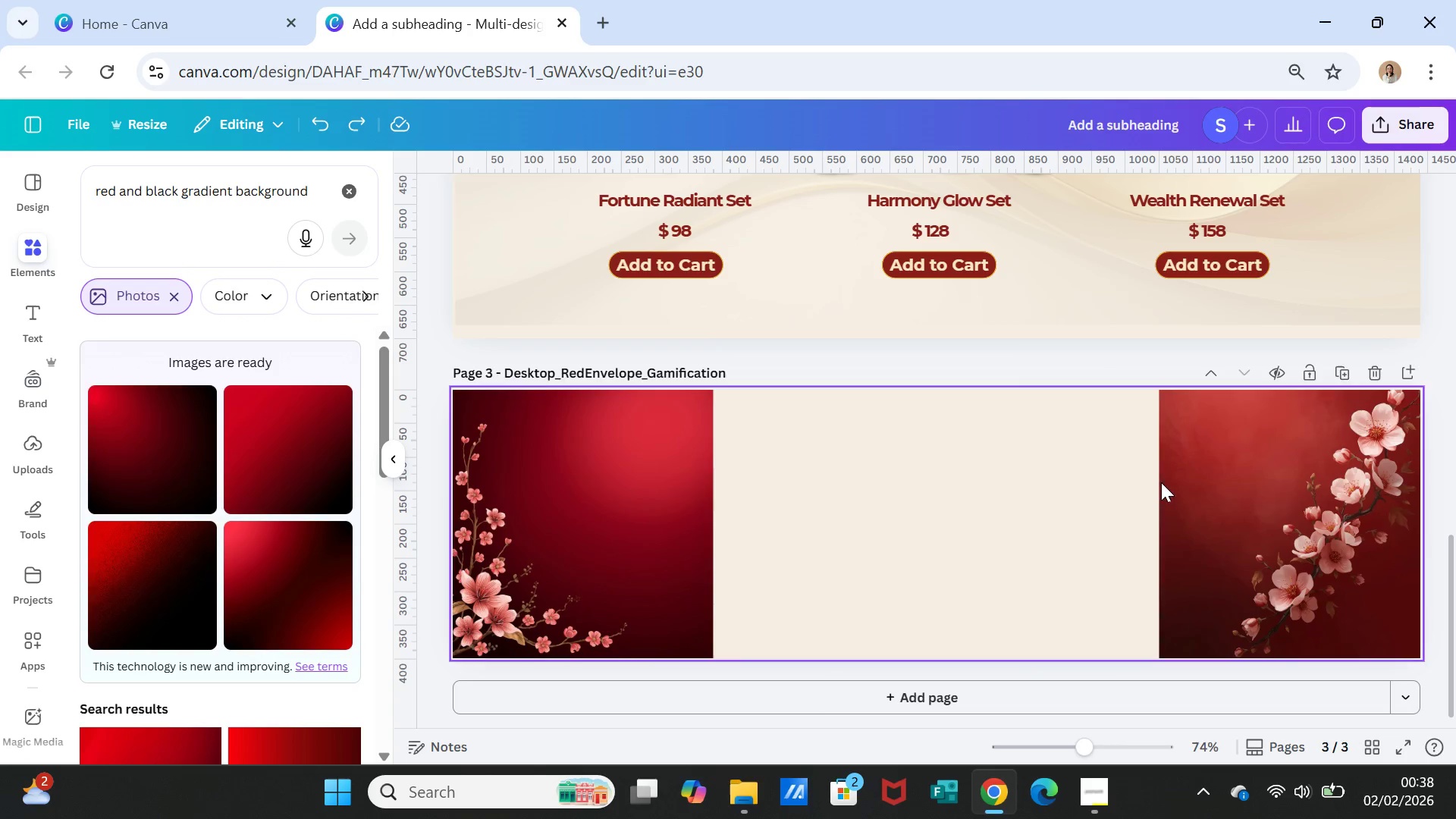 
left_click([1234, 493])
 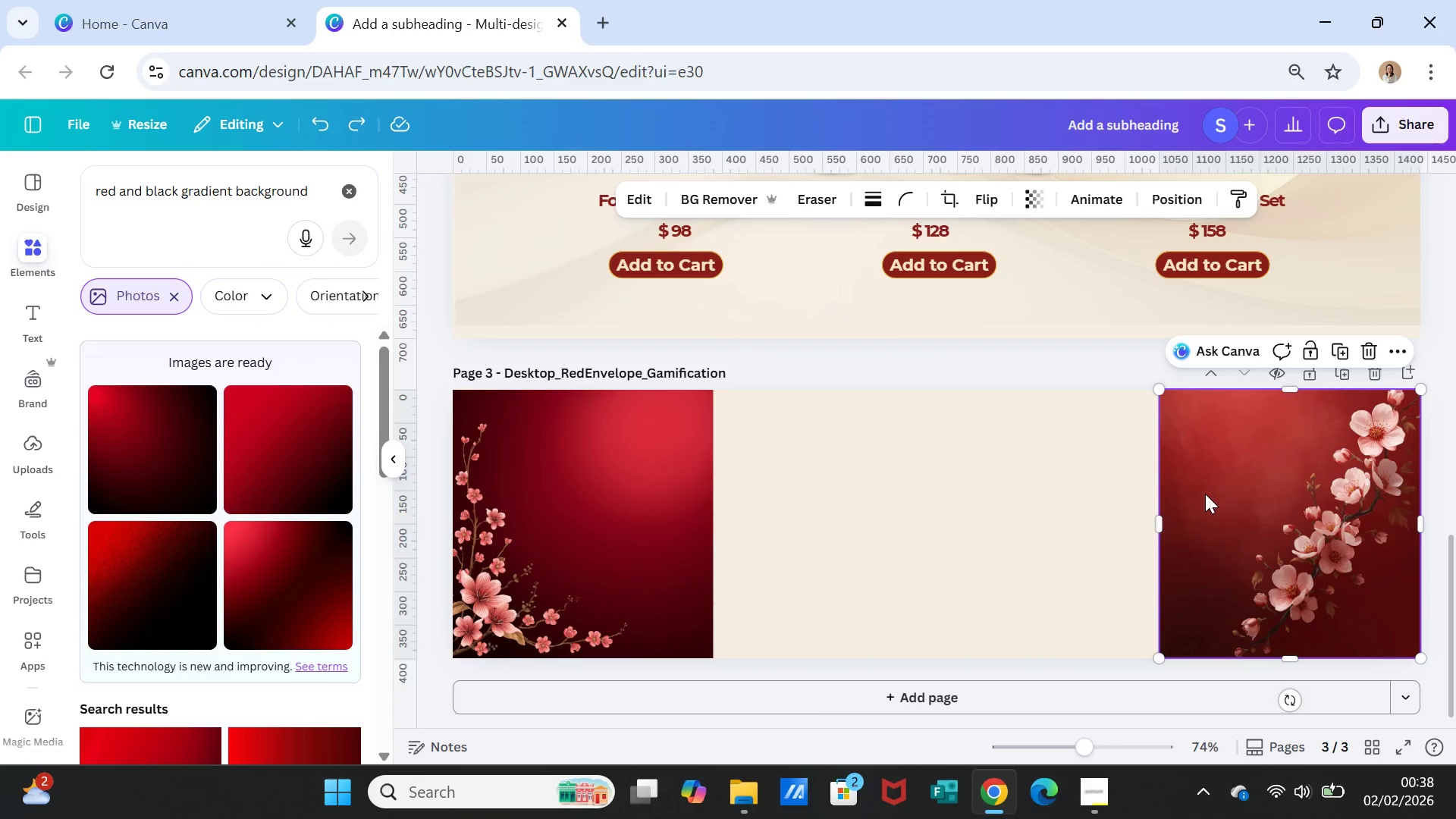 
key(Delete)
 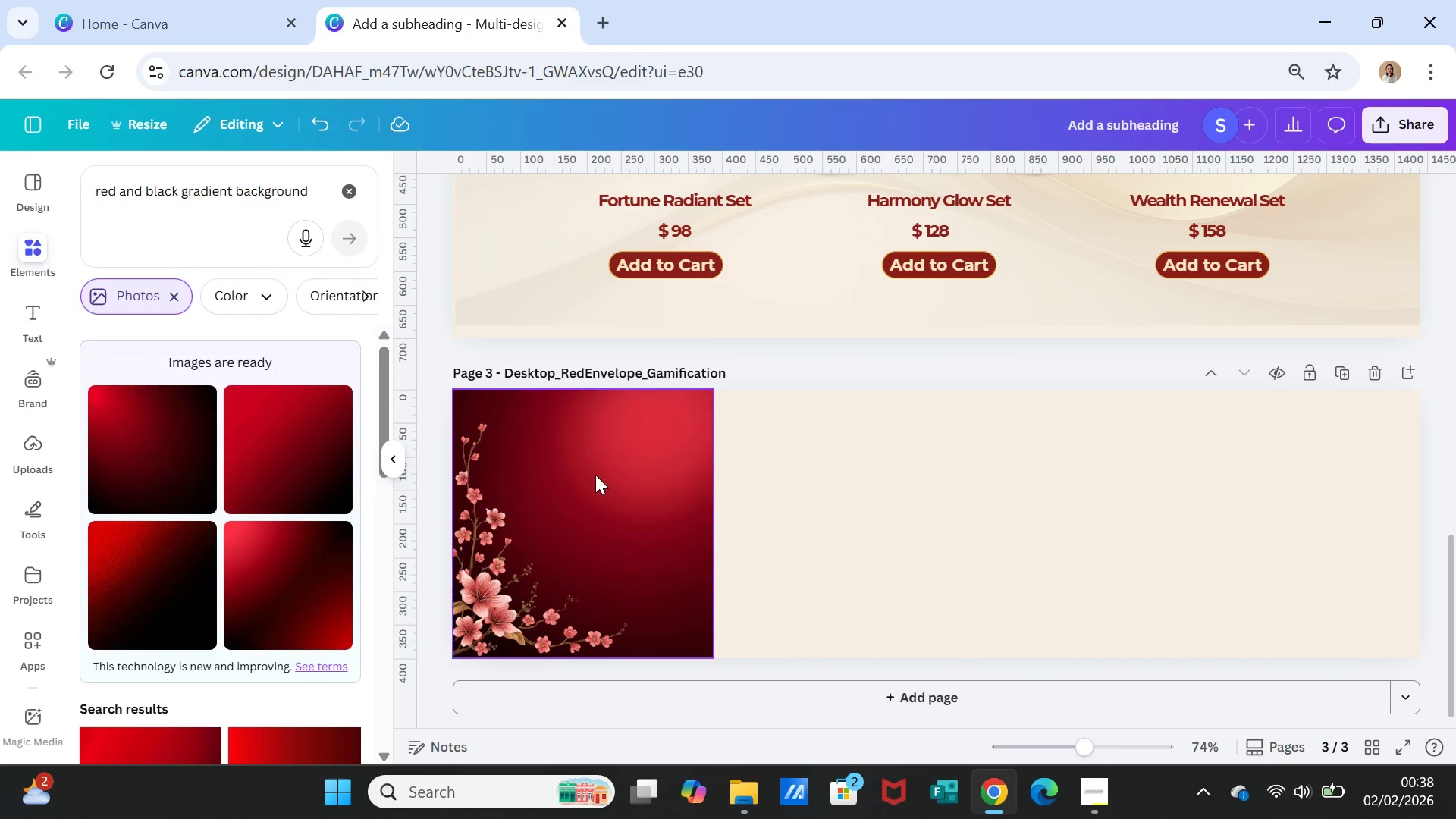 
left_click([595, 475])
 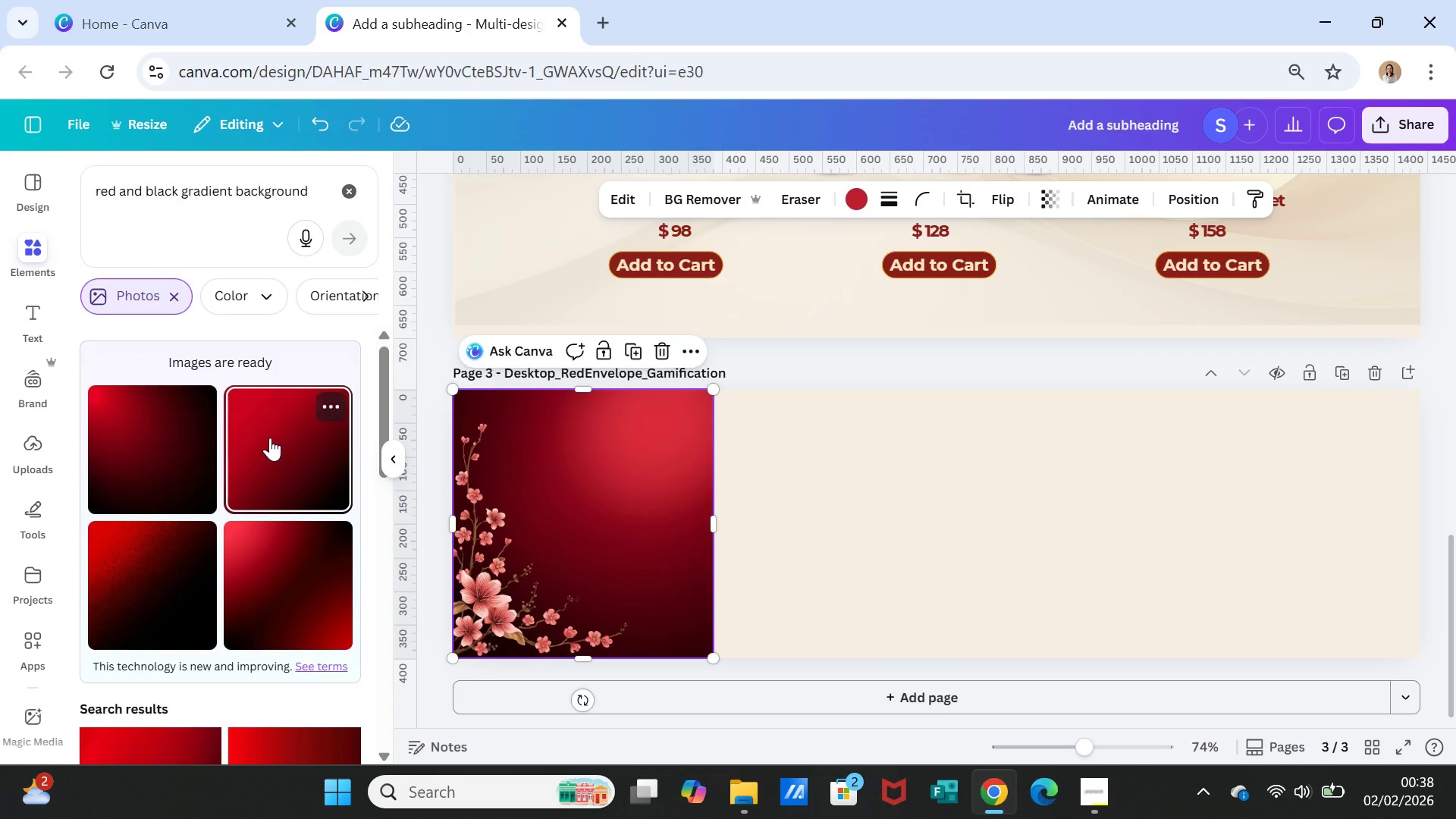 
scroll: coordinate [268, 438], scroll_direction: down, amount: 1.0
 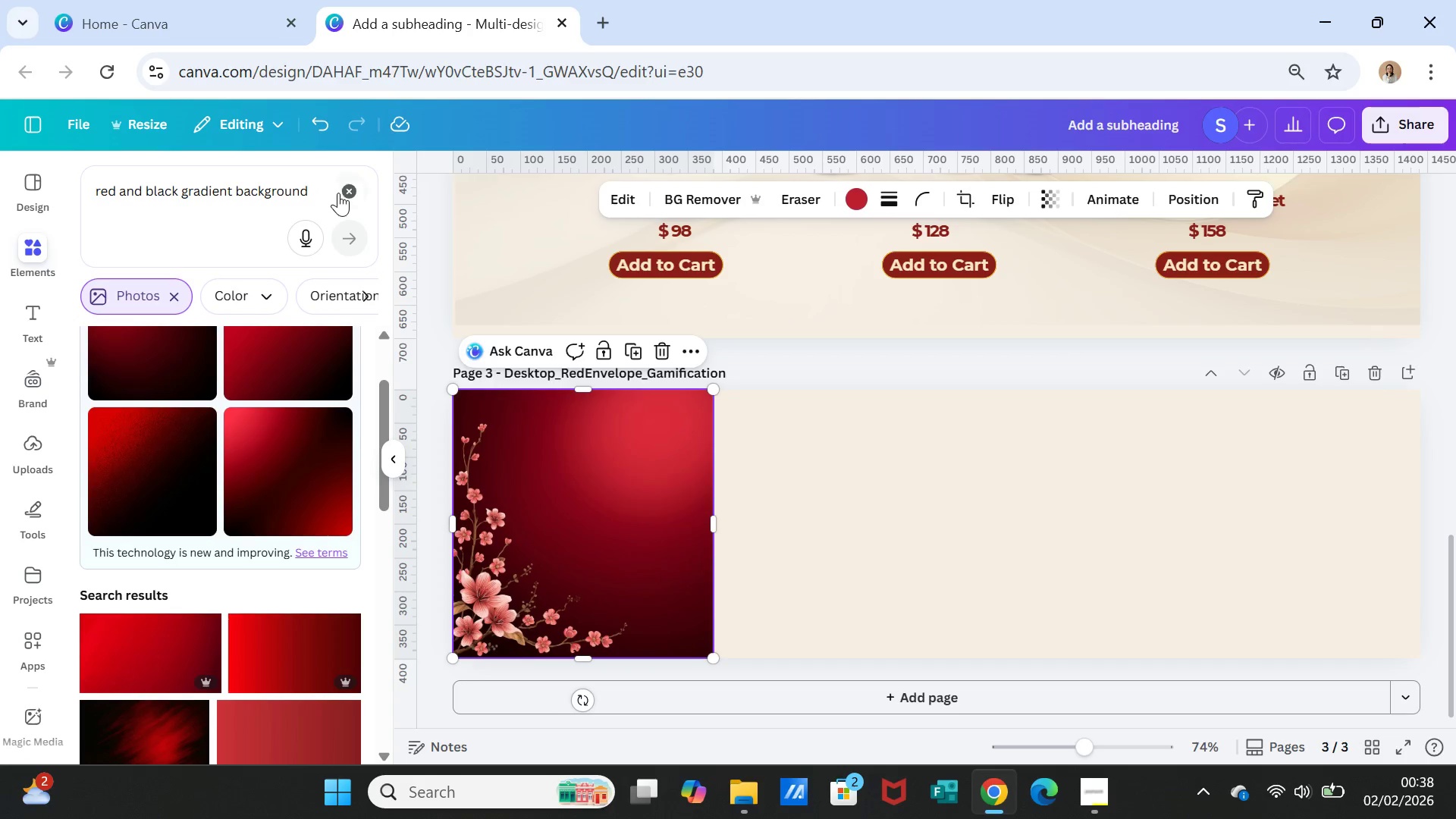 
left_click([345, 189])
 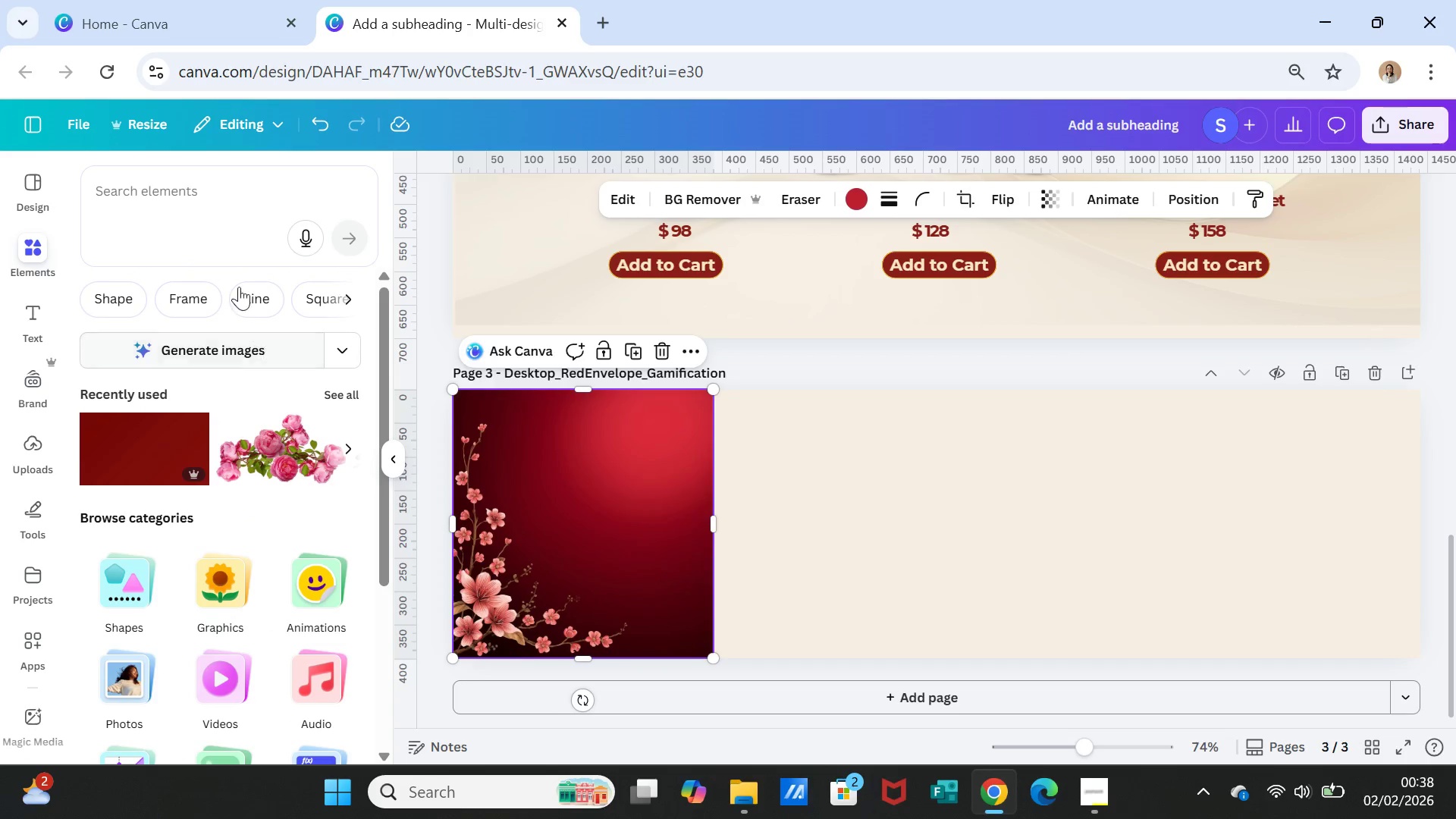 
left_click([231, 191])
 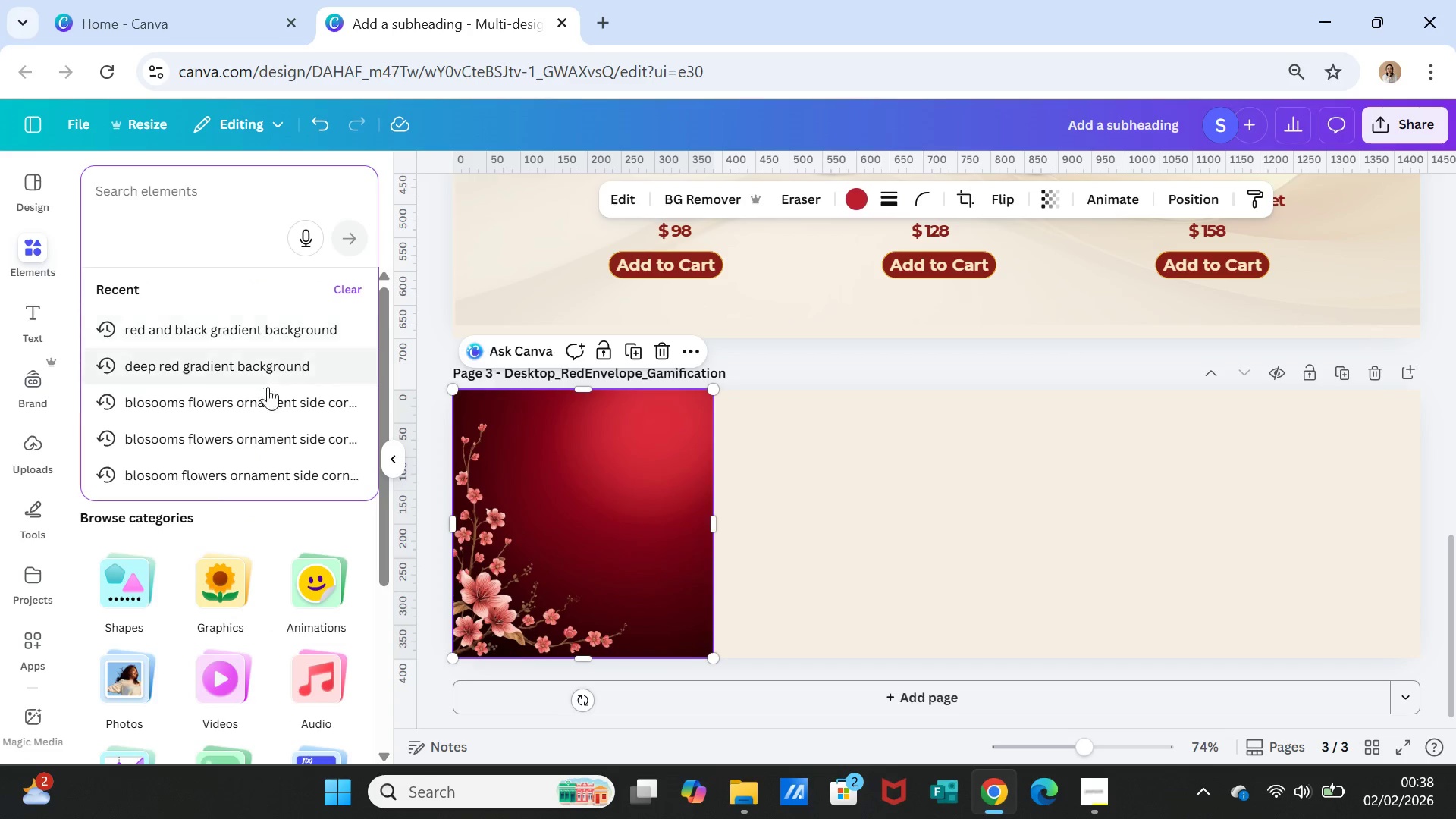 
left_click([268, 403])
 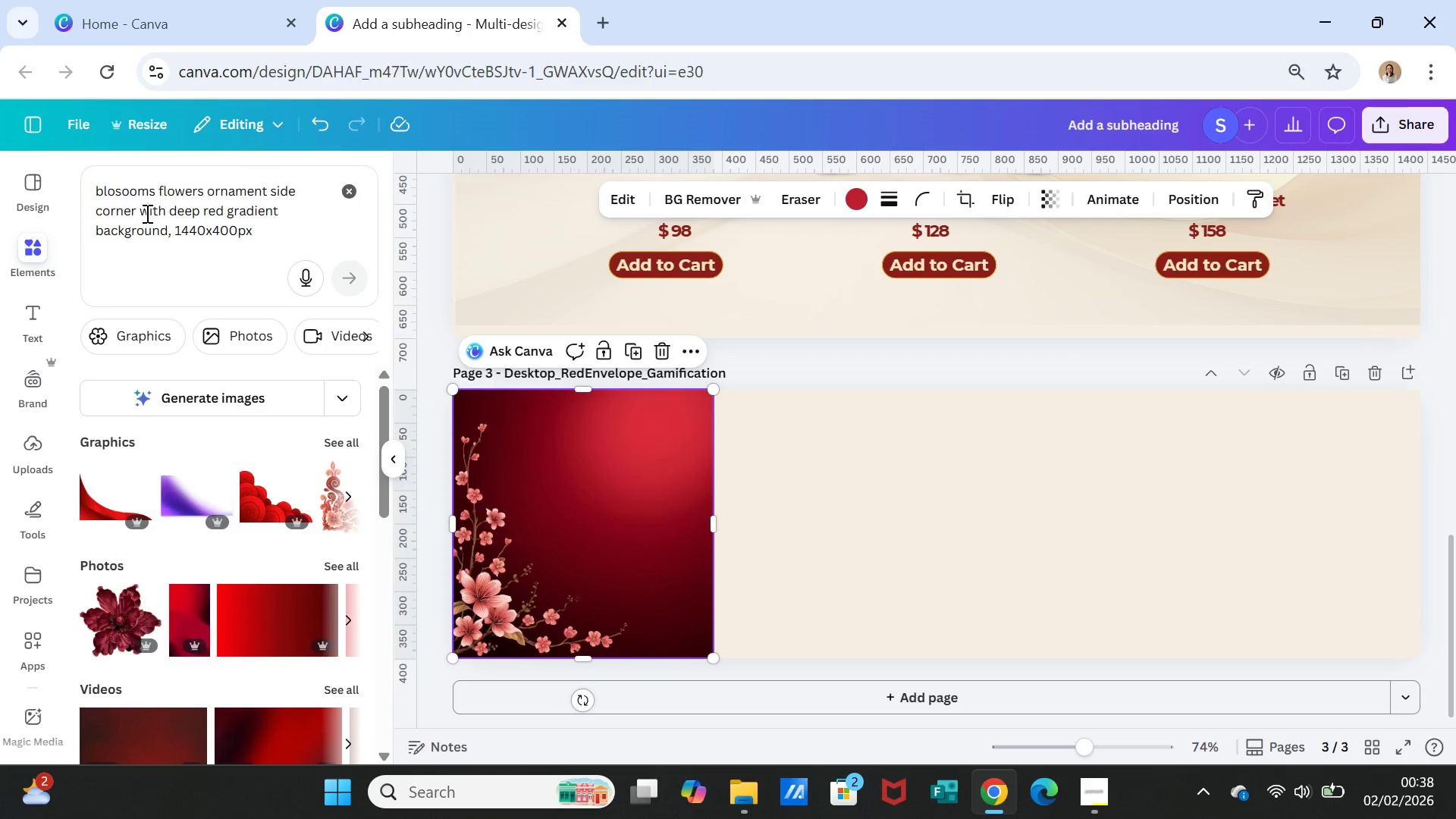 
wait(8.39)
 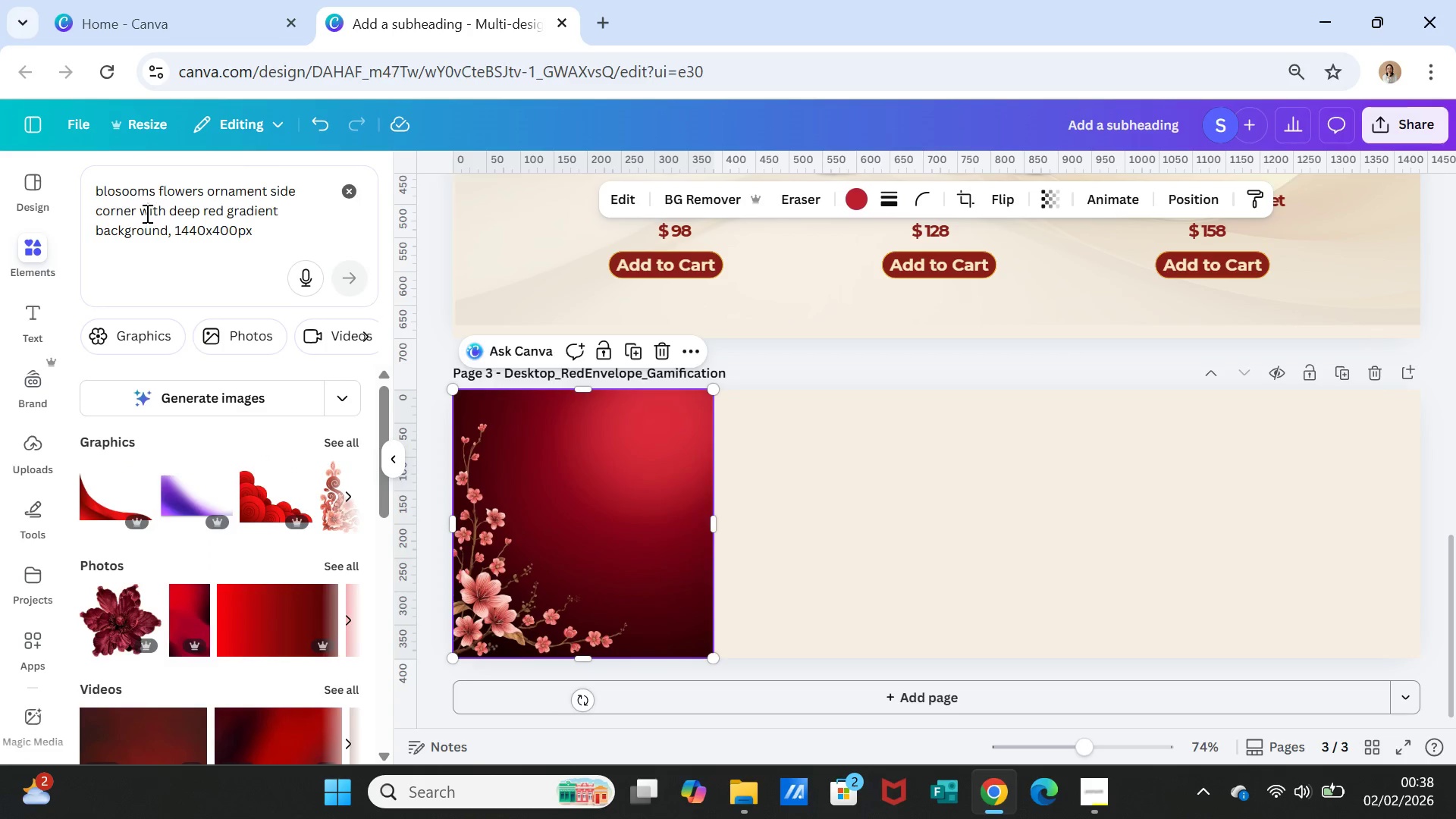 
left_click_drag(start_coordinate=[270, 191], to_coordinate=[140, 216])
 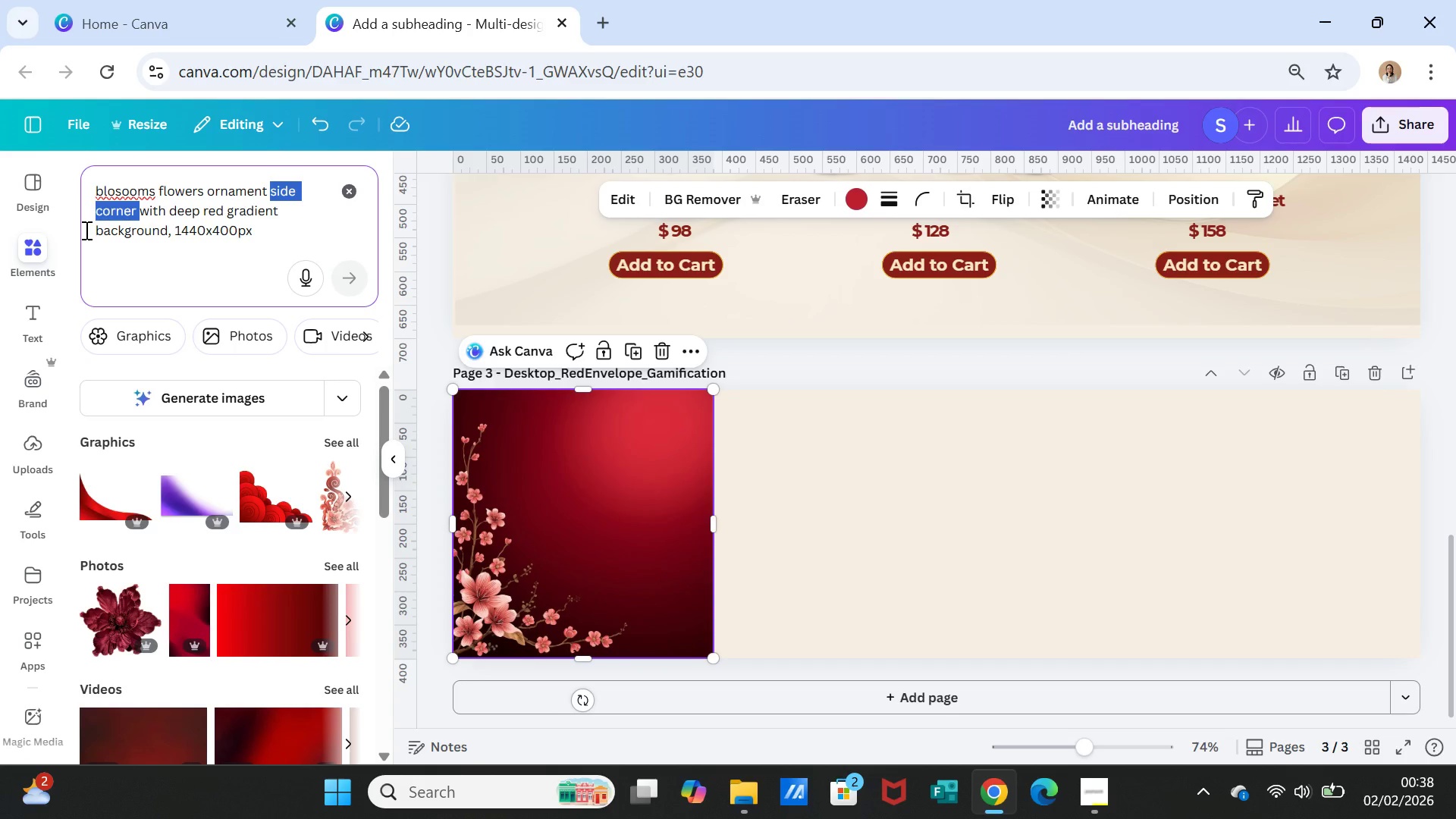 
type(around )
 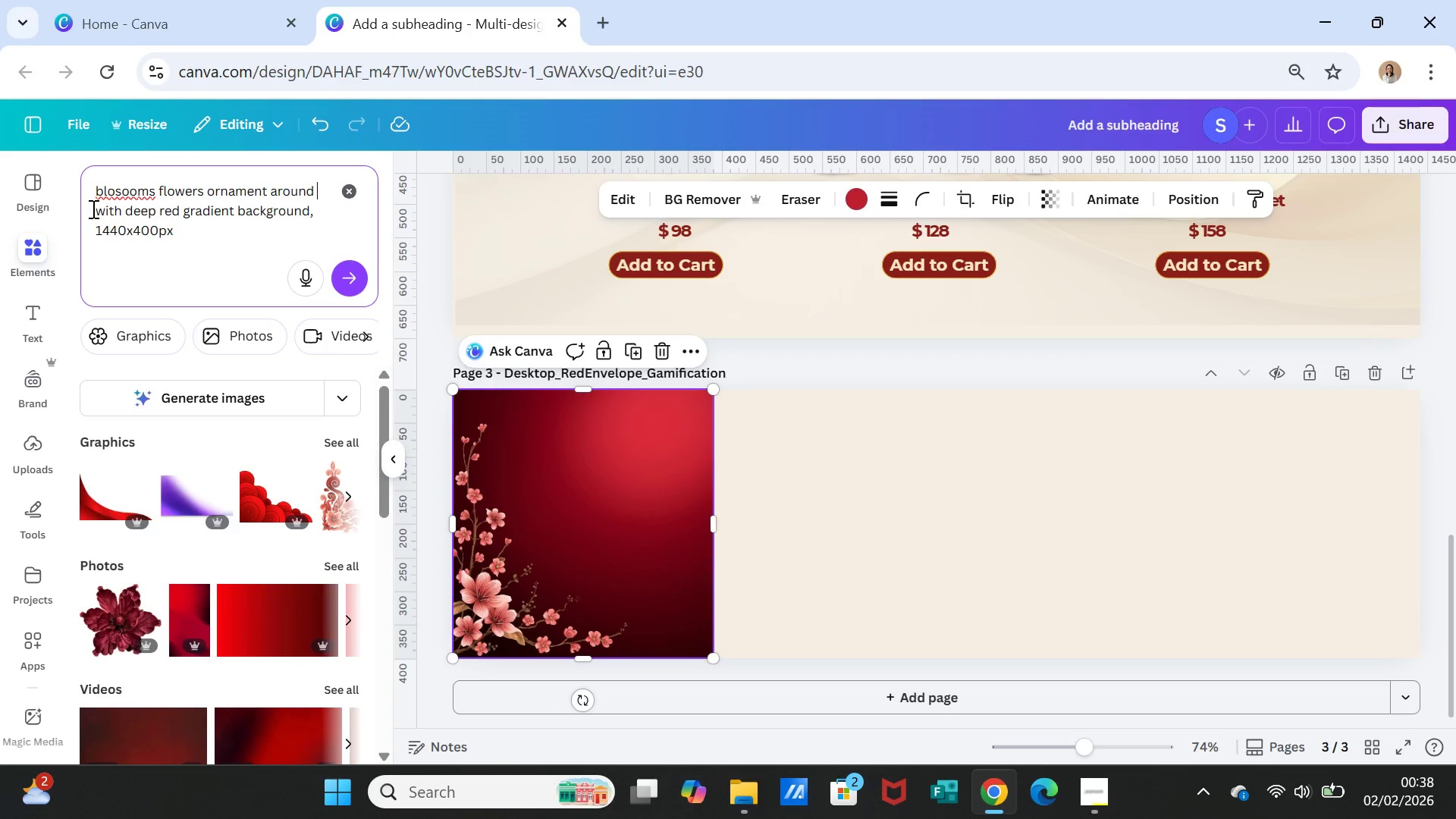 
left_click([93, 193])
 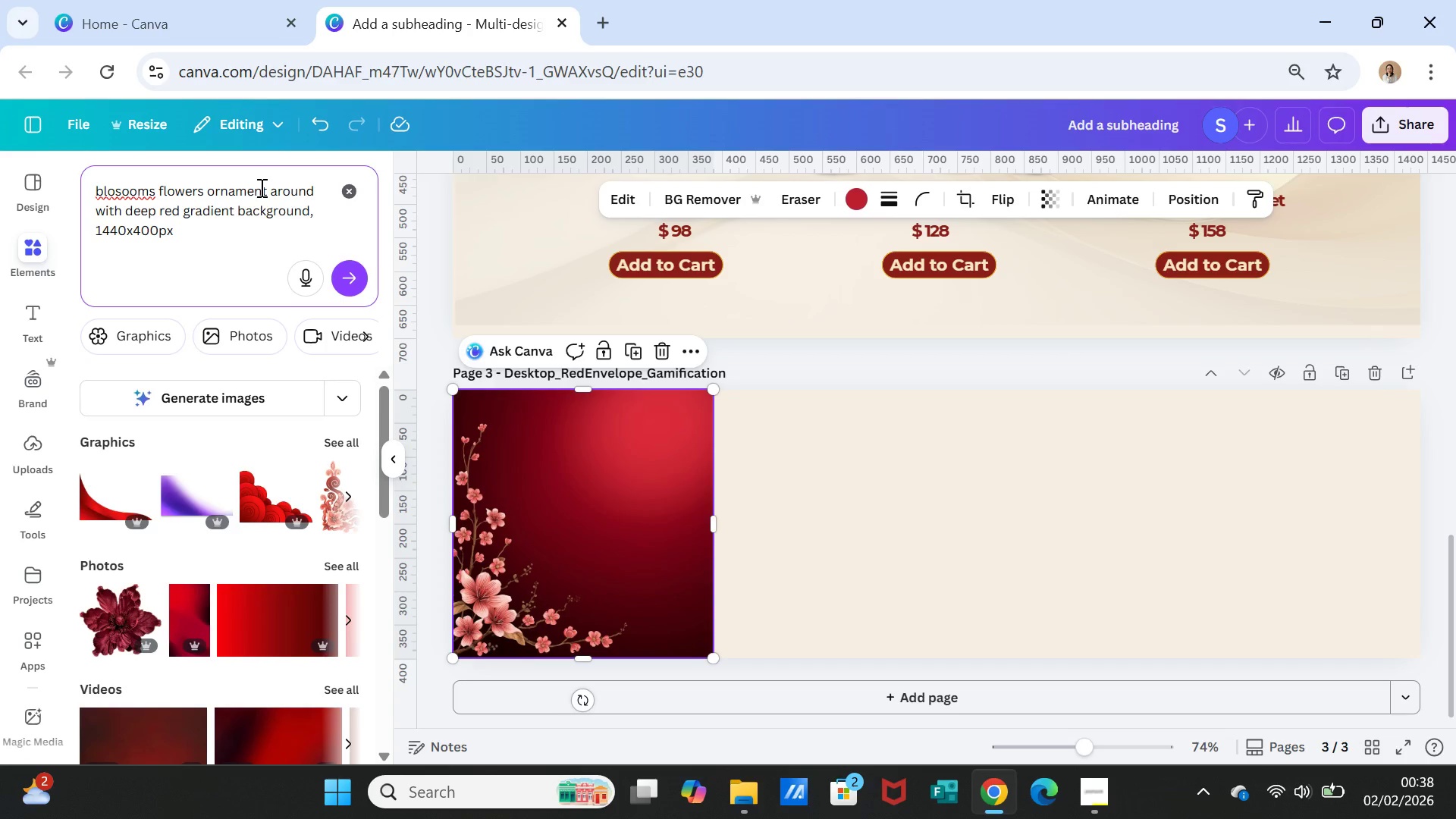 
type(little )
 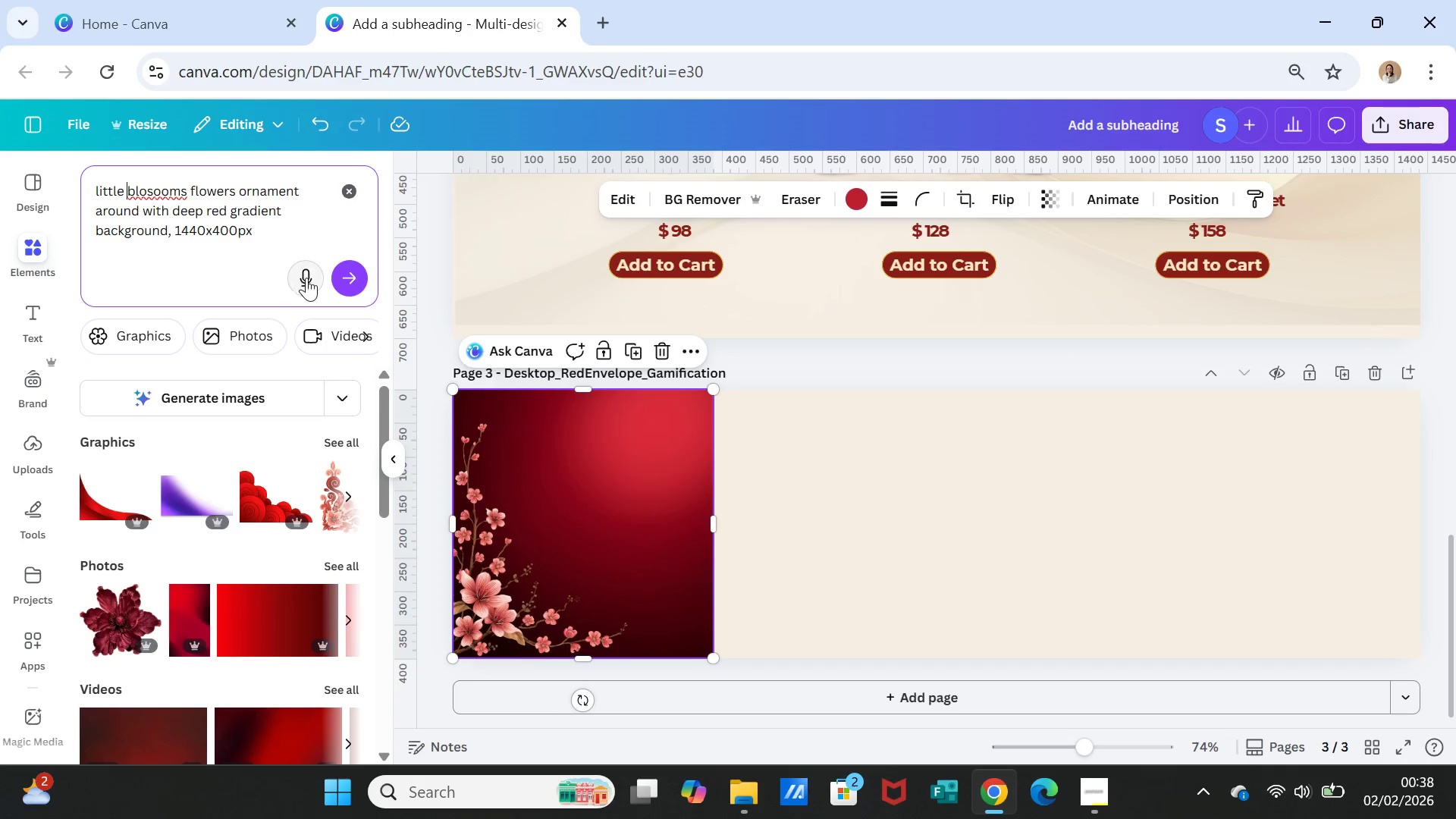 
left_click([348, 271])
 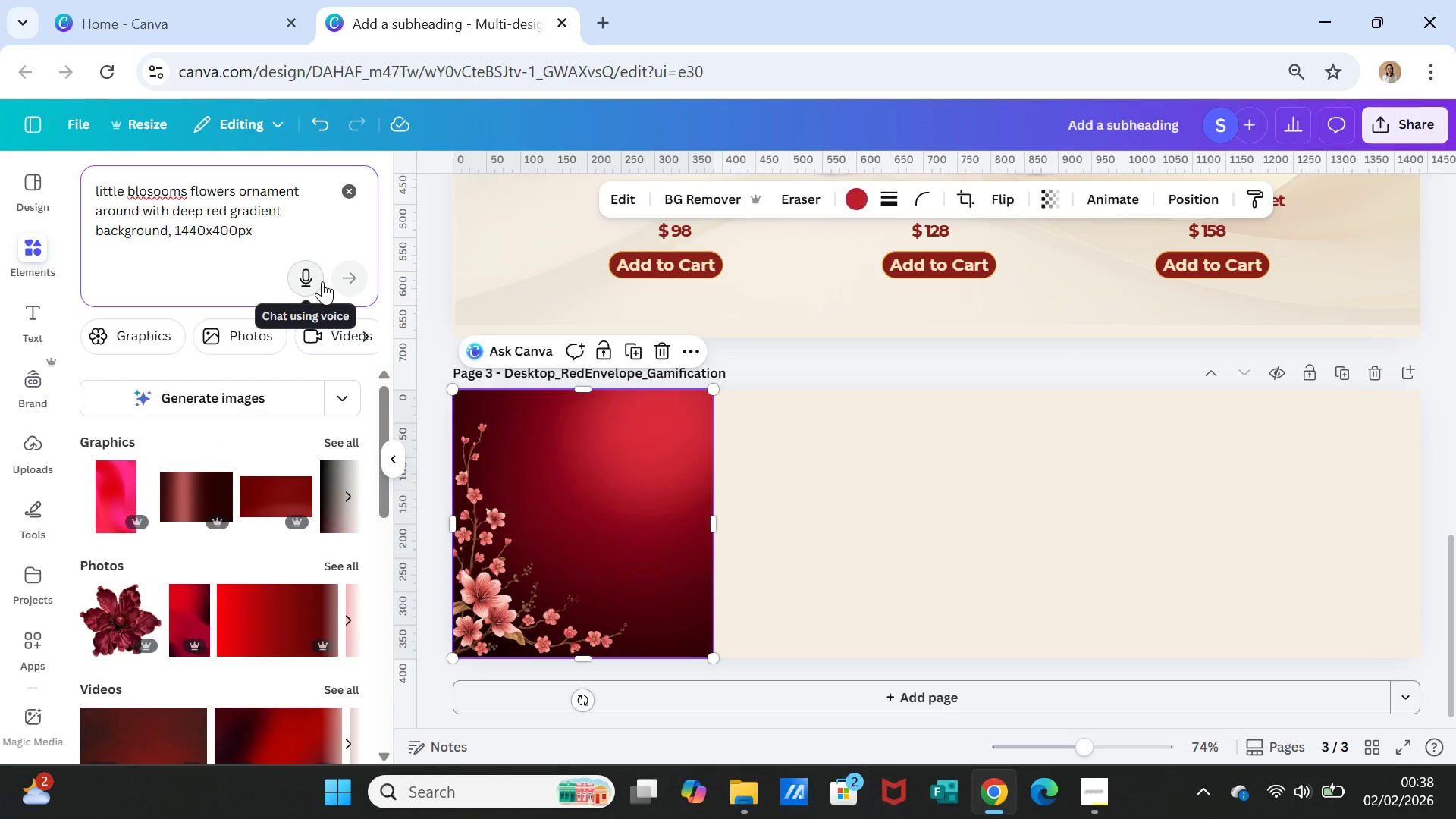 
left_click([278, 403])
 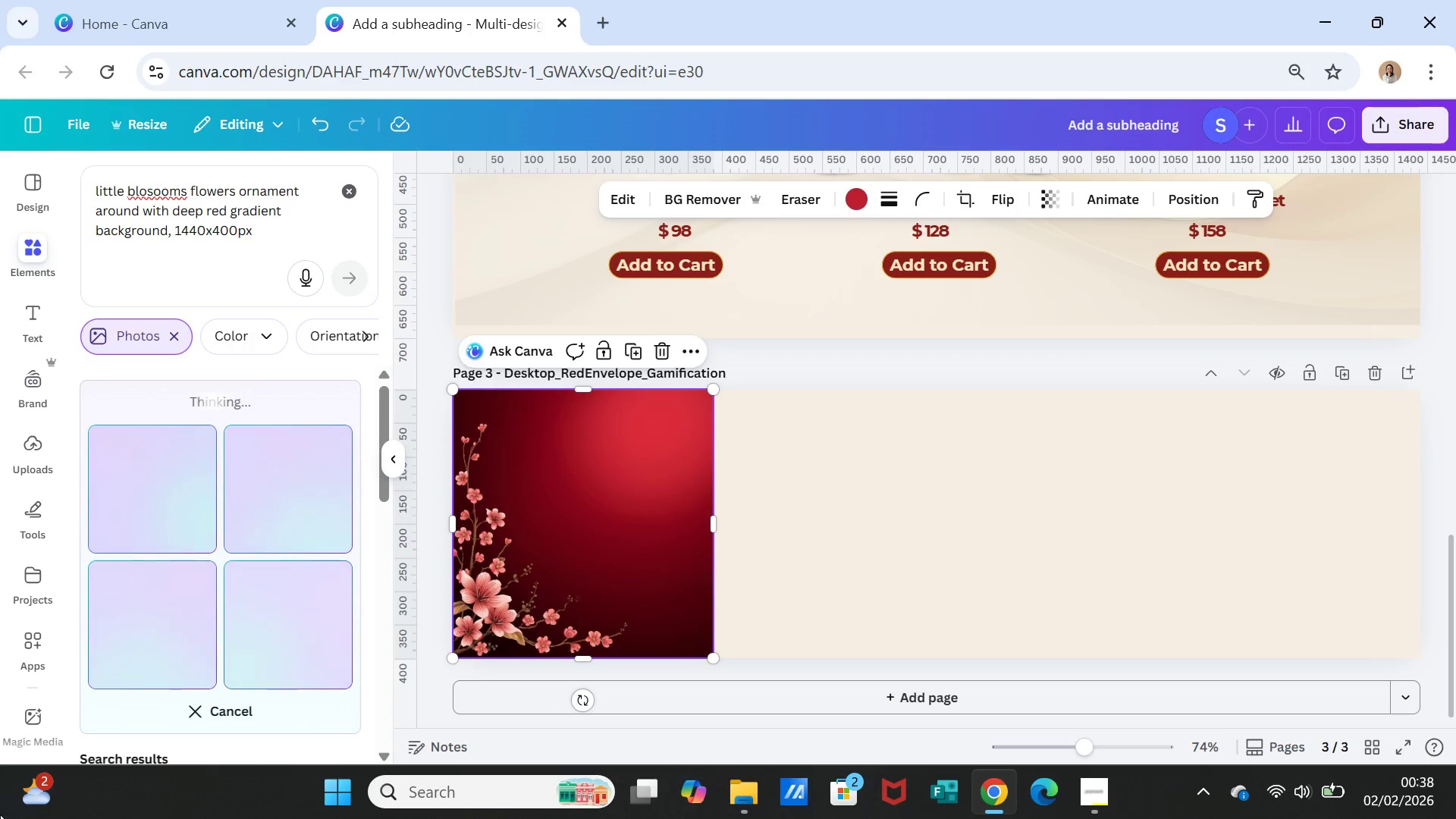 
wait(18.59)
 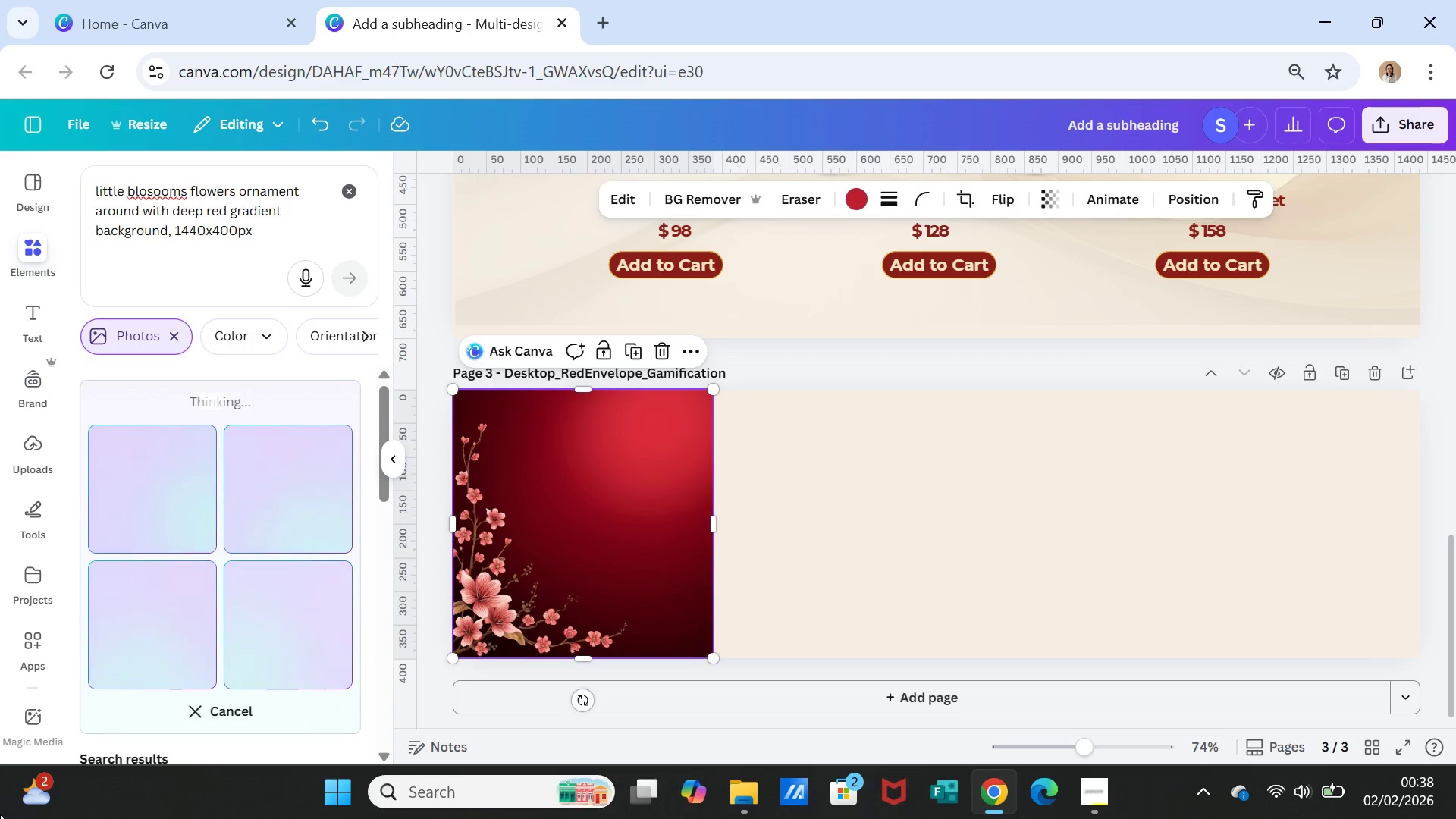 
left_click([177, 512])
 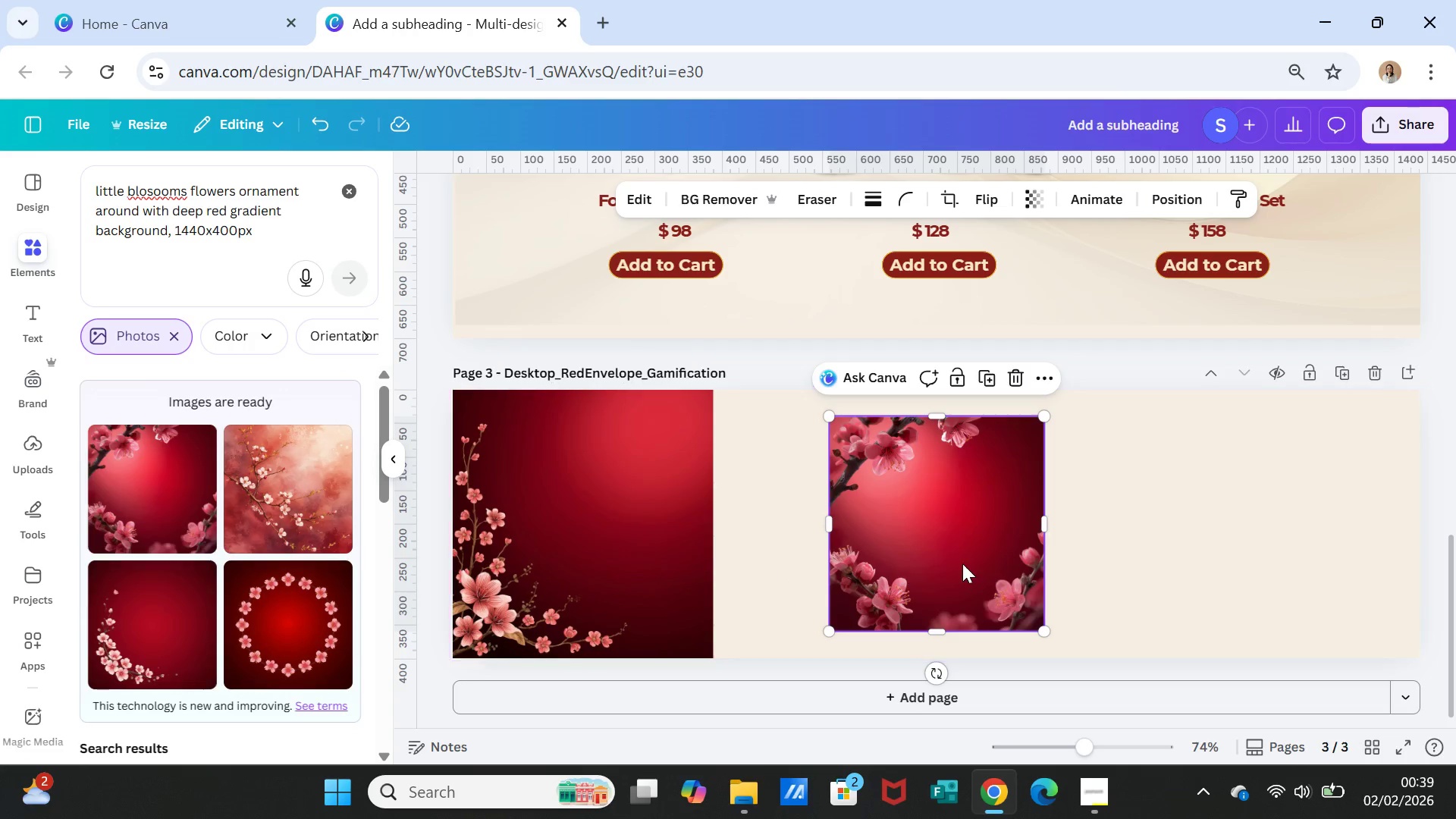 
left_click_drag(start_coordinate=[962, 559], to_coordinate=[821, 530])
 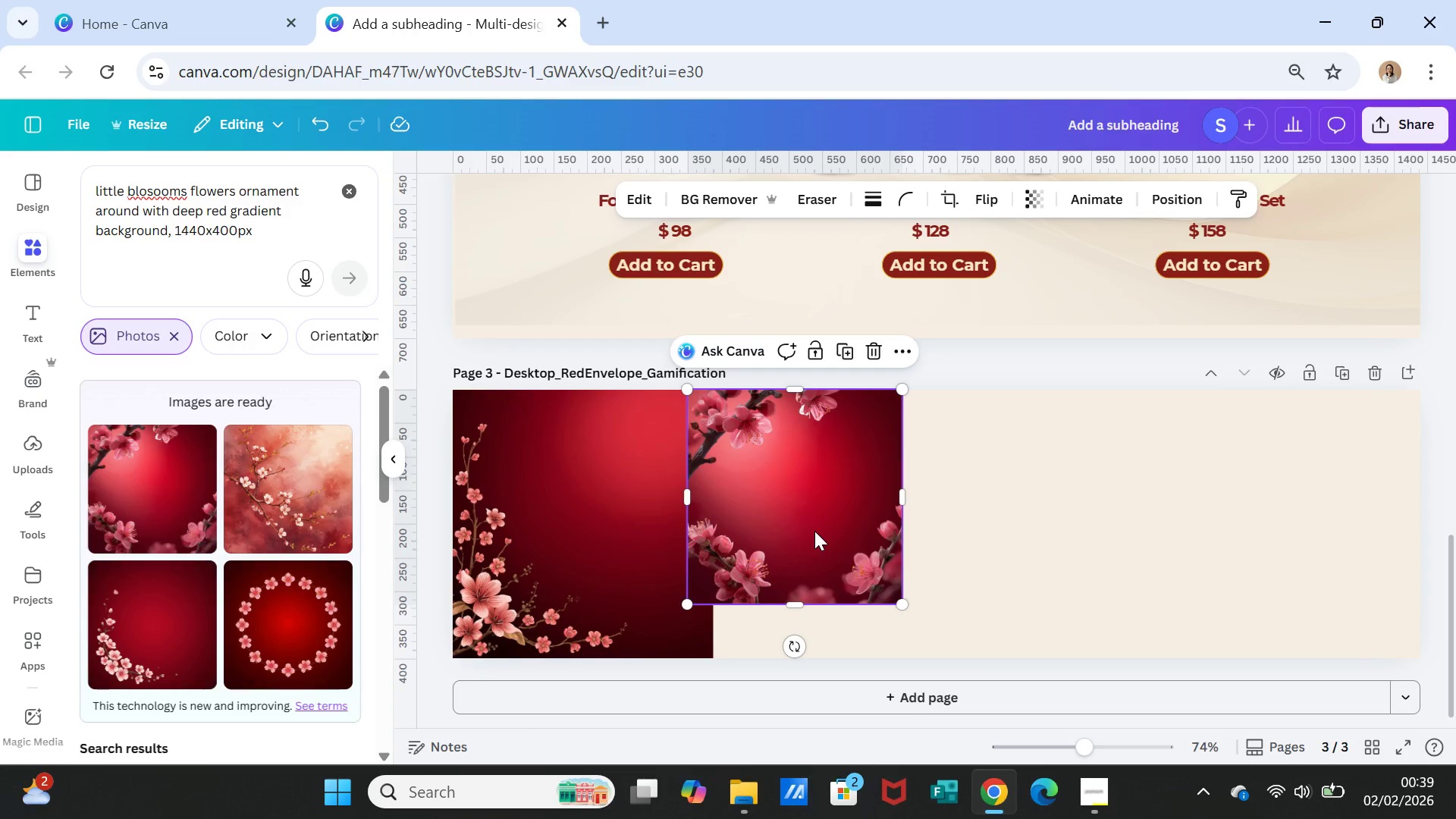 
key(Delete)
 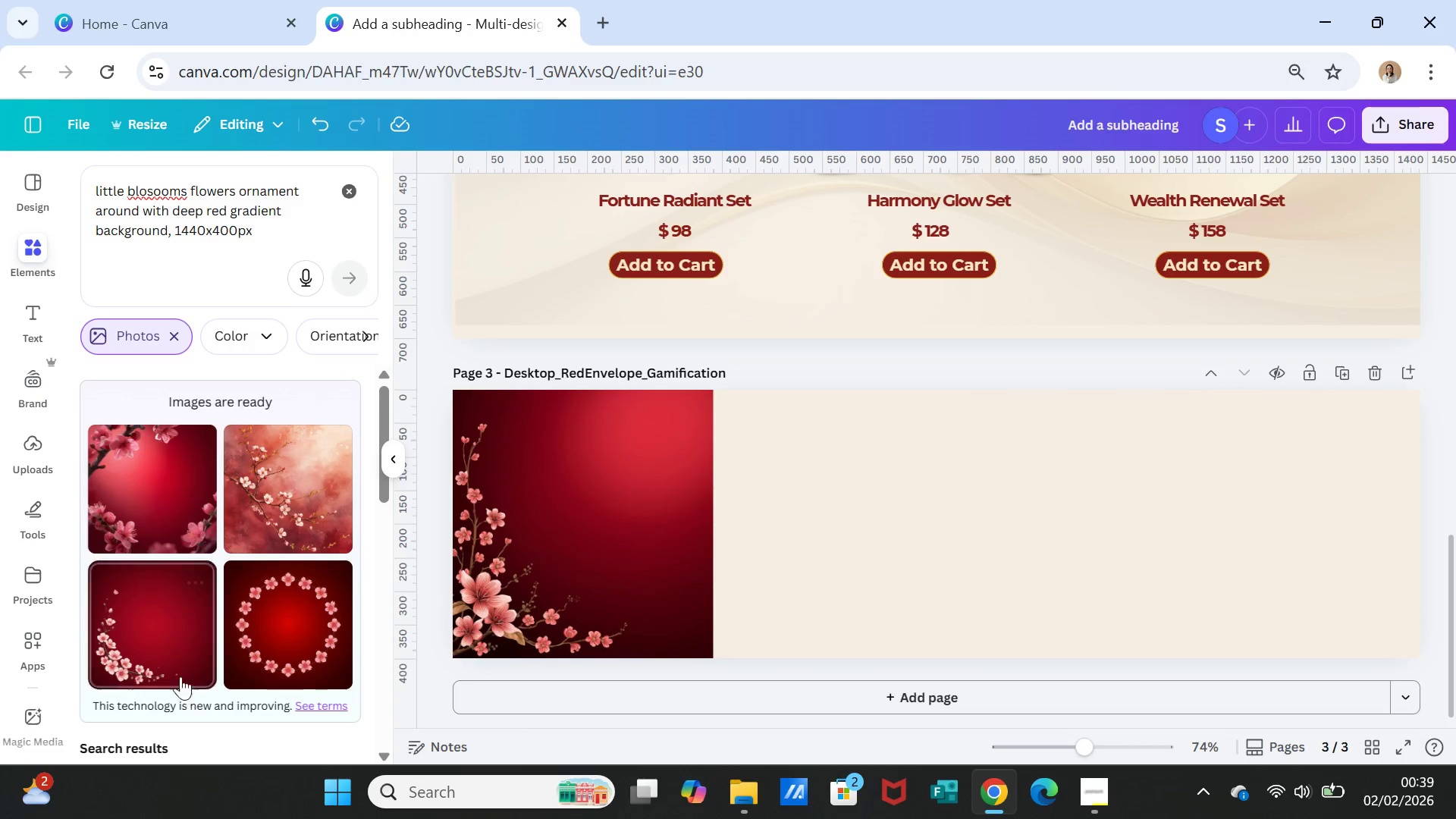 
left_click([168, 649])
 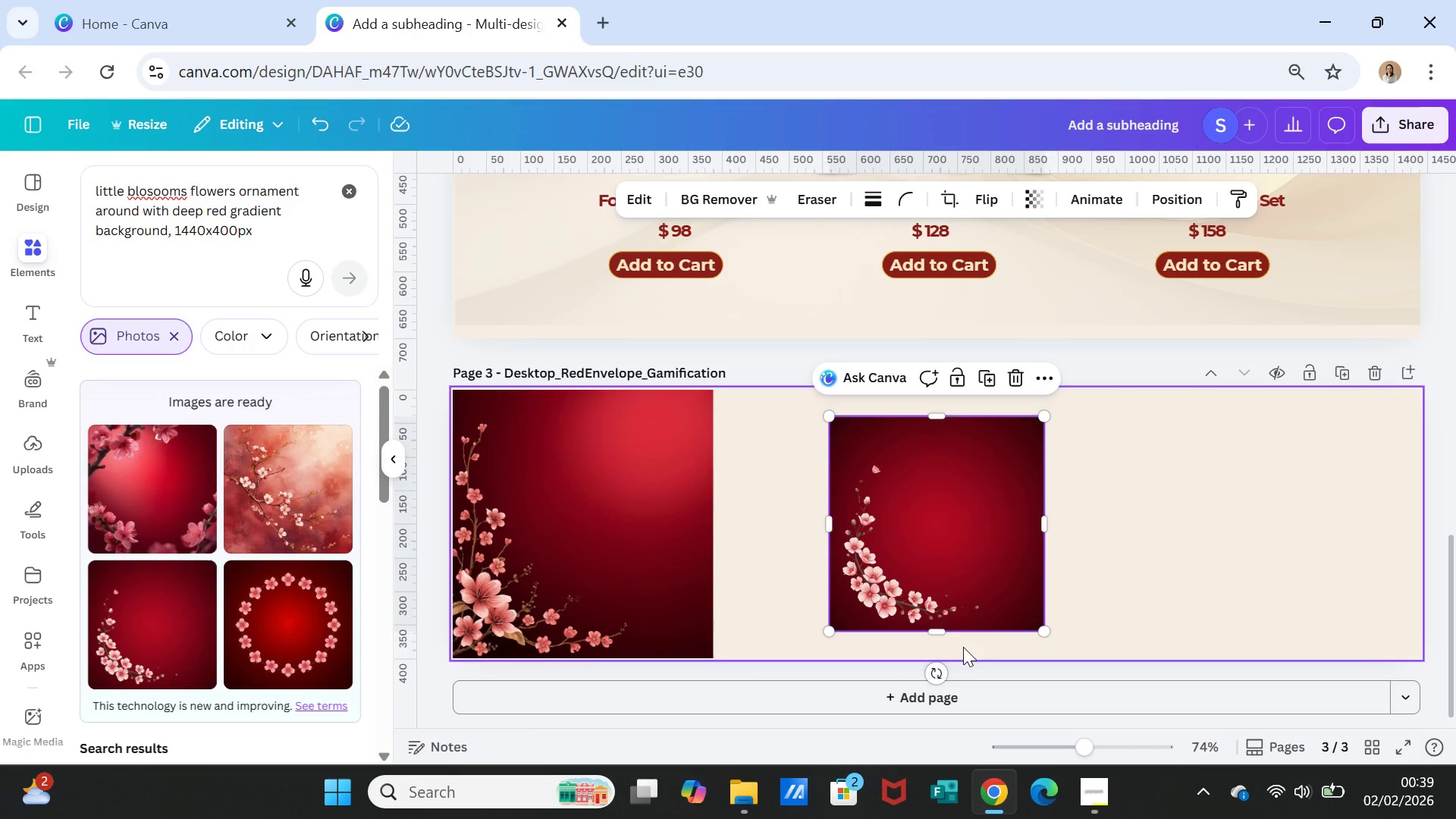 
left_click_drag(start_coordinate=[939, 669], to_coordinate=[1174, 526])
 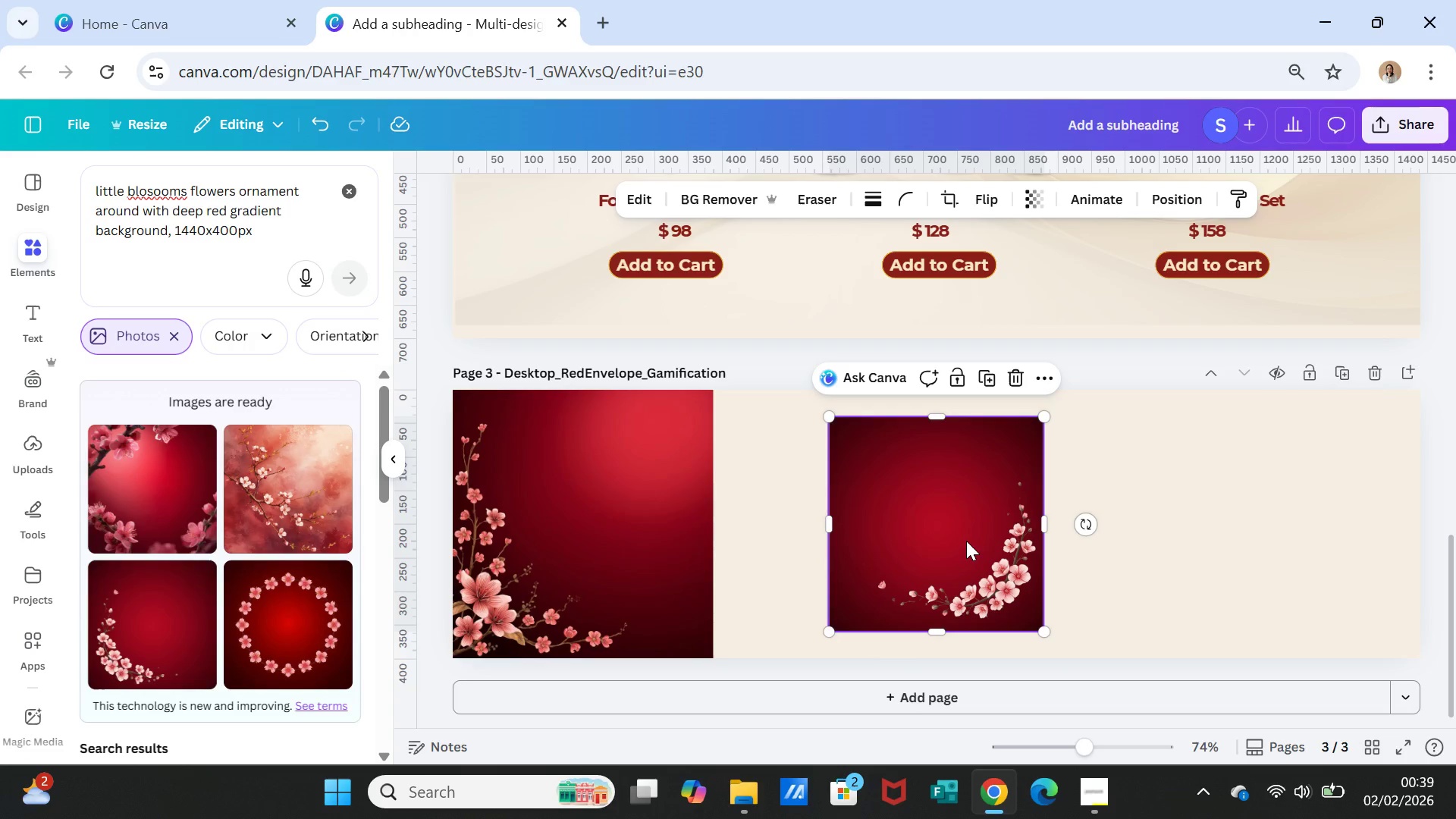 
left_click_drag(start_coordinate=[966, 541], to_coordinate=[965, 513])
 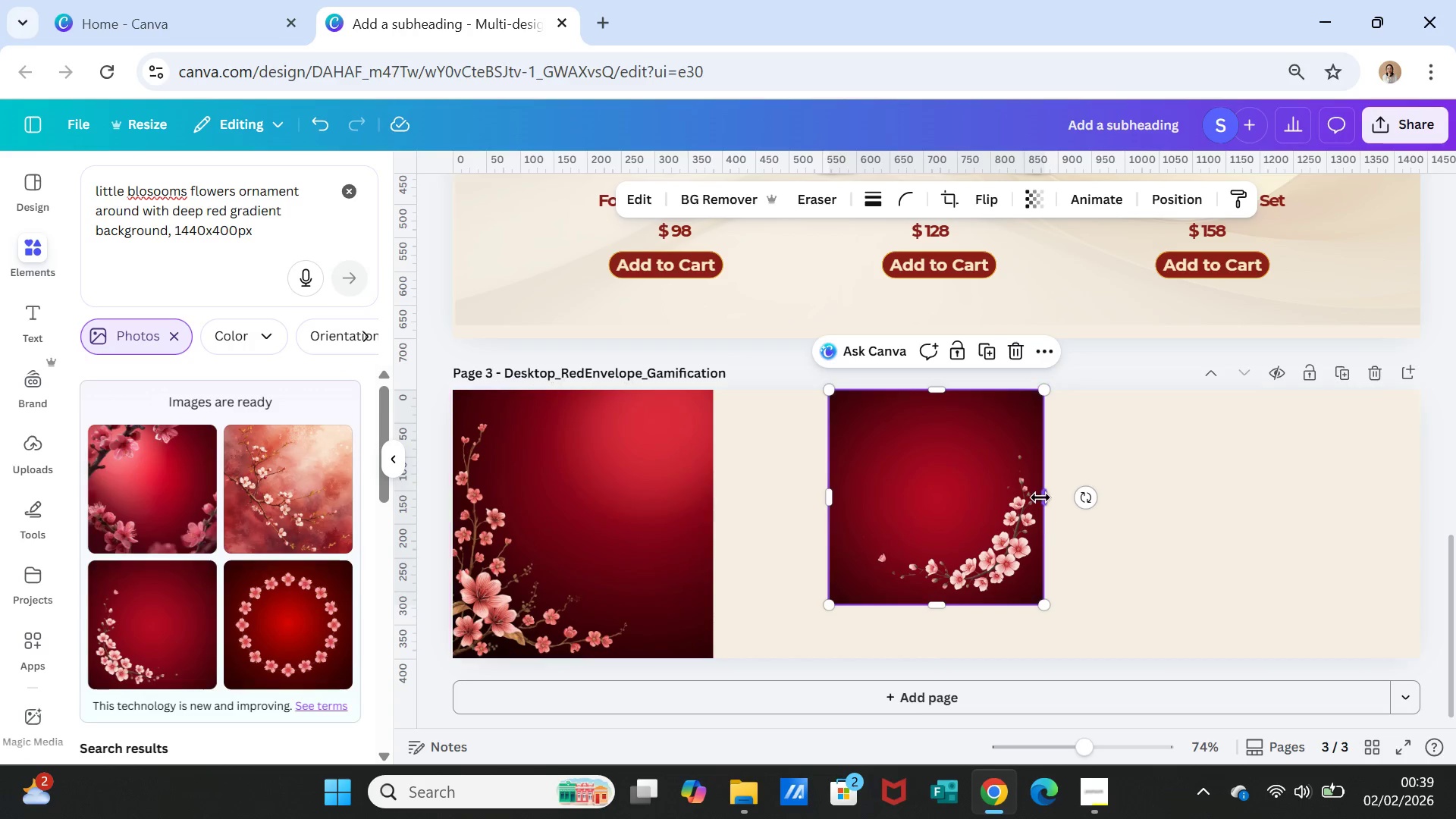 
left_click_drag(start_coordinate=[1040, 497], to_coordinate=[1367, 482])
 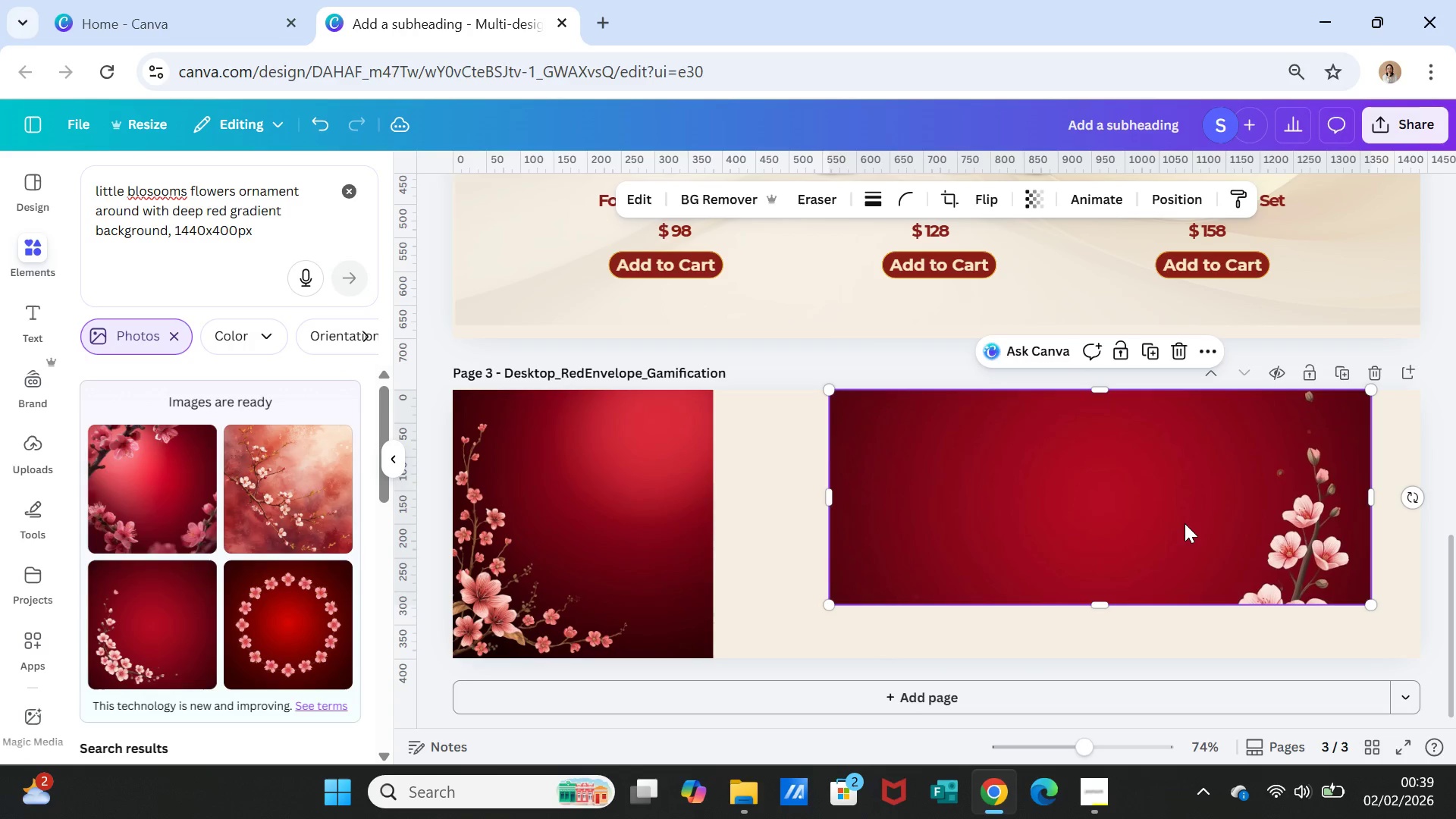 
left_click([1185, 523])
 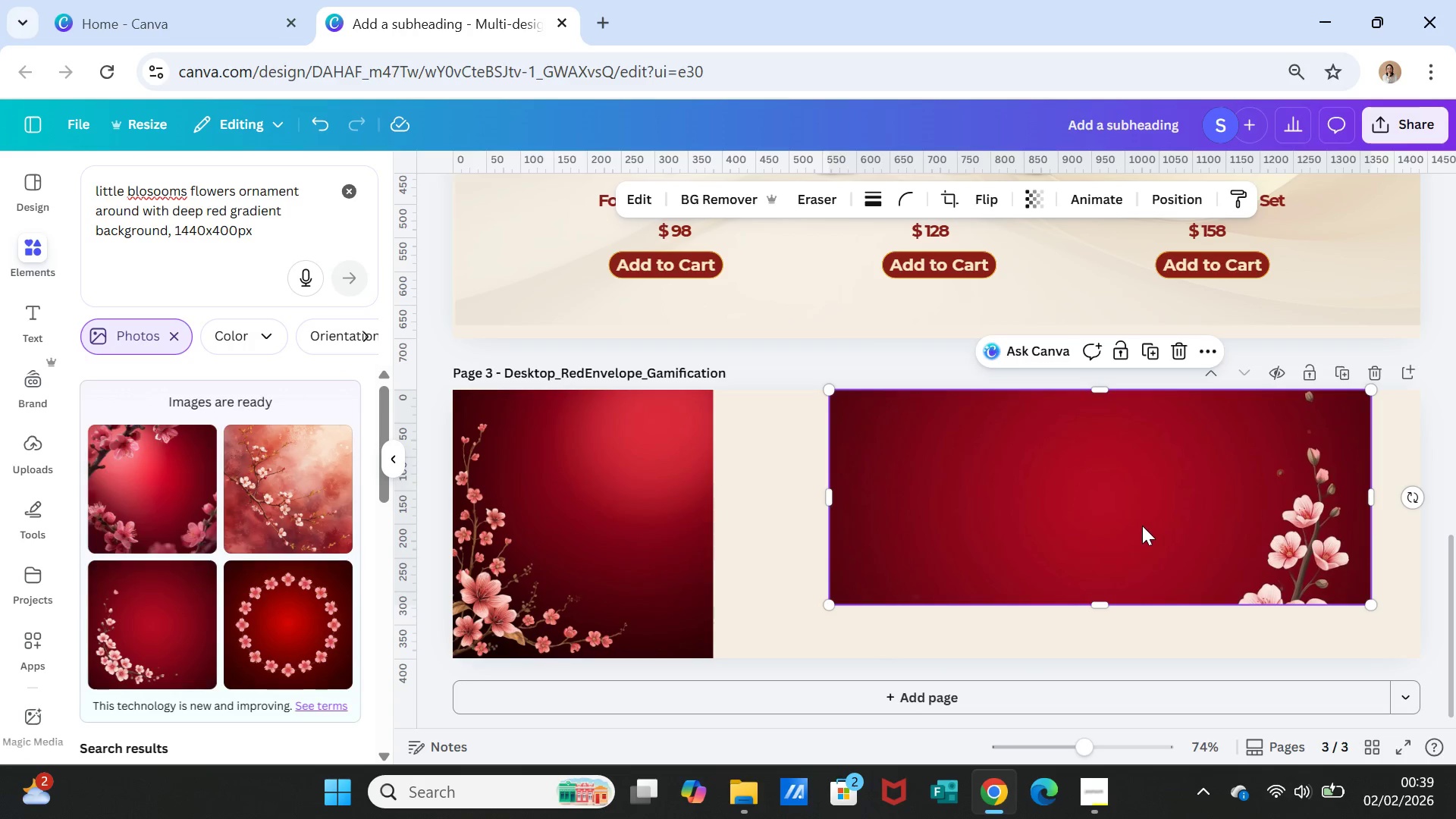 
key(Delete)
 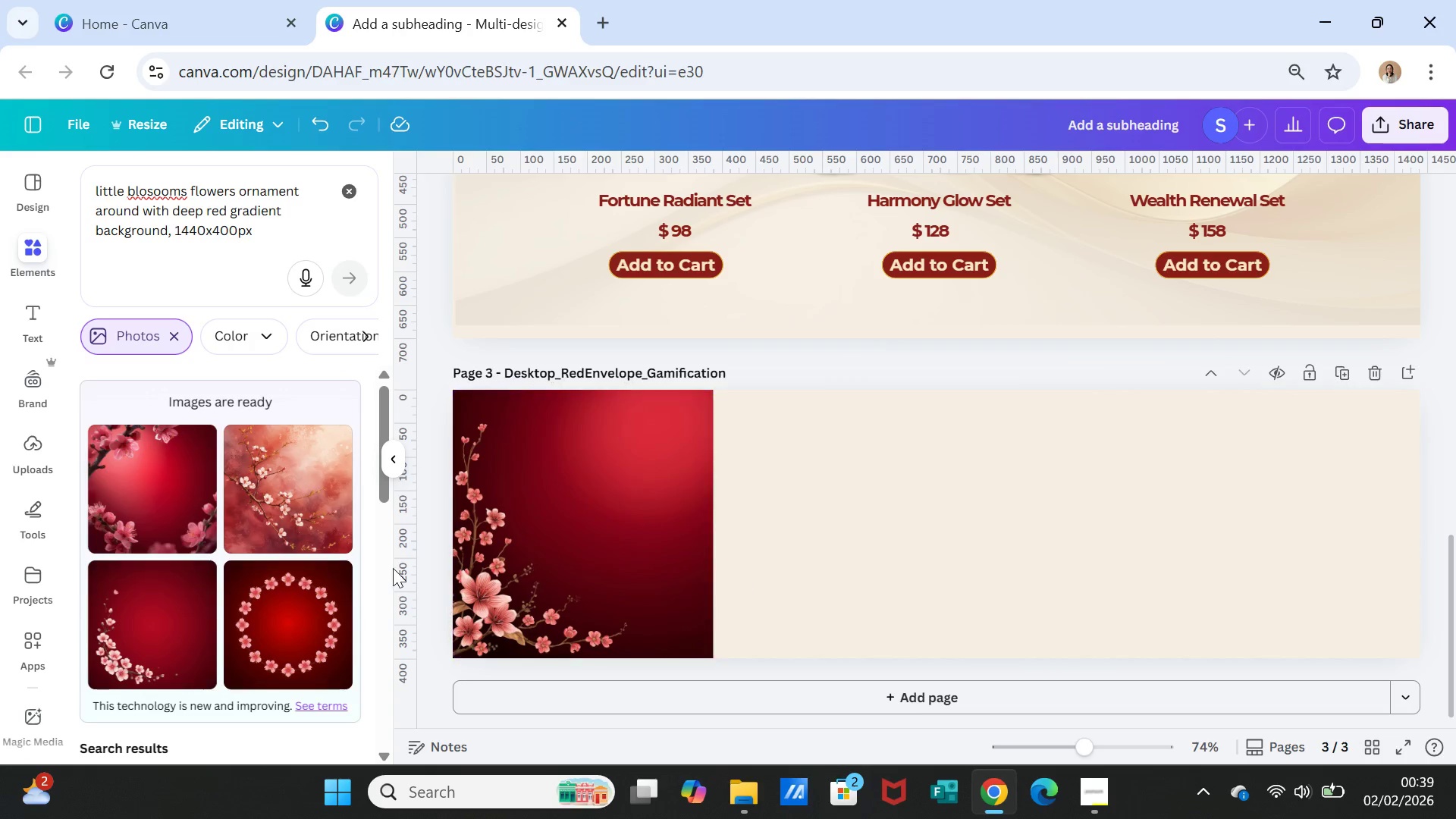 
mouse_move([323, 557])
 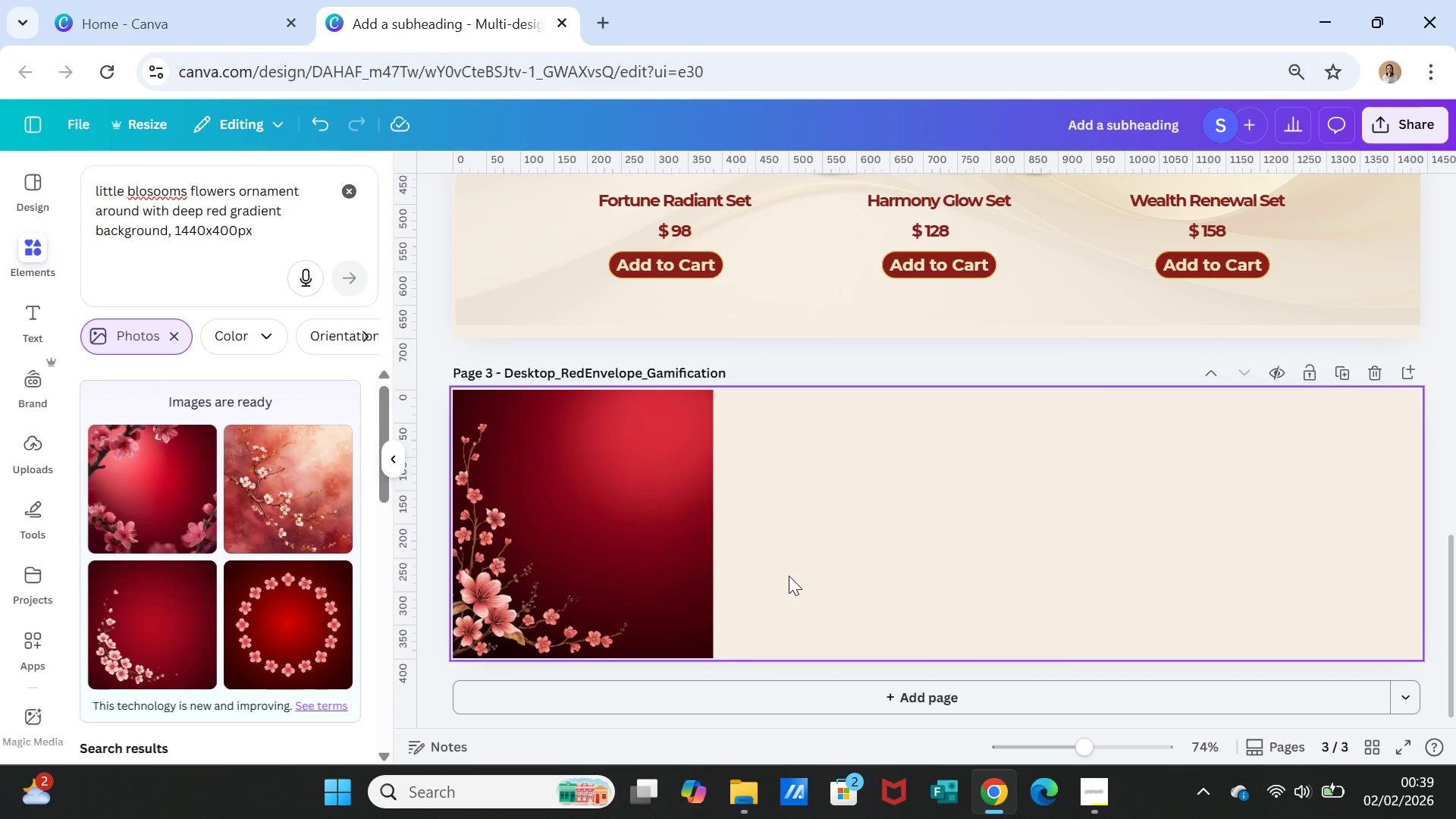 
left_click([789, 576])
 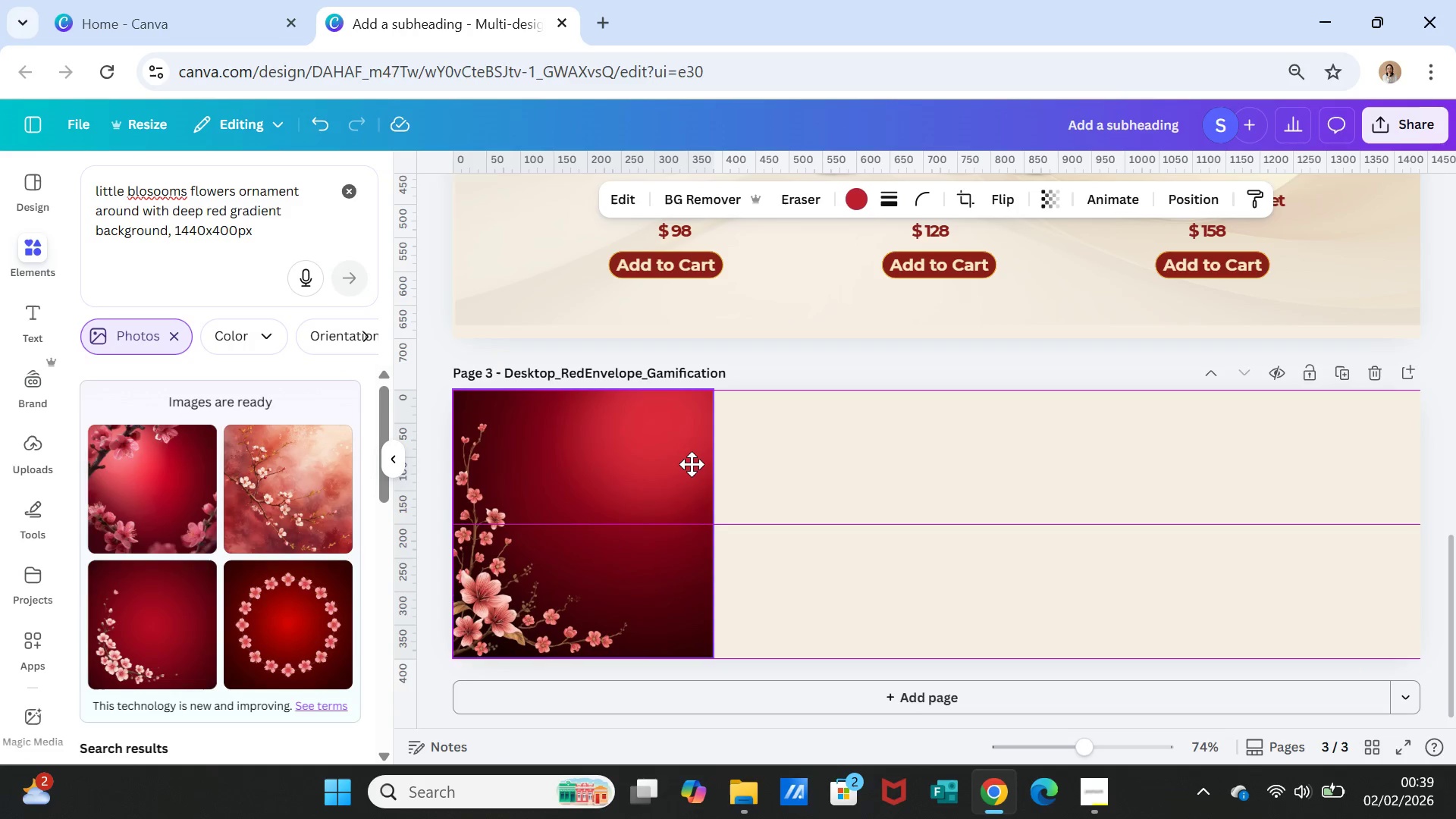 
left_click([846, 479])
 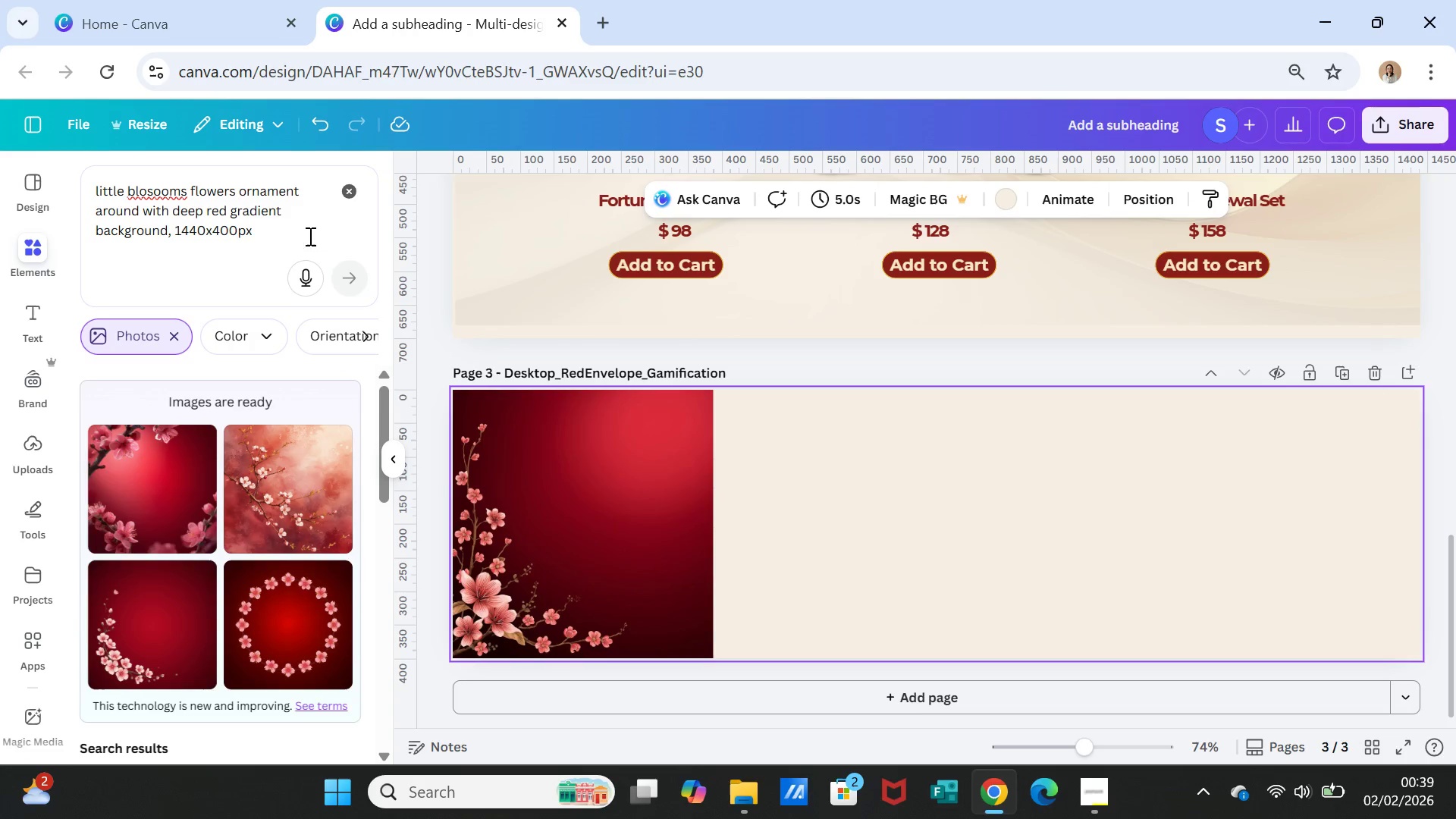 
left_click([348, 190])
 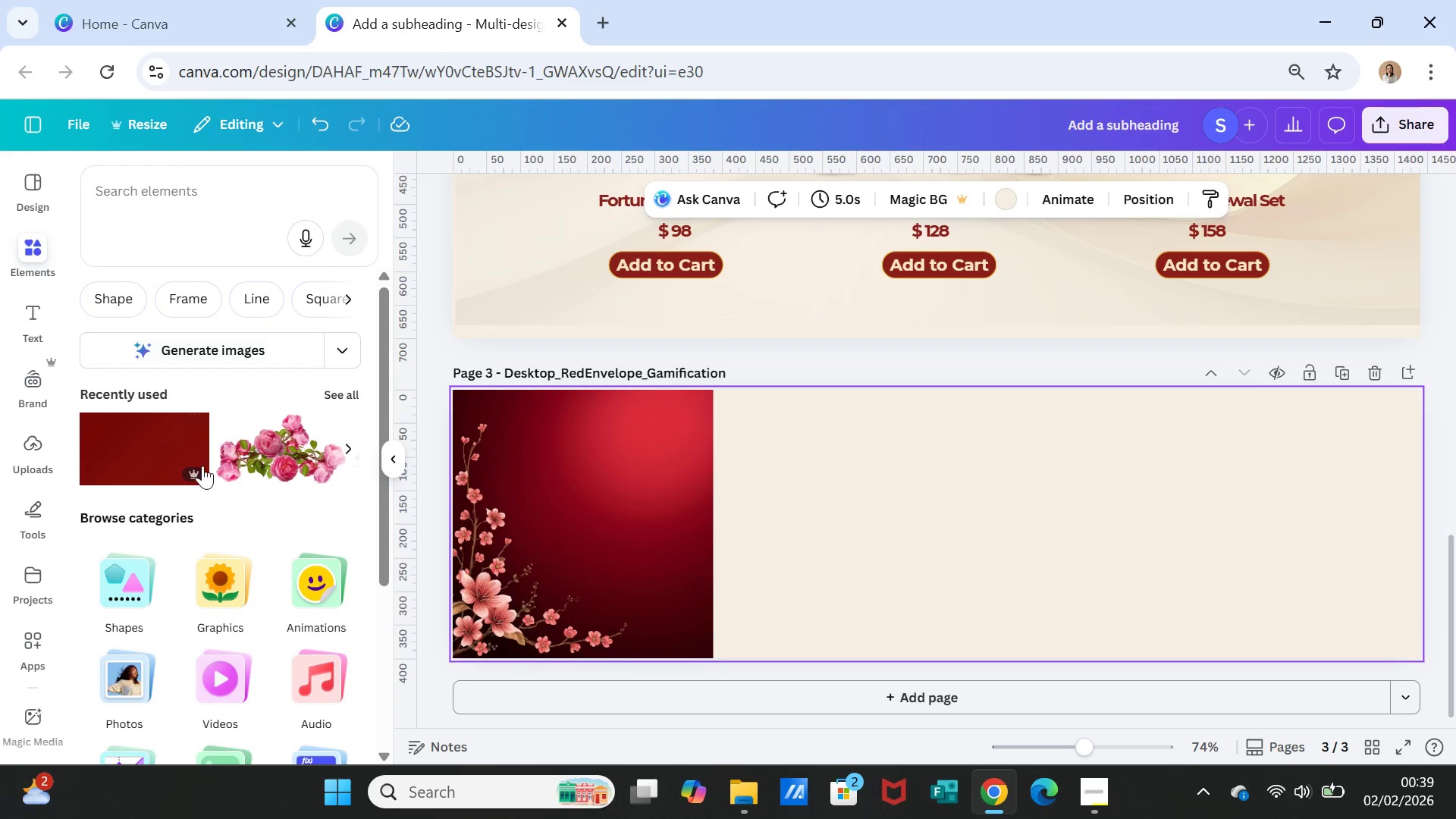 
left_click([142, 431])
 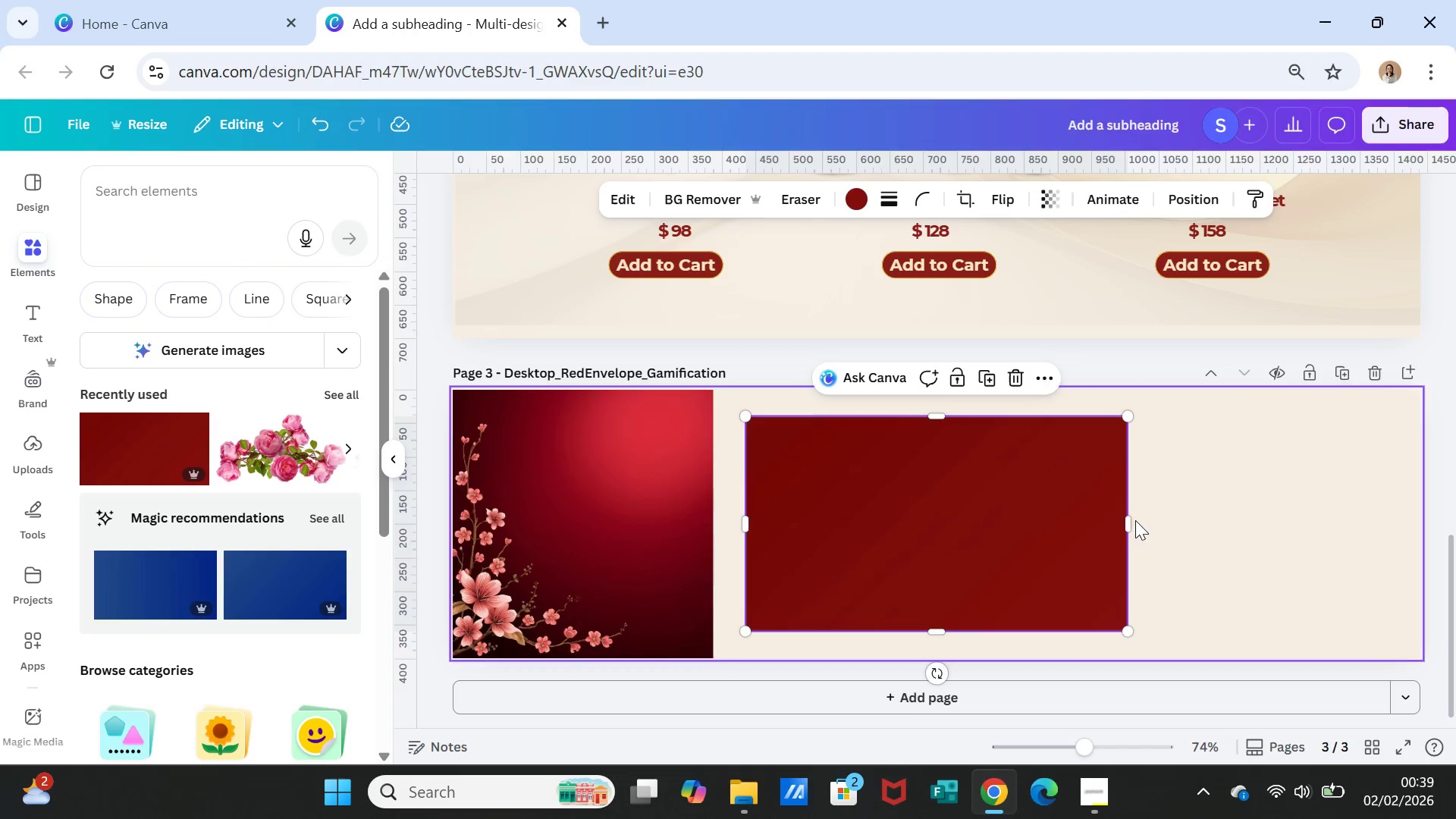 
left_click_drag(start_coordinate=[1124, 525], to_coordinate=[1417, 518])
 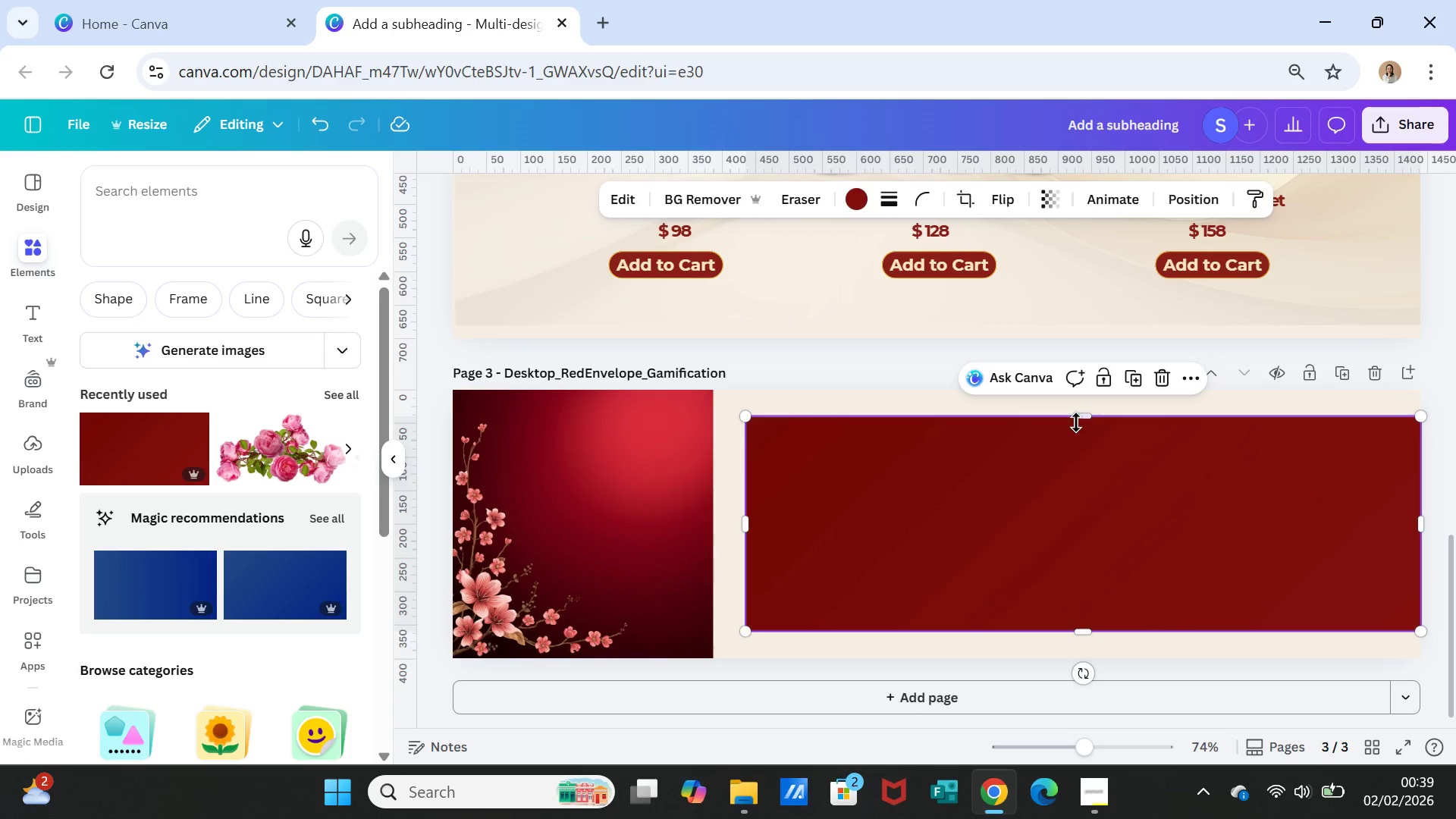 
left_click_drag(start_coordinate=[1078, 419], to_coordinate=[1072, 397])
 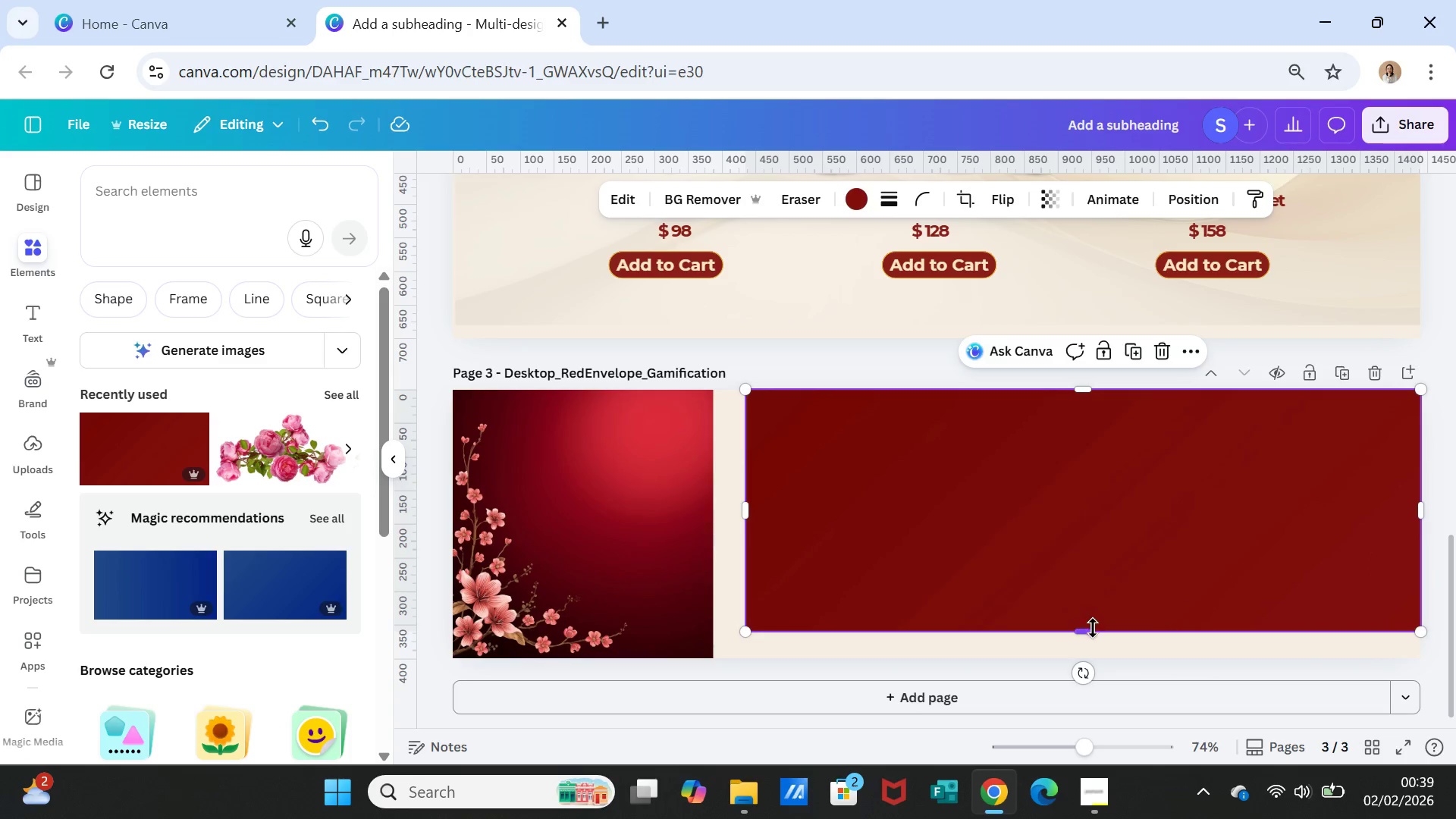 
left_click_drag(start_coordinate=[1090, 630], to_coordinate=[1087, 654])
 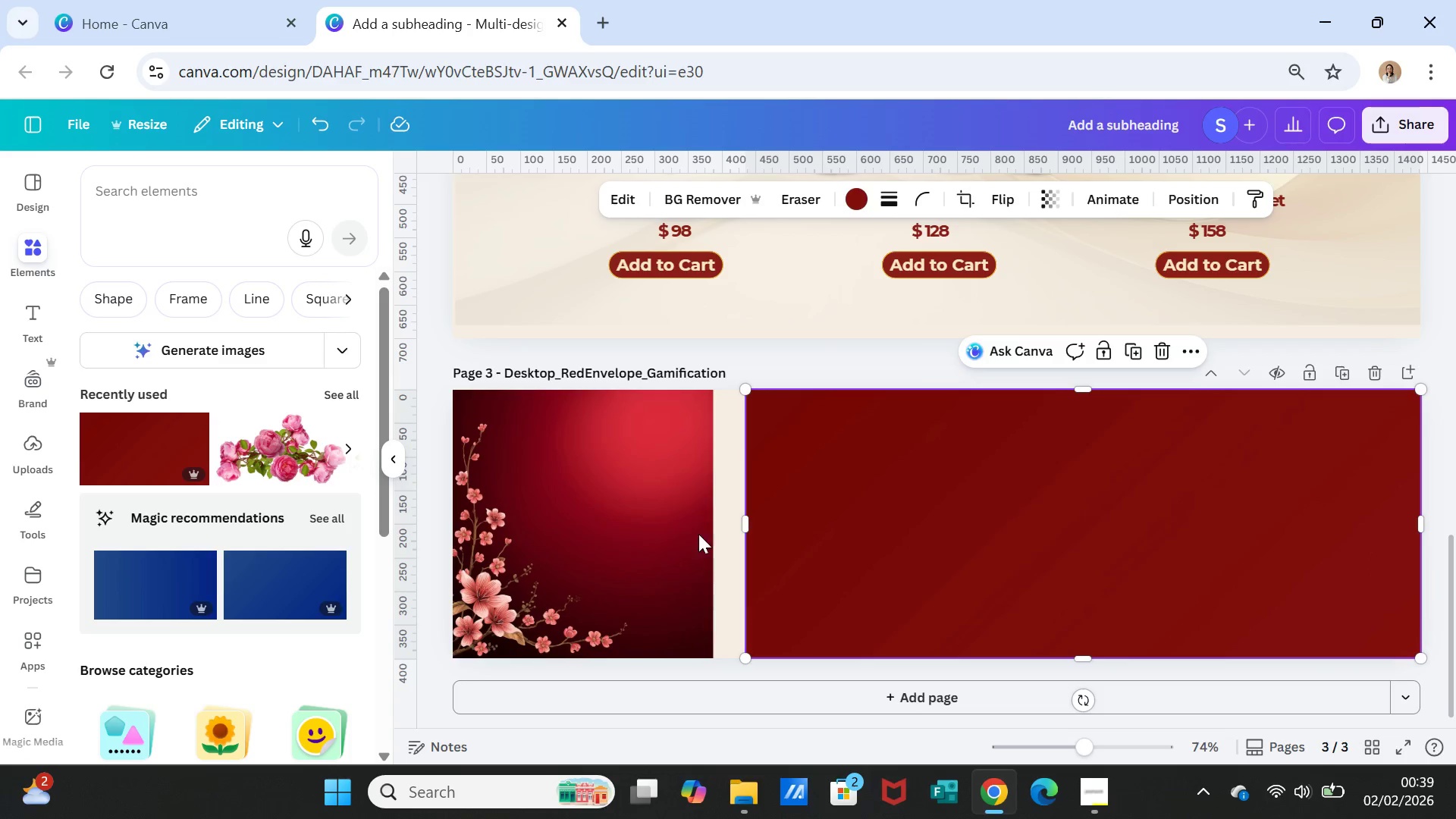 
left_click([604, 545])
 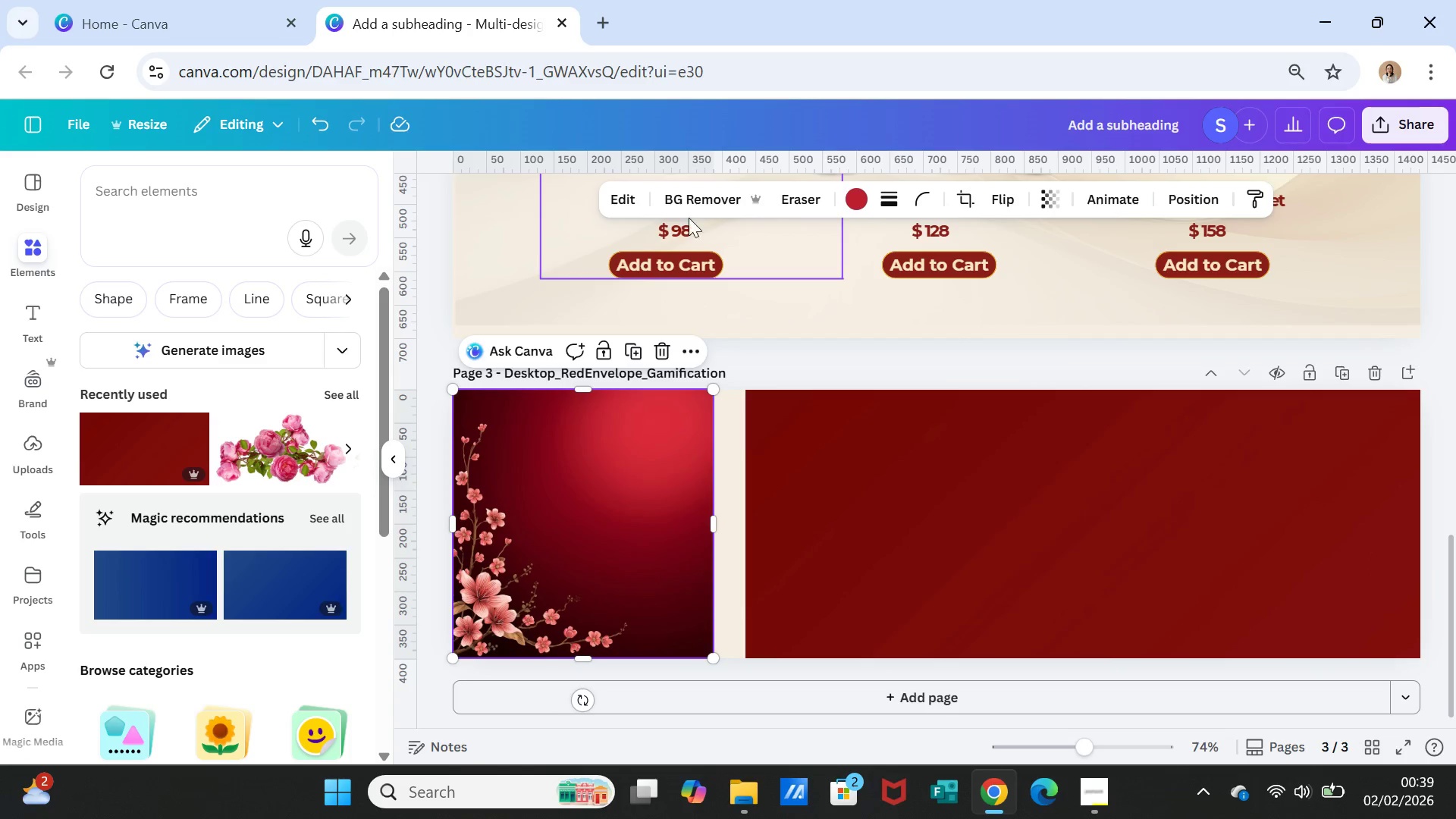 
left_click([685, 202])
 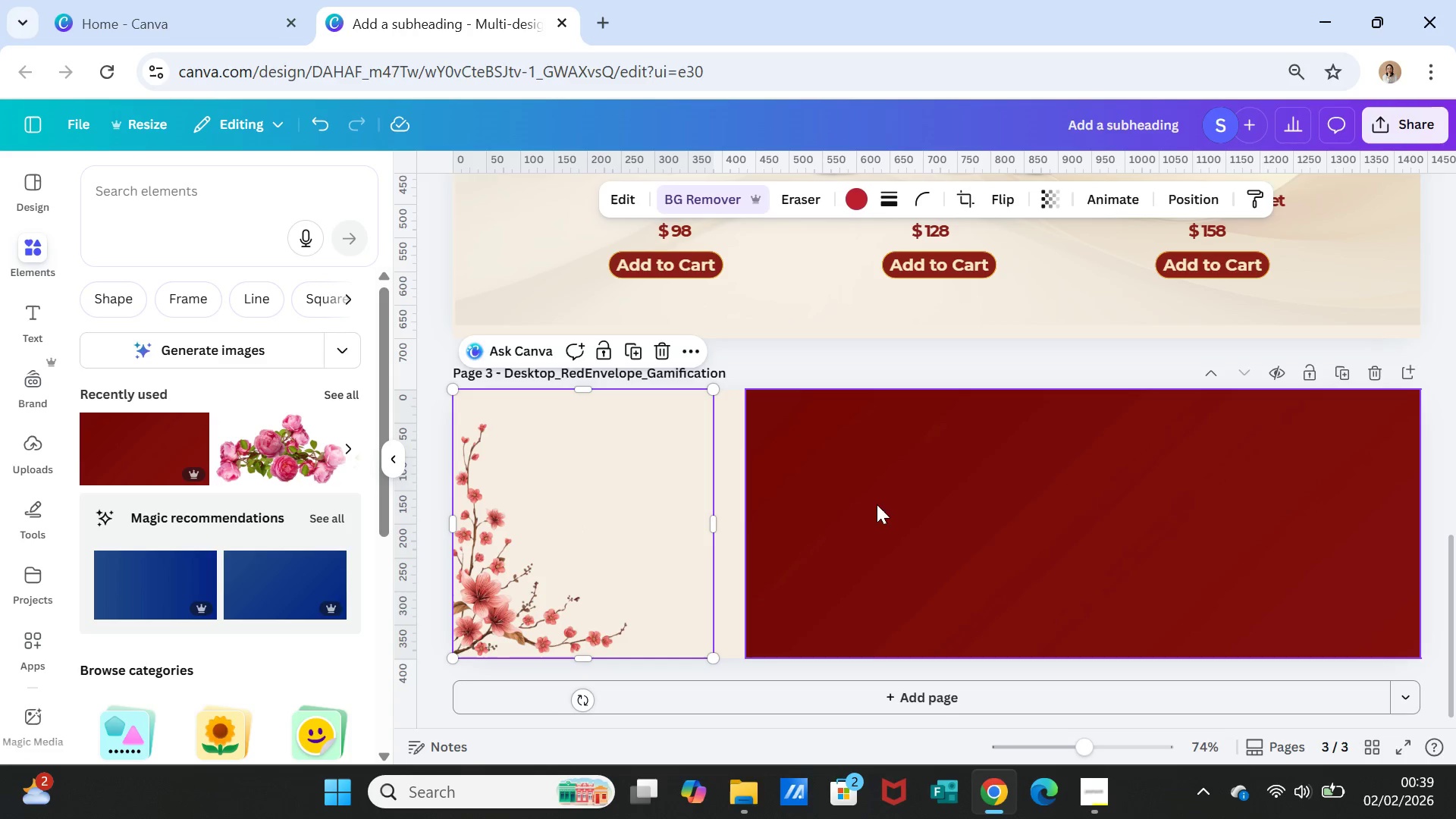 
wait(5.3)
 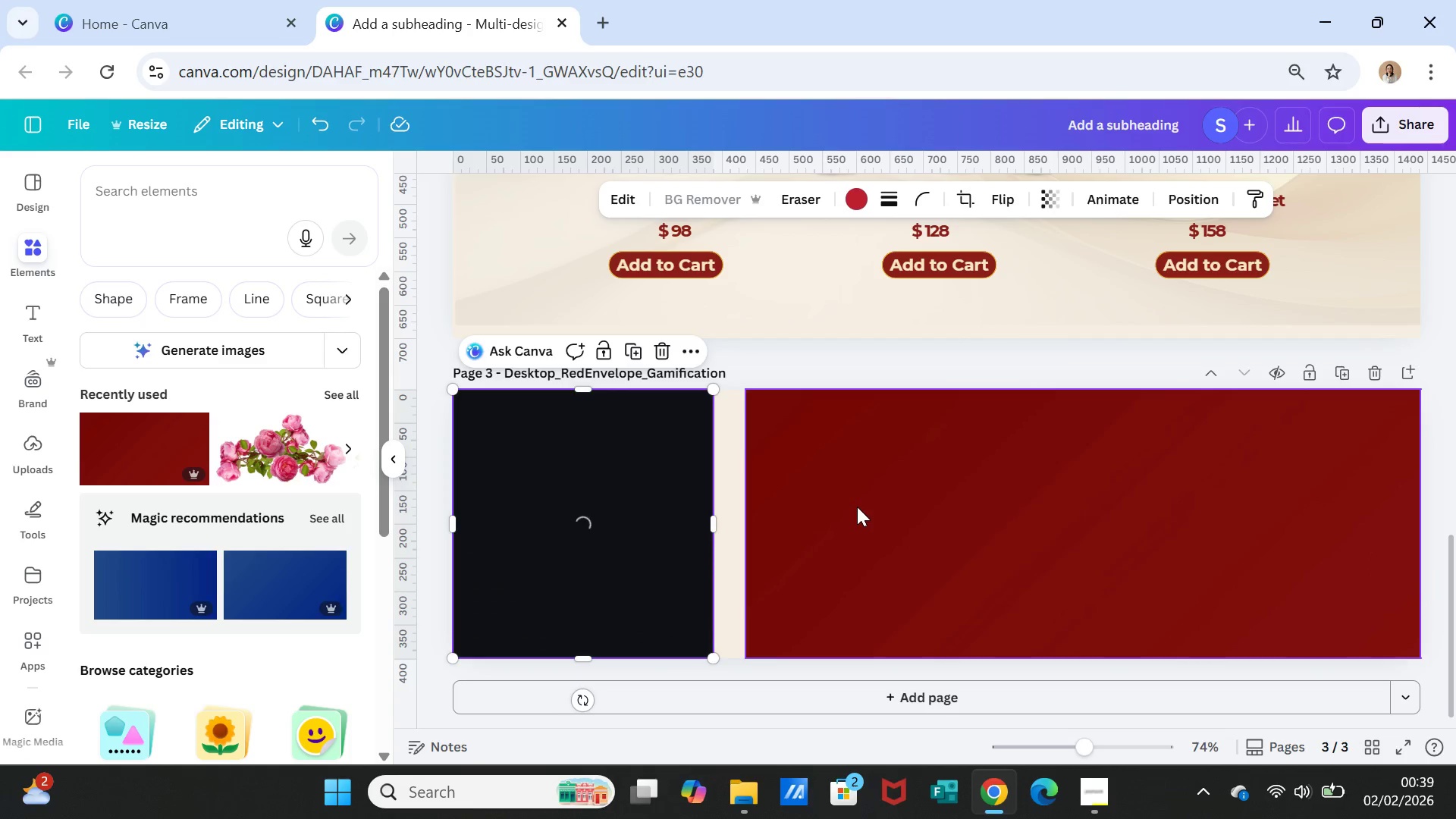 
left_click([765, 522])
 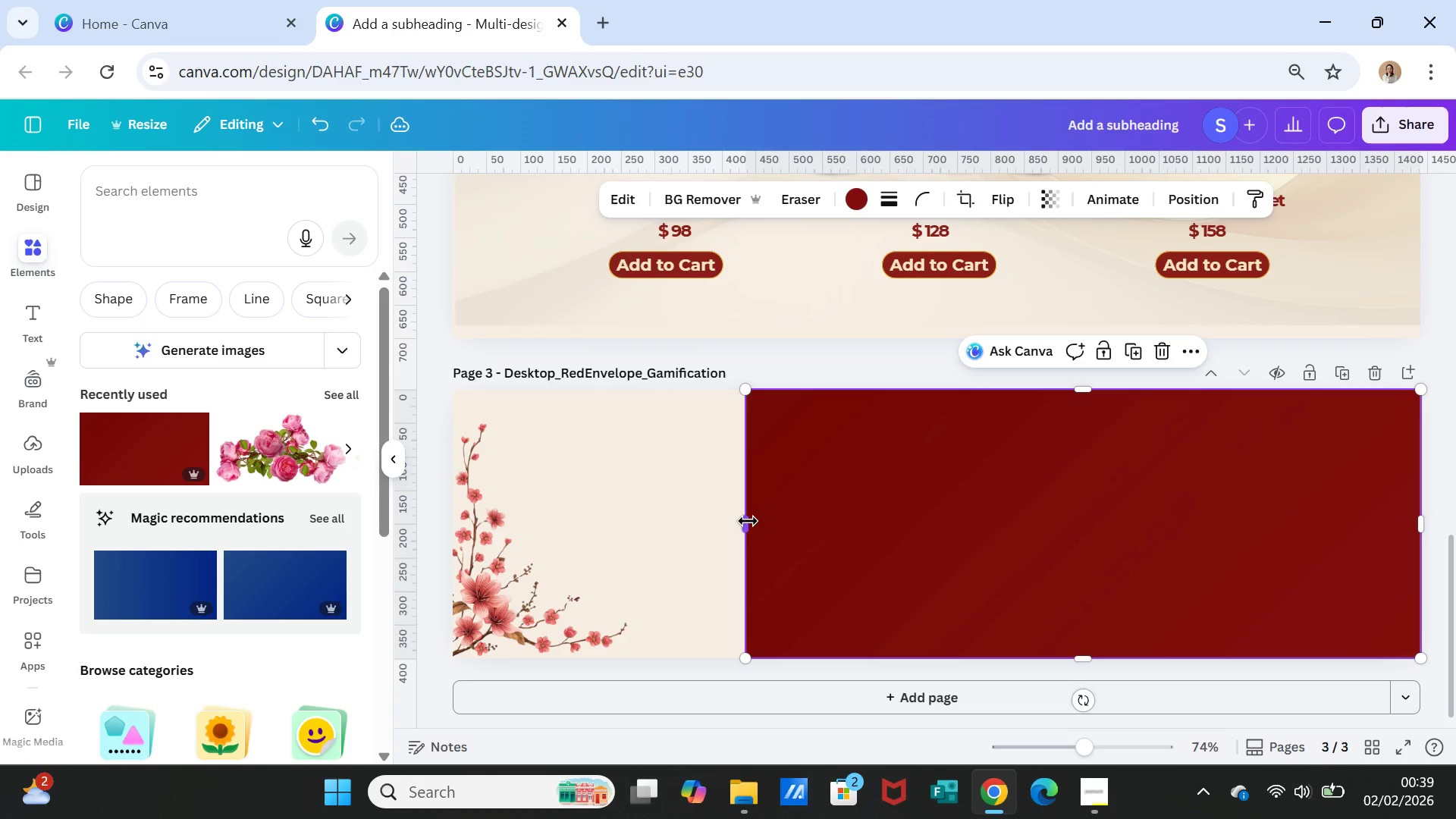 
left_click_drag(start_coordinate=[747, 520], to_coordinate=[455, 530])
 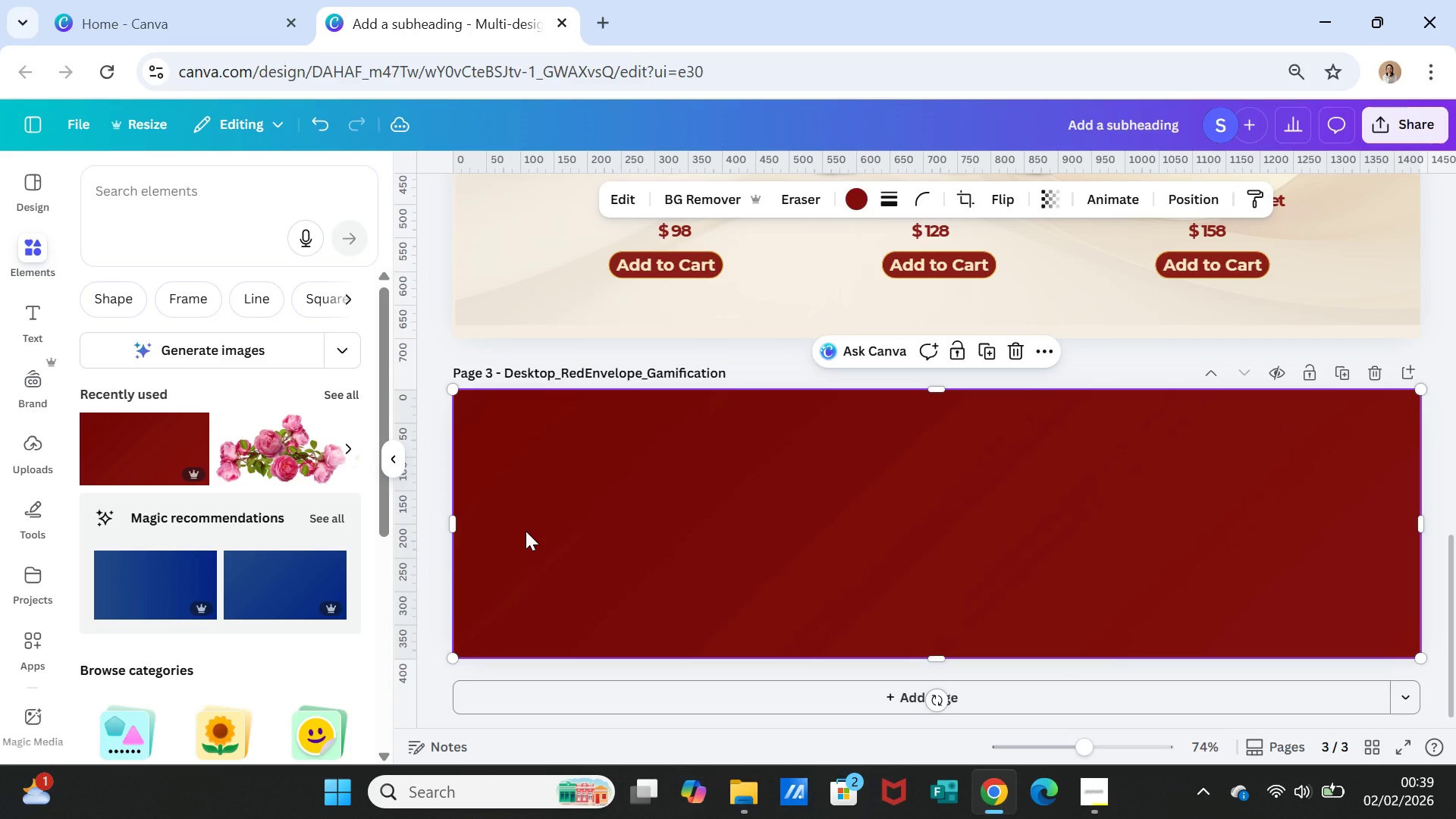 
left_click([526, 531])
 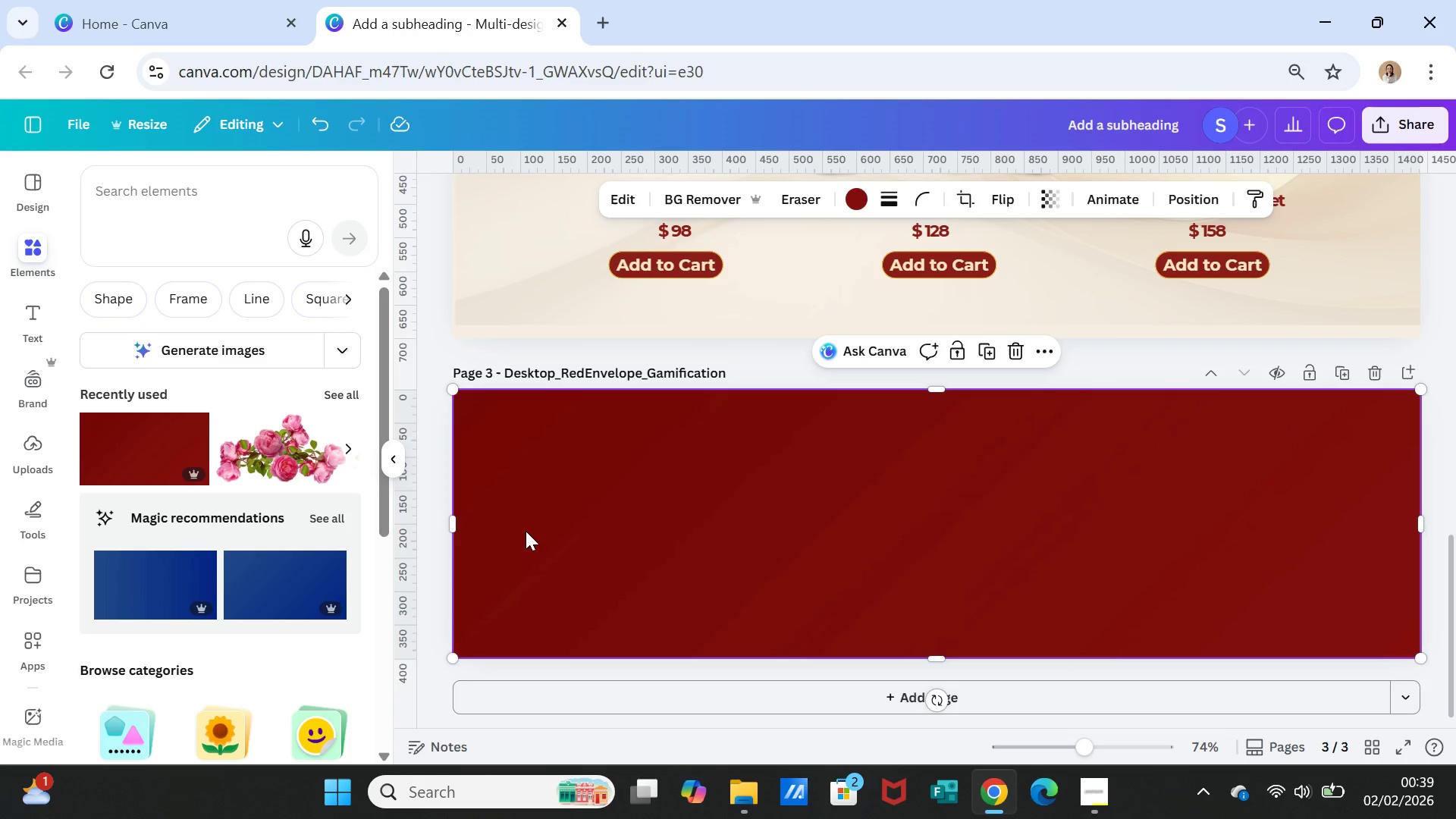 
right_click([526, 531])
 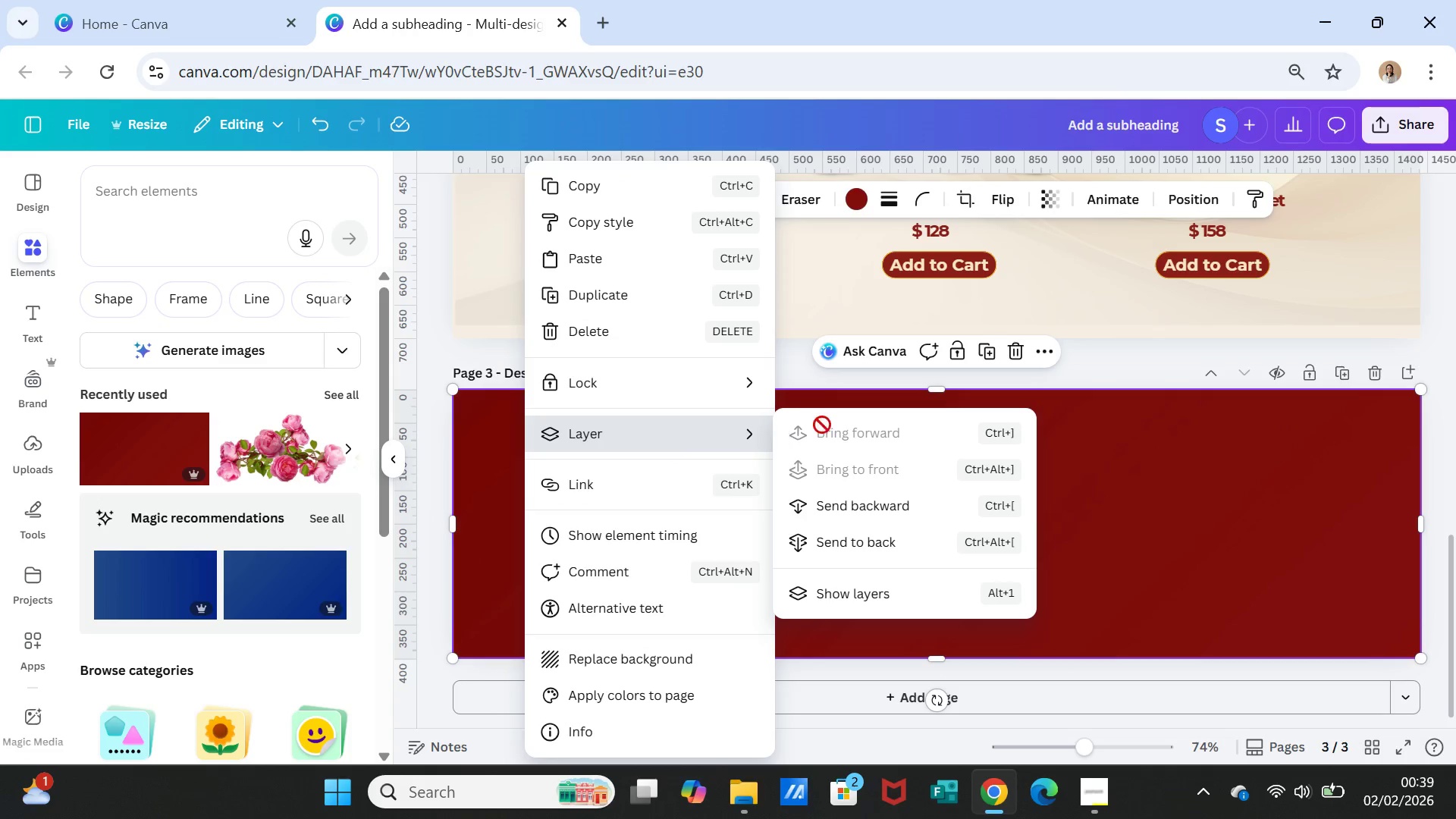 
left_click([879, 537])
 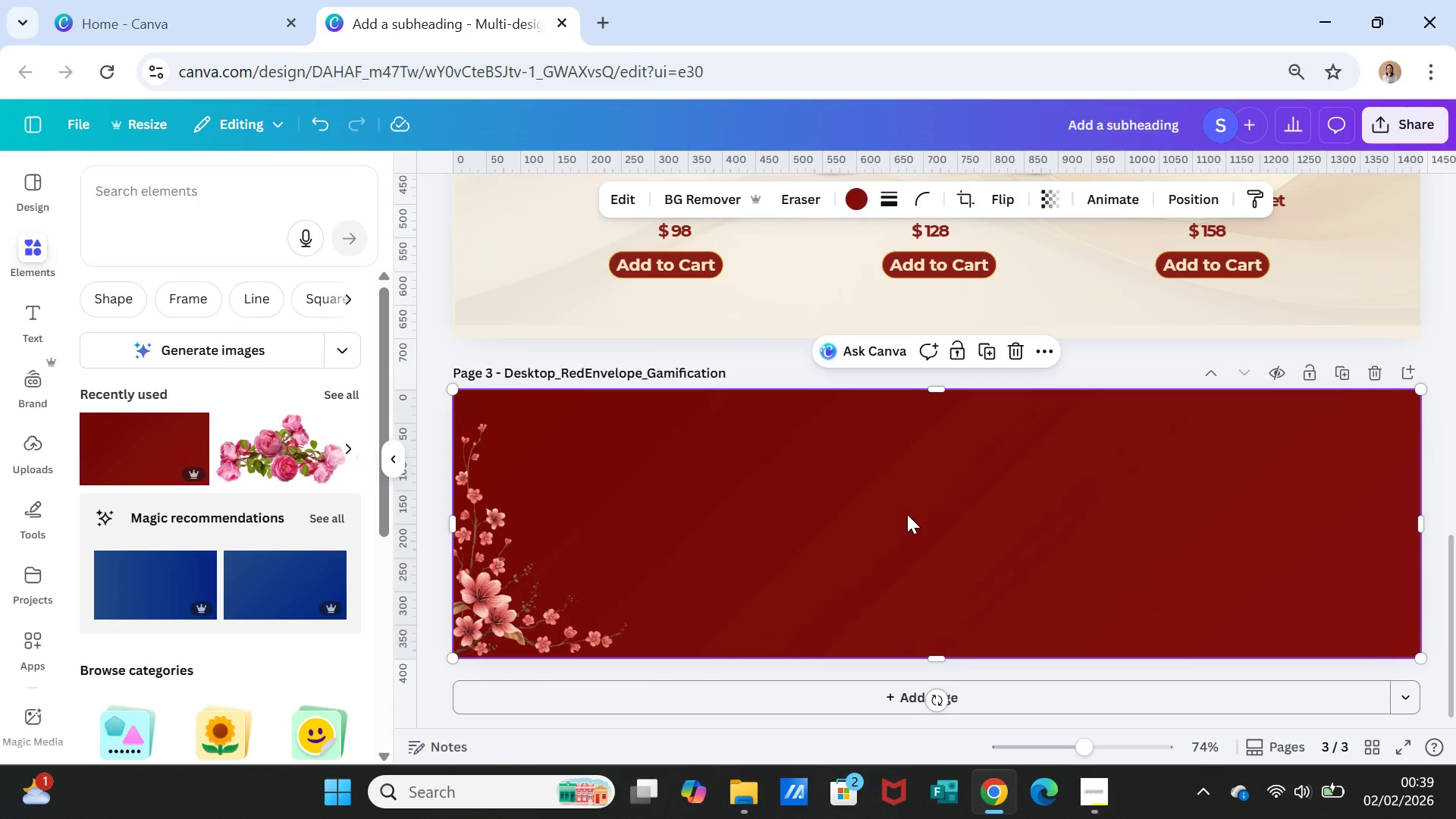 
left_click([907, 514])
 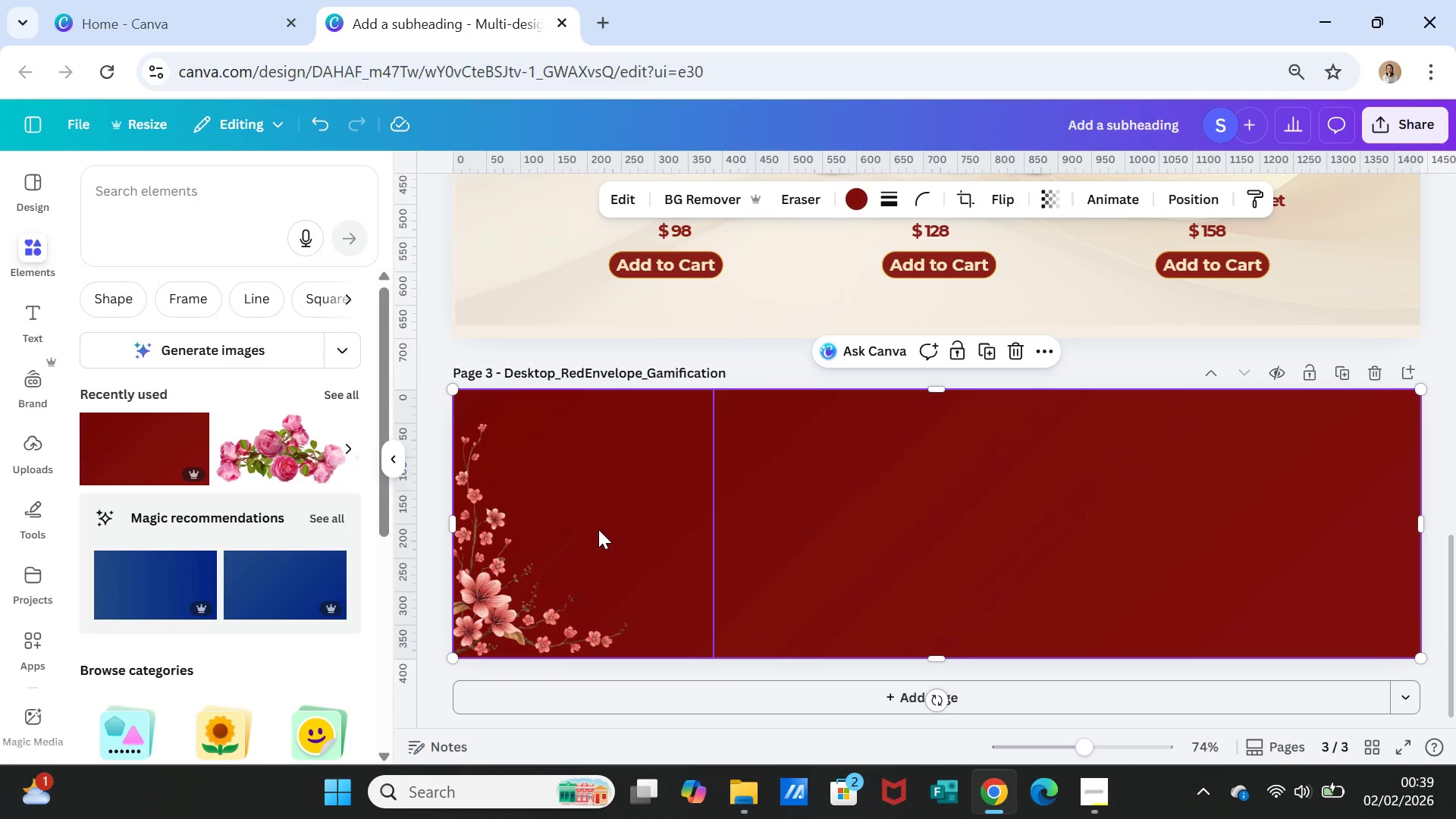 
left_click([1076, 548])
 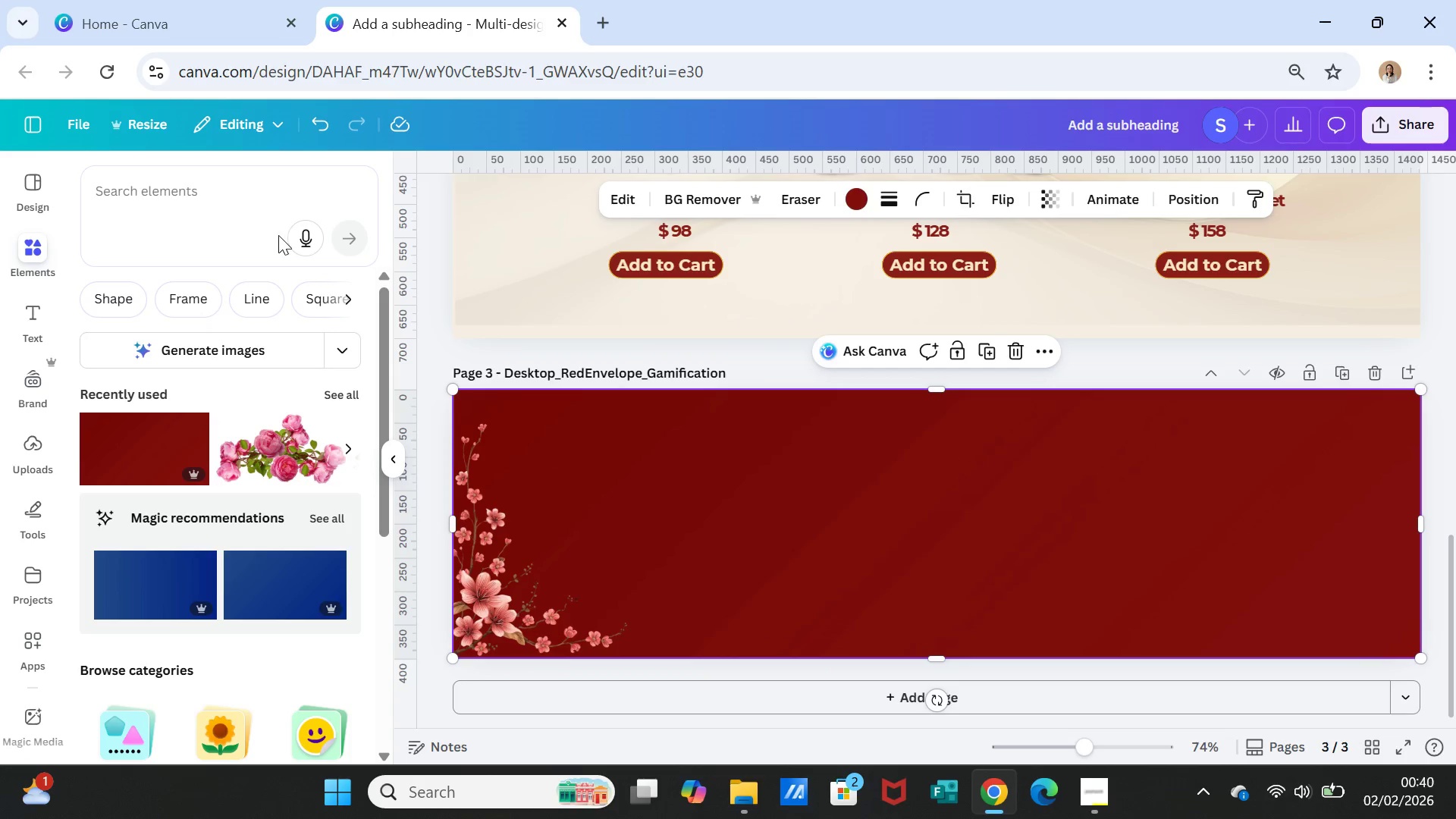 
left_click([272, 178])
 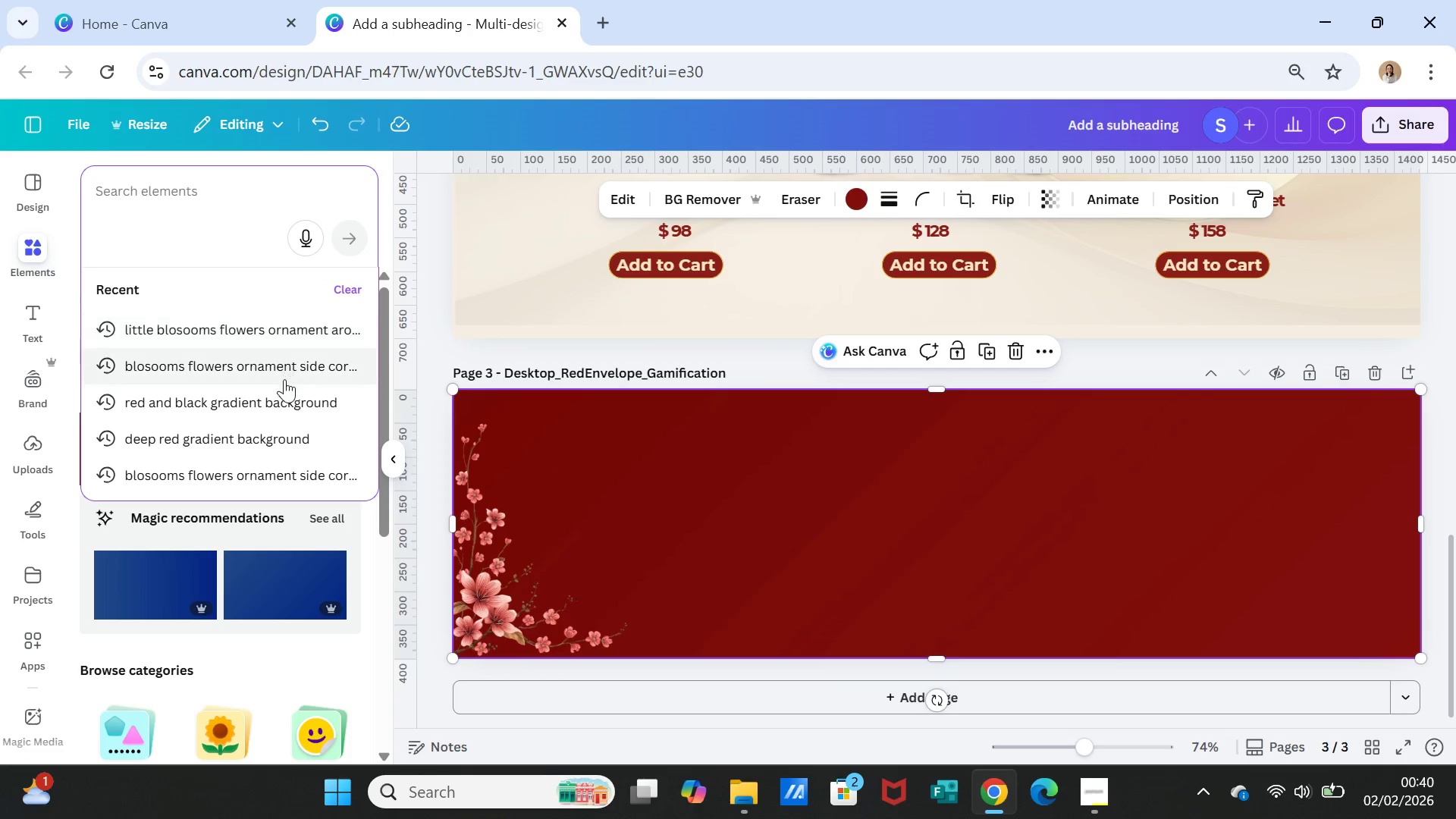 
left_click([265, 364])
 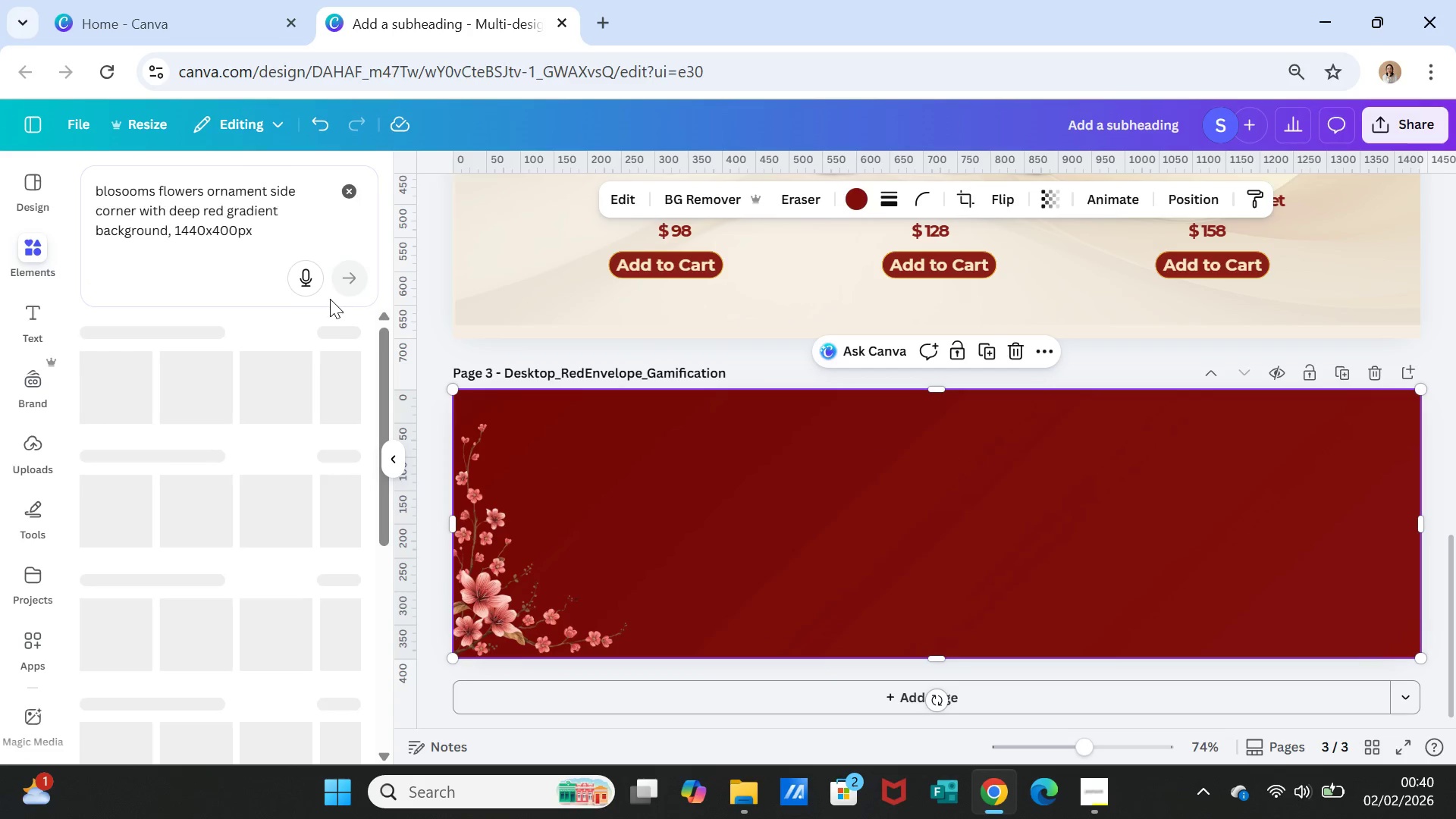 
mouse_move([356, 274])
 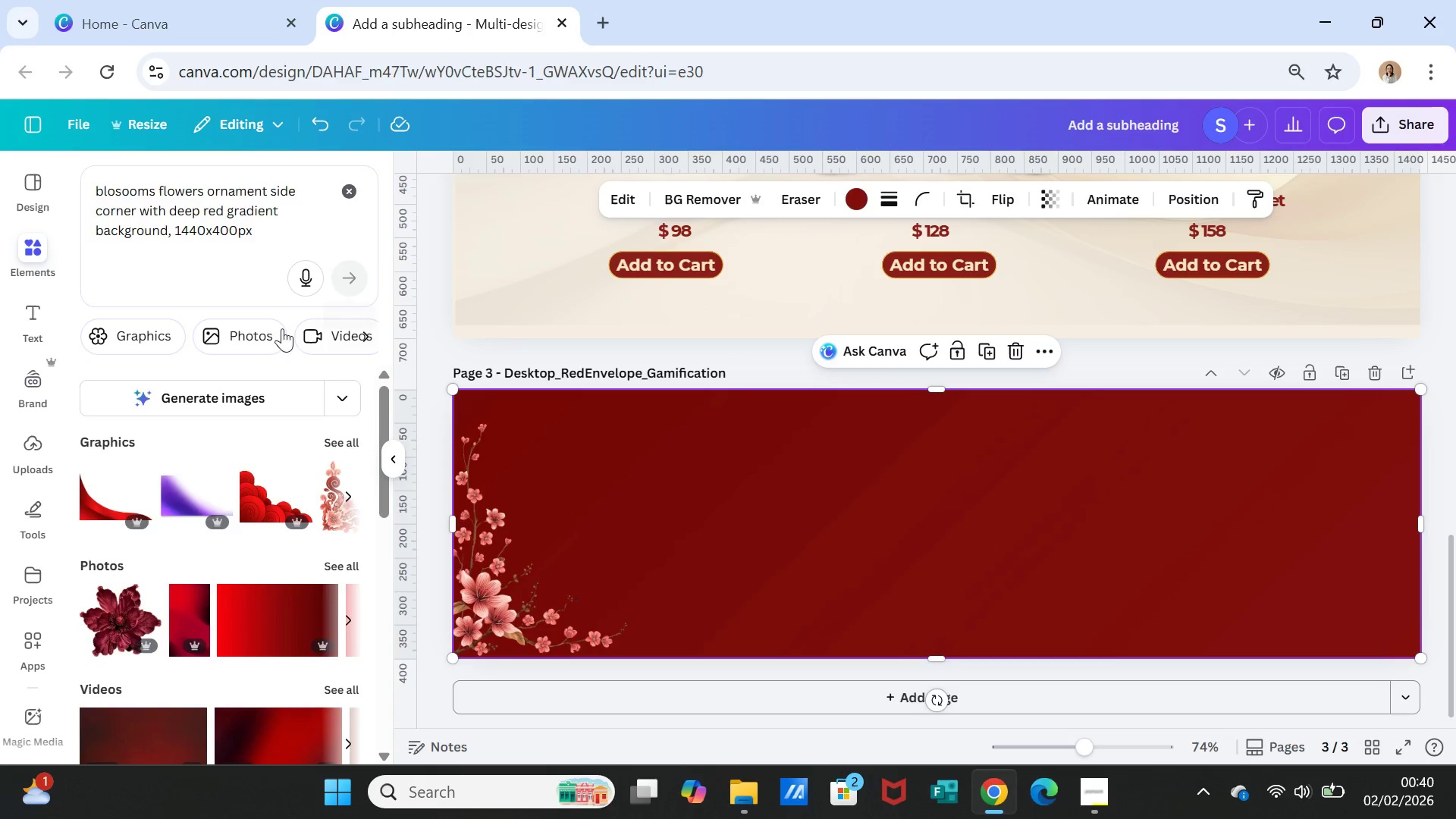 
left_click([272, 230])
 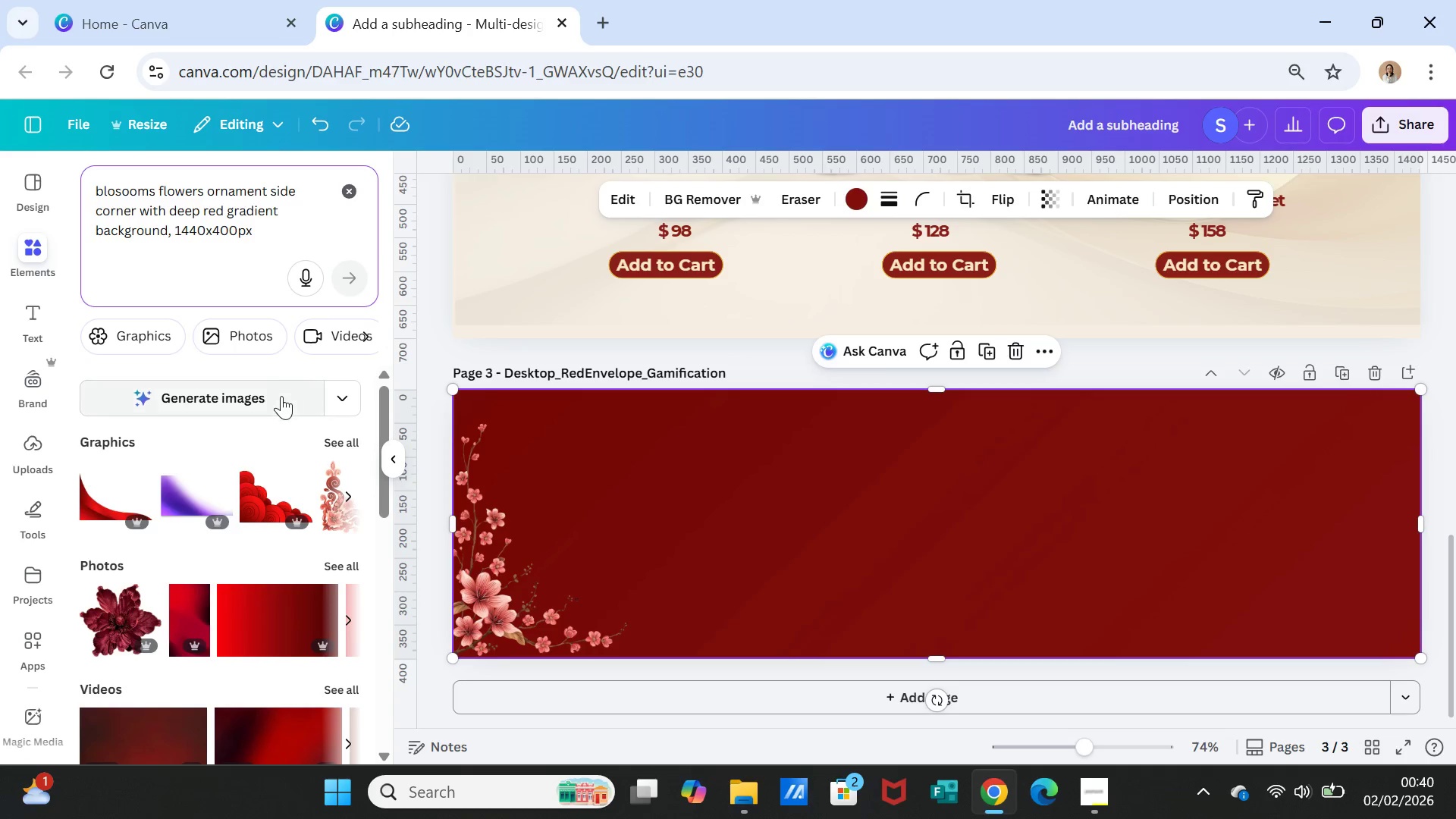 
left_click([278, 400])
 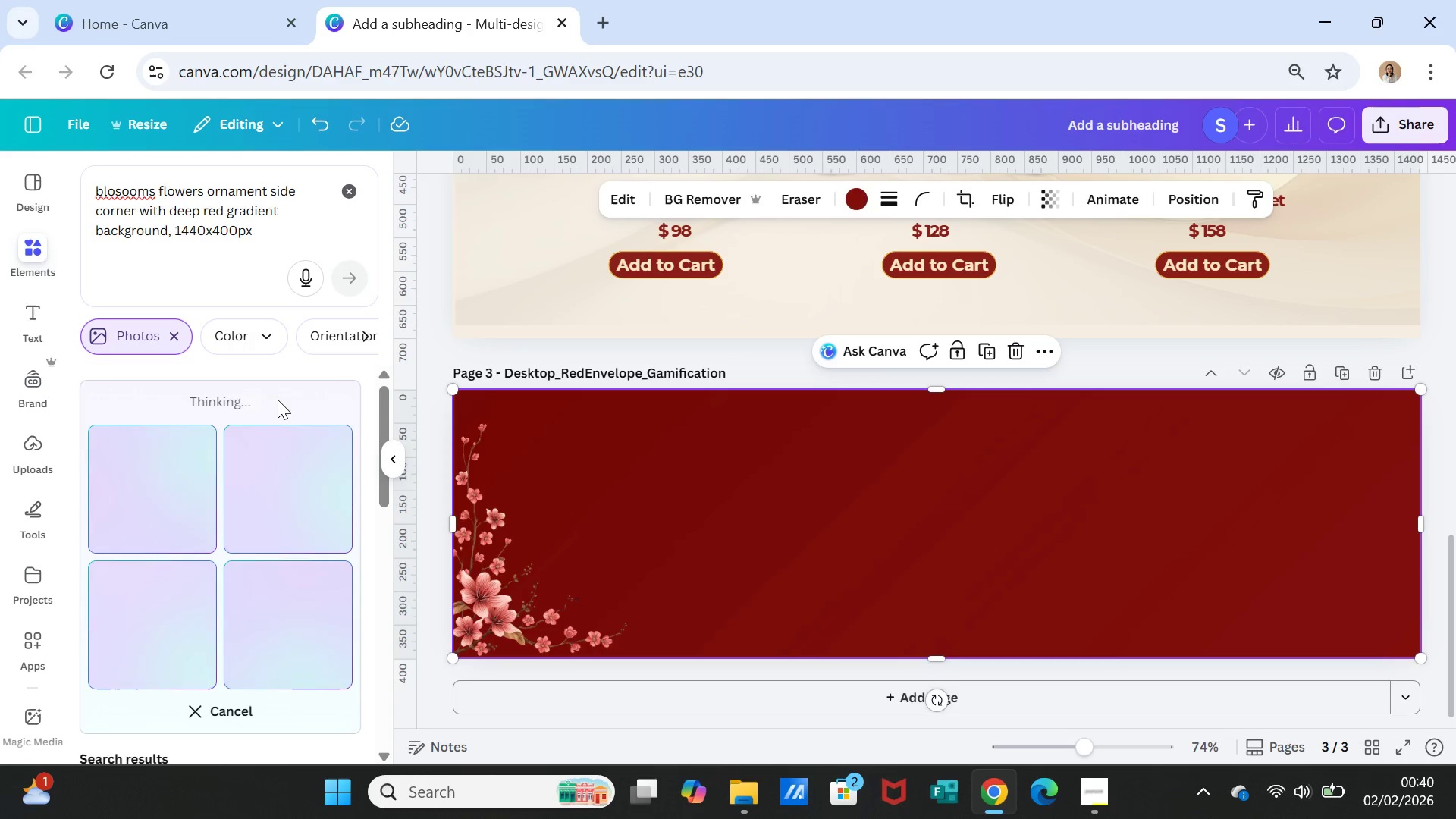 
wait(16.94)
 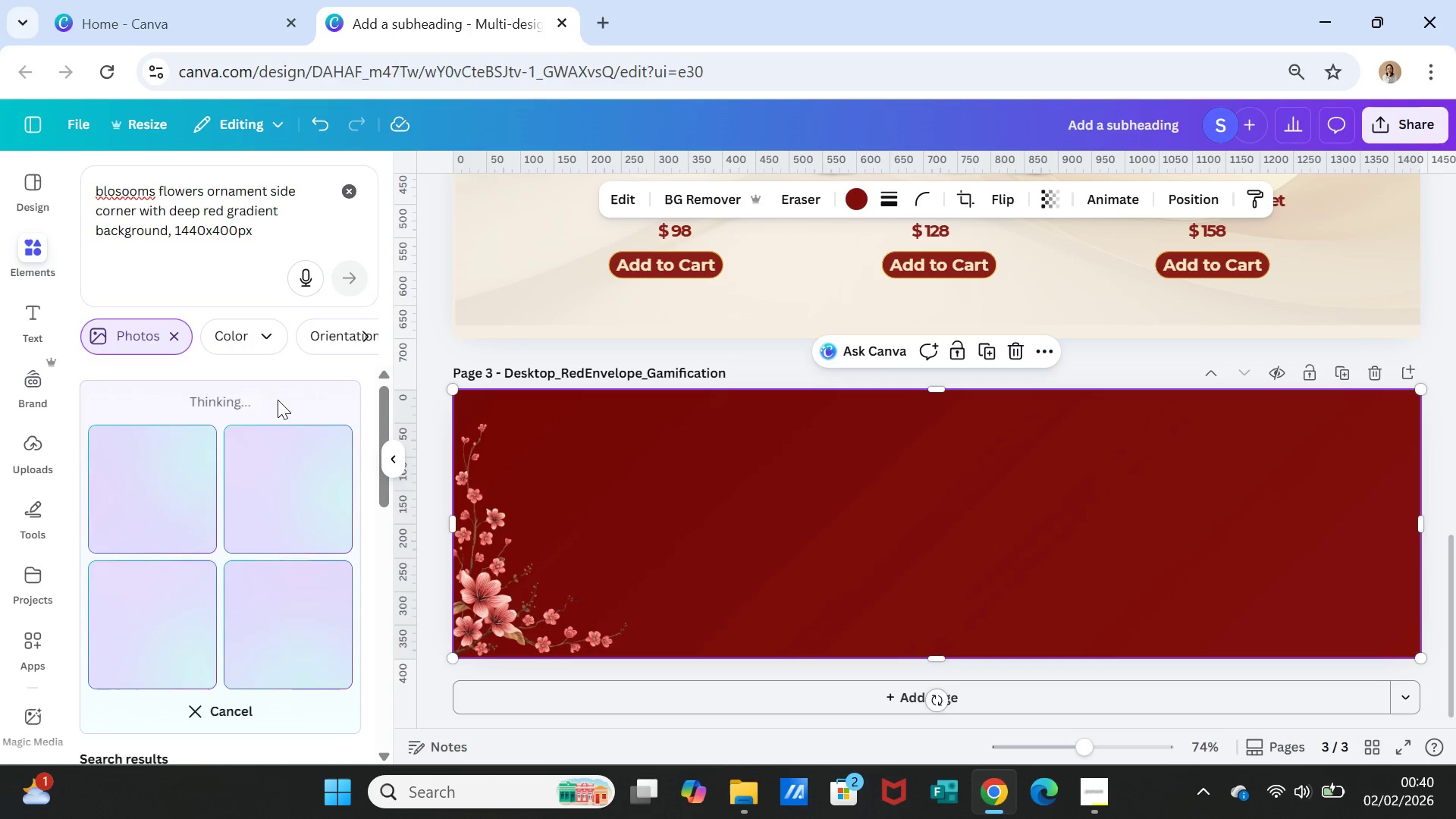 
left_click([297, 554])
 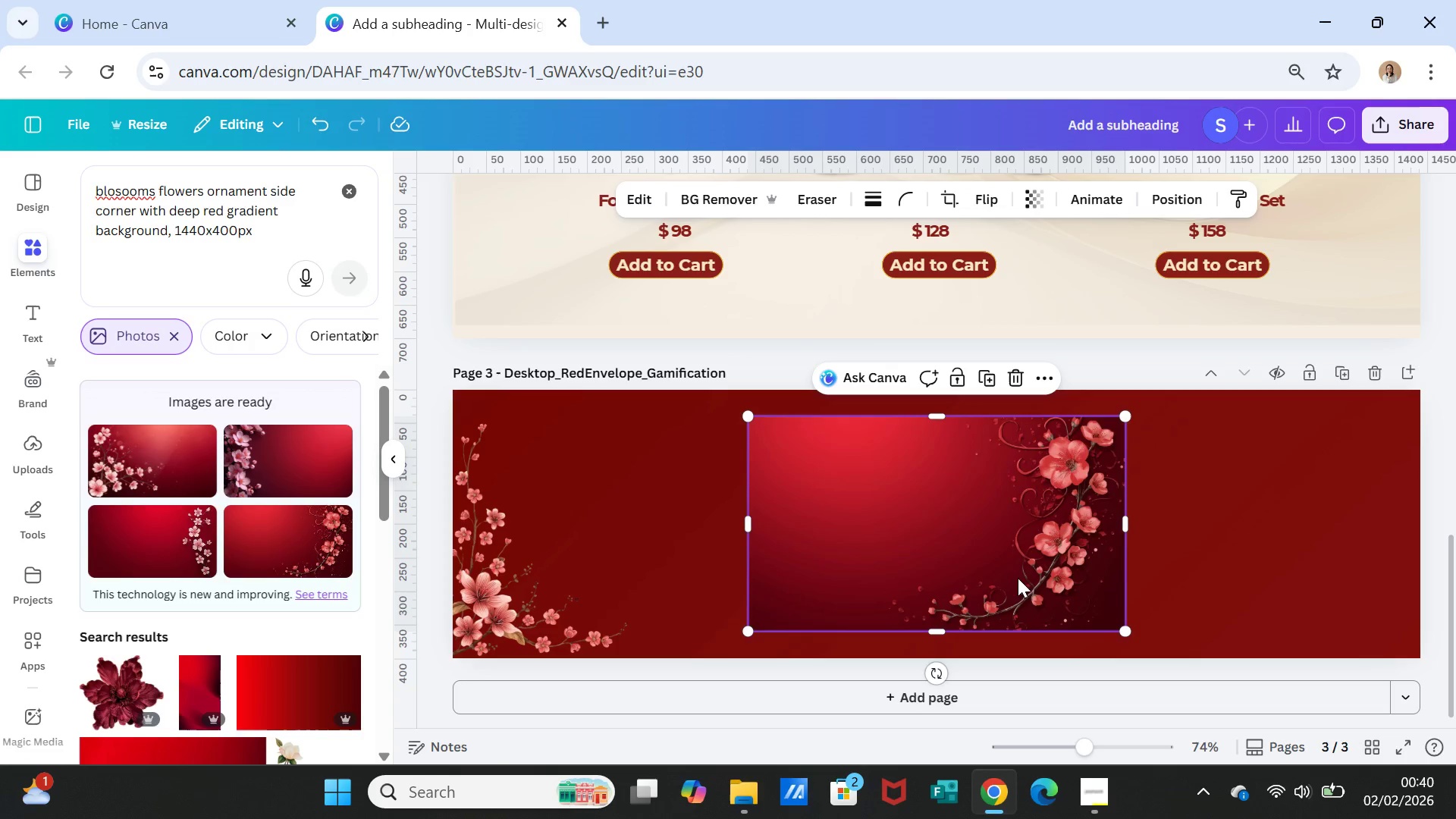 
left_click_drag(start_coordinate=[1009, 579], to_coordinate=[1299, 601])
 